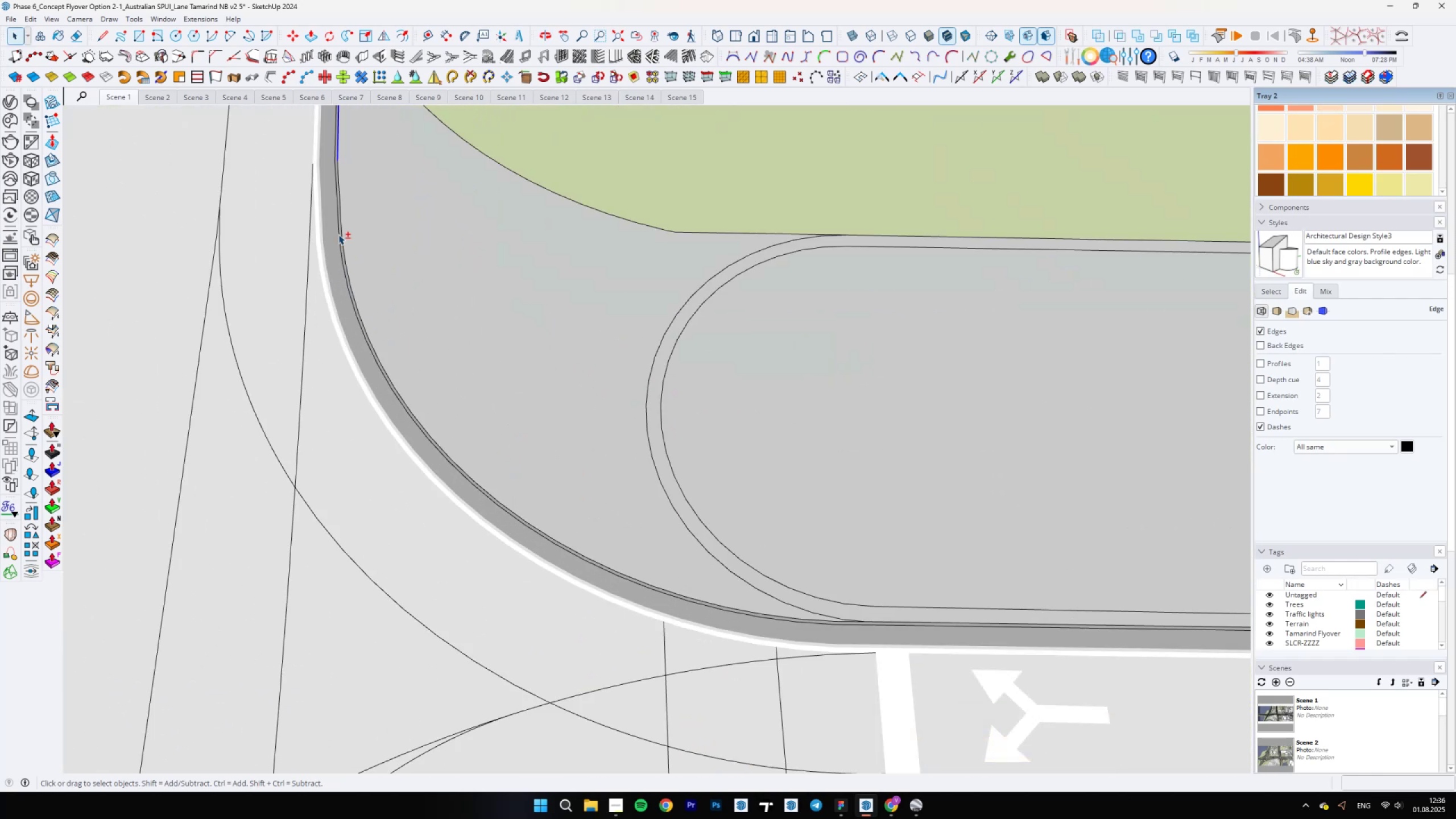 
key(Shift+ShiftLeft)
 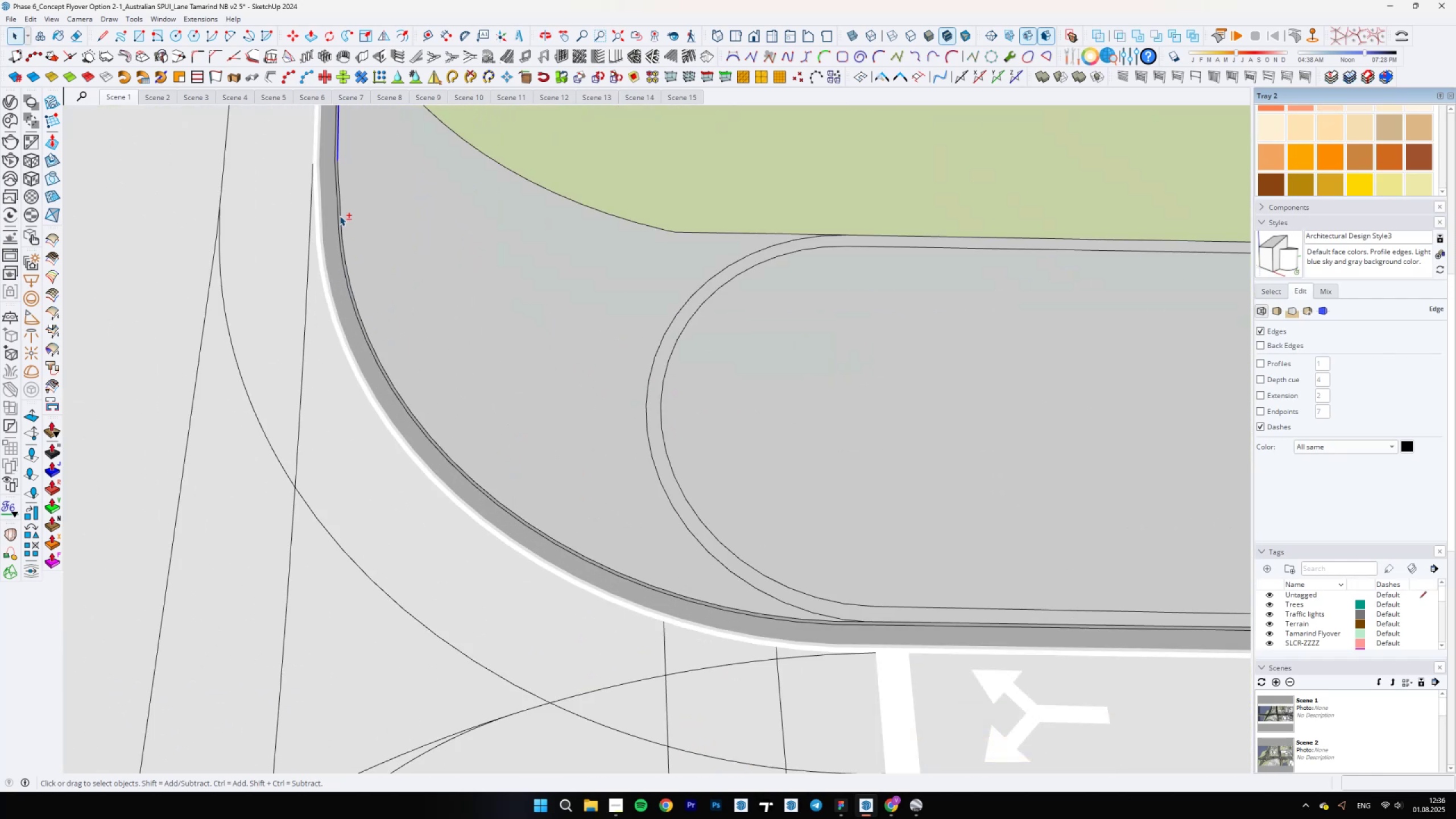 
key(Shift+ShiftLeft)
 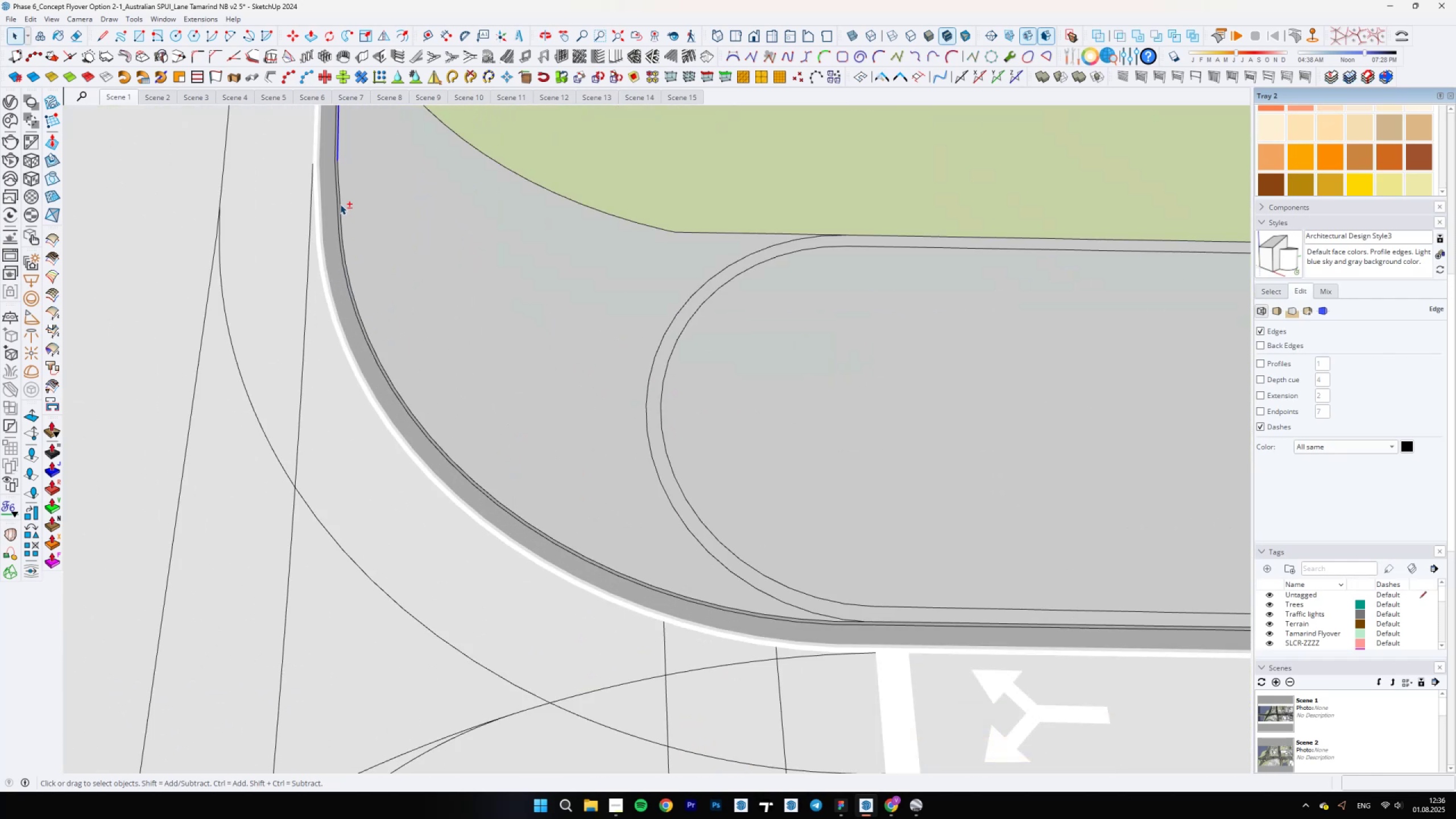 
key(Shift+ShiftLeft)
 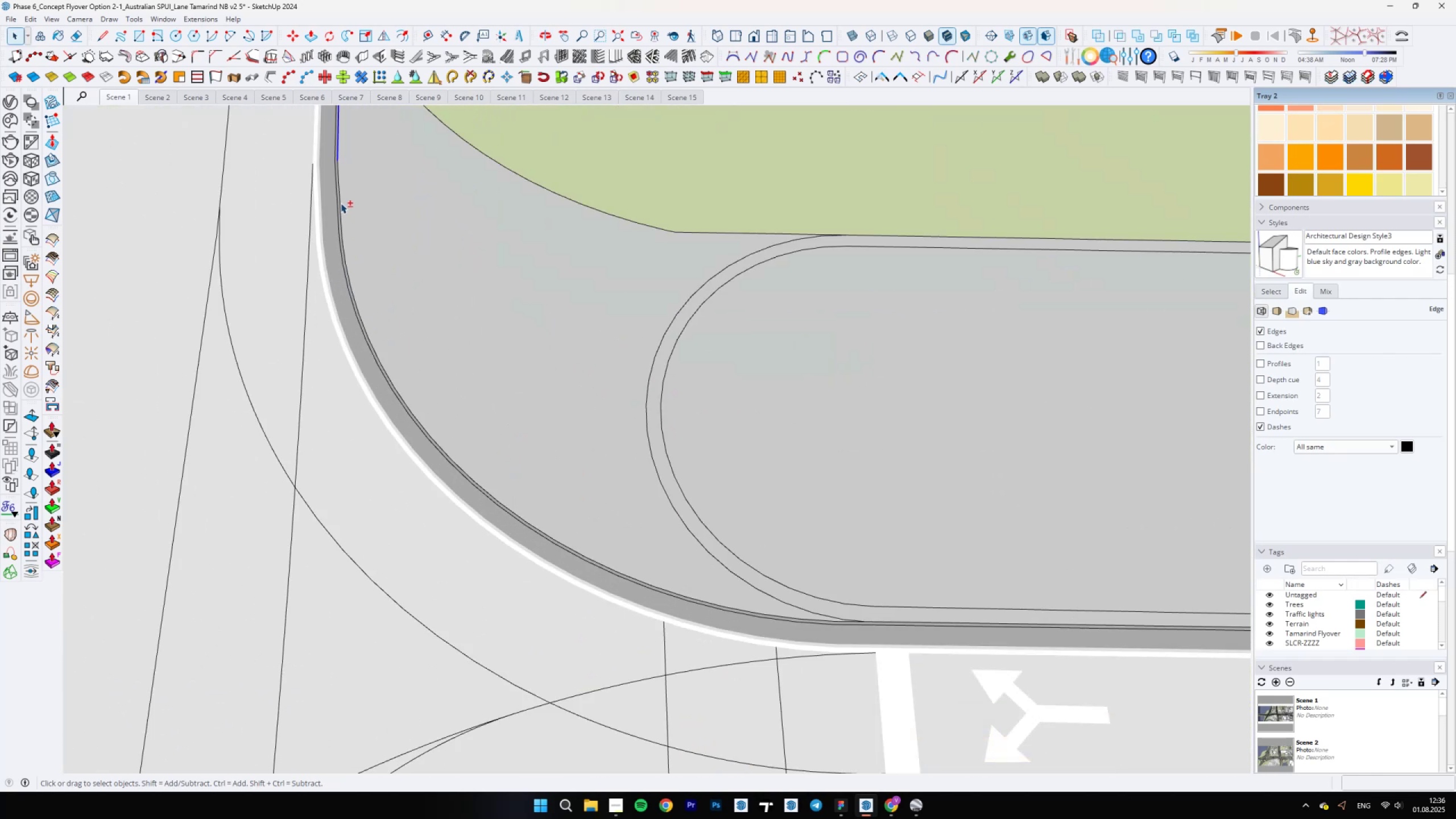 
key(Shift+ShiftLeft)
 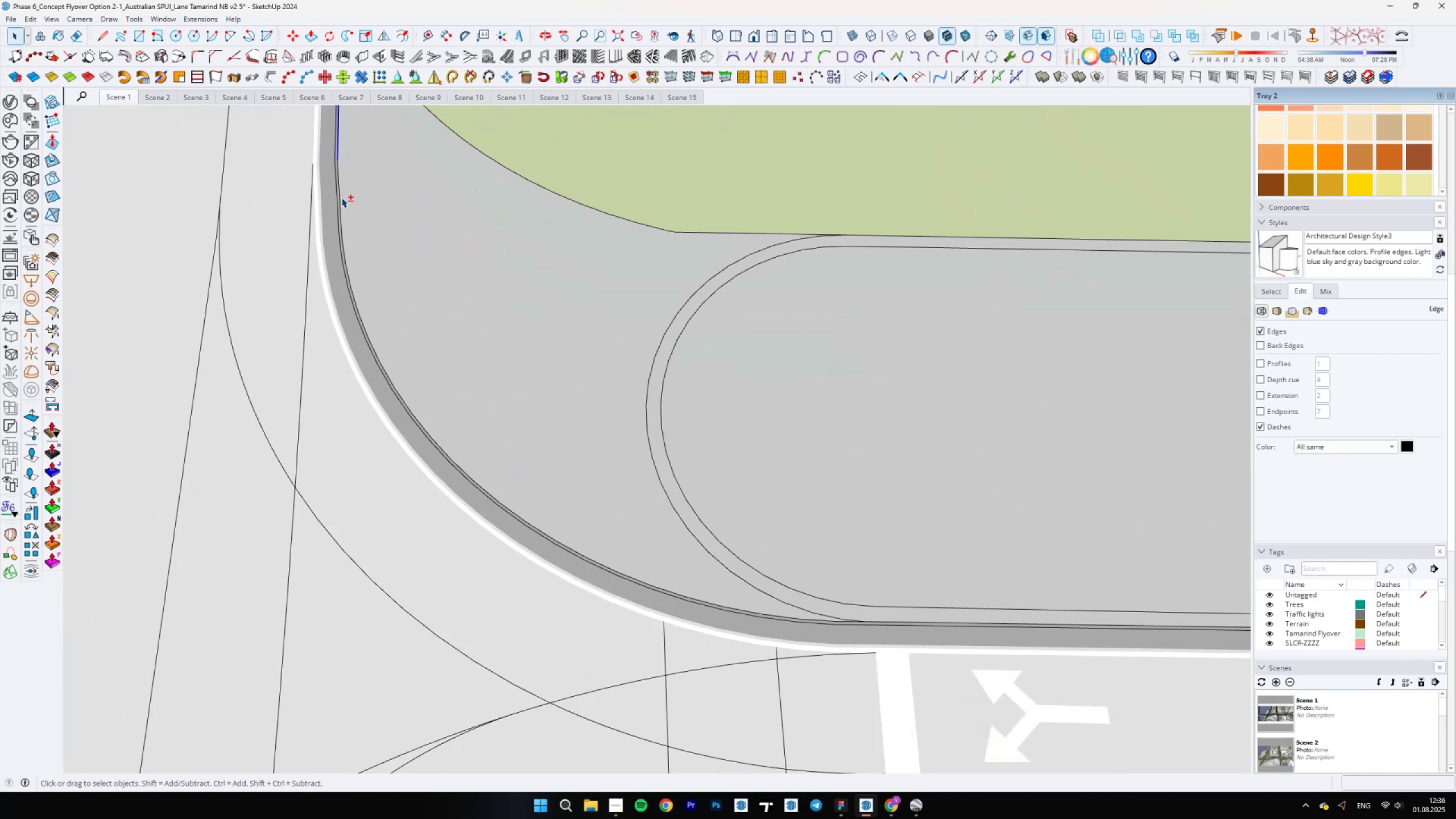 
key(Shift+ShiftLeft)
 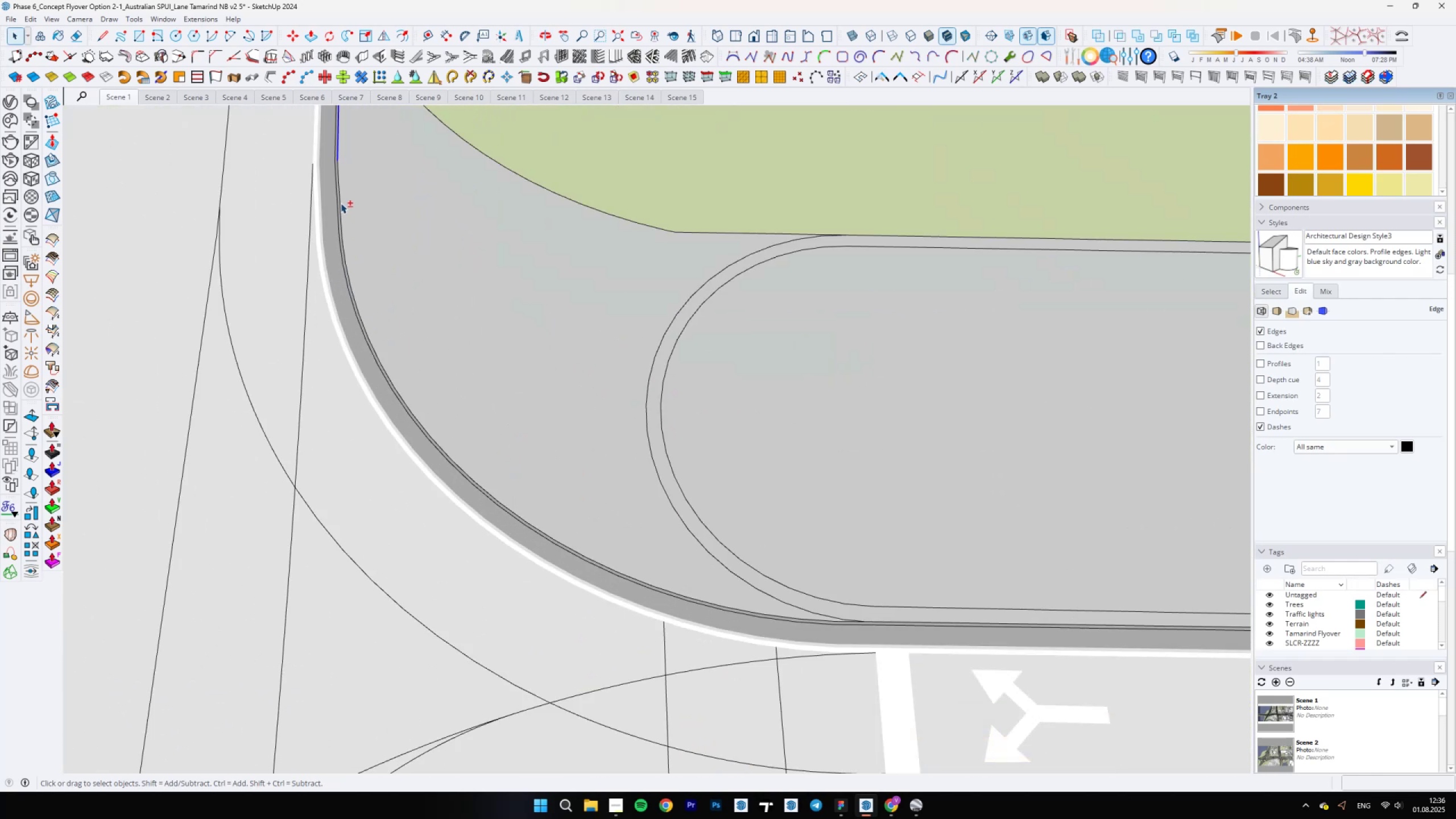 
hold_key(key=ControlLeft, duration=1.06)
left_click([340, 197])
 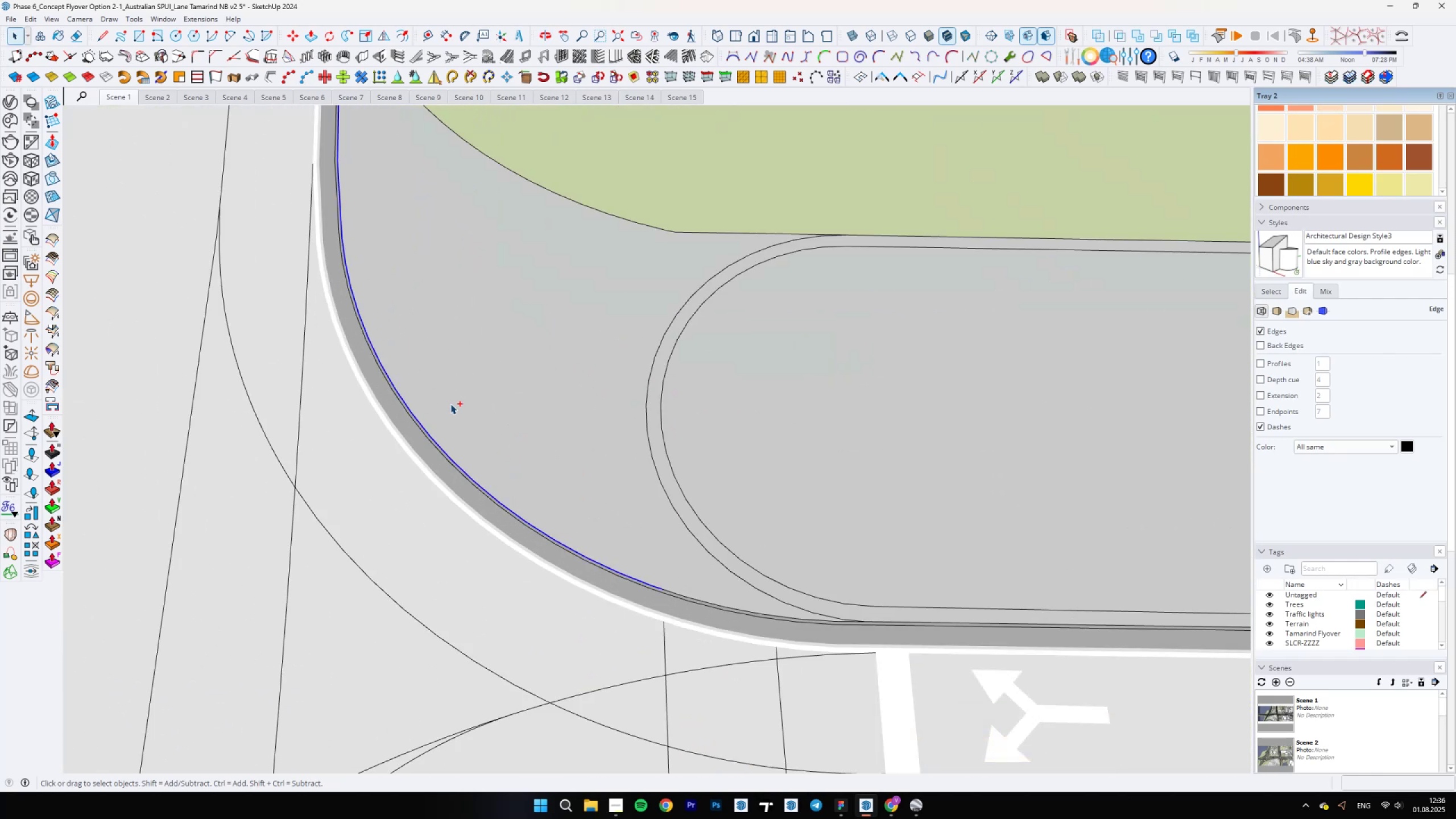 
hold_key(key=ShiftLeft, duration=0.64)
scroll: coordinate [592, 580], scroll_direction: up, amount: 4.0
 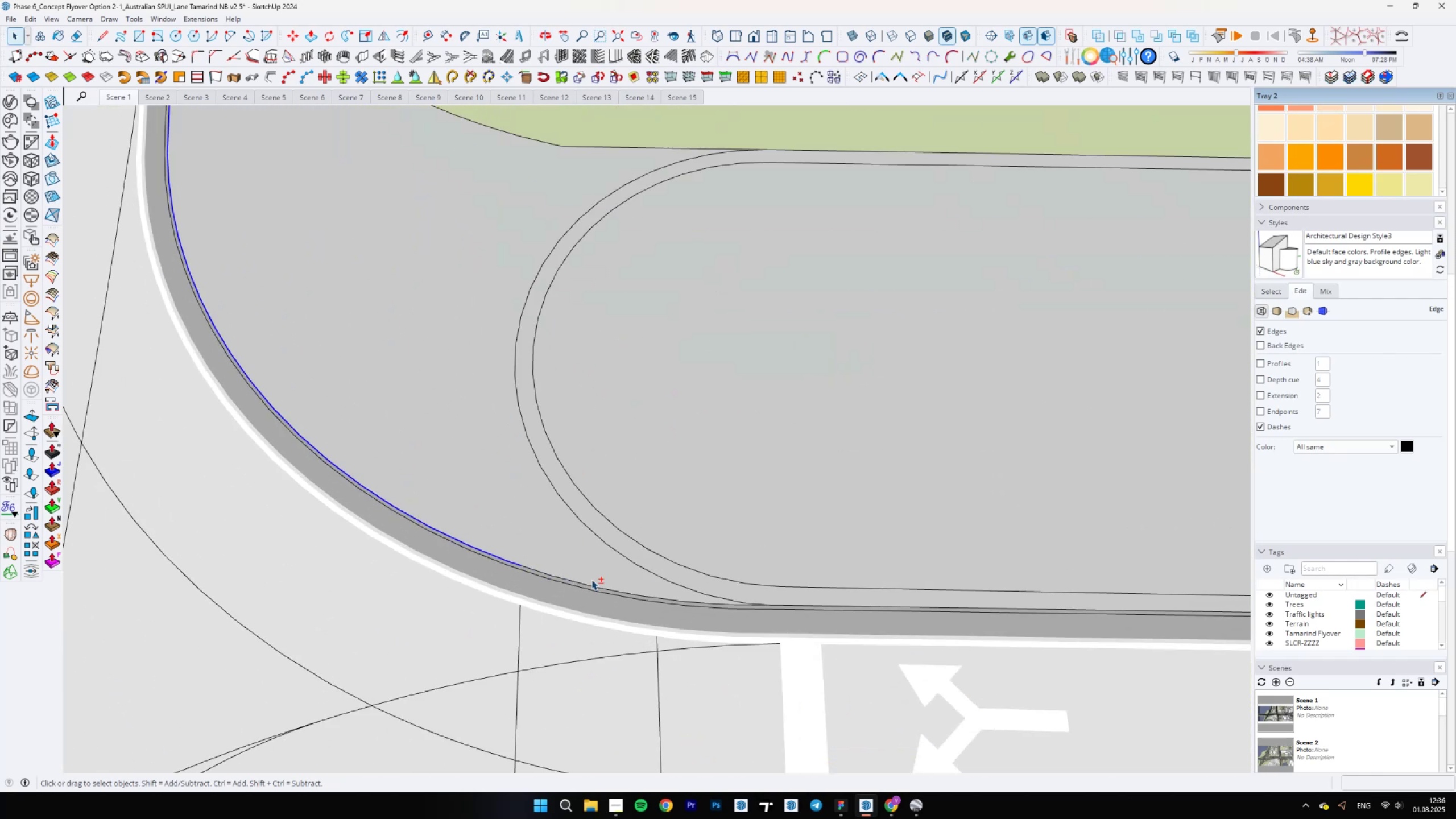 
hold_key(key=ControlLeft, duration=0.89)
left_click([593, 589])
 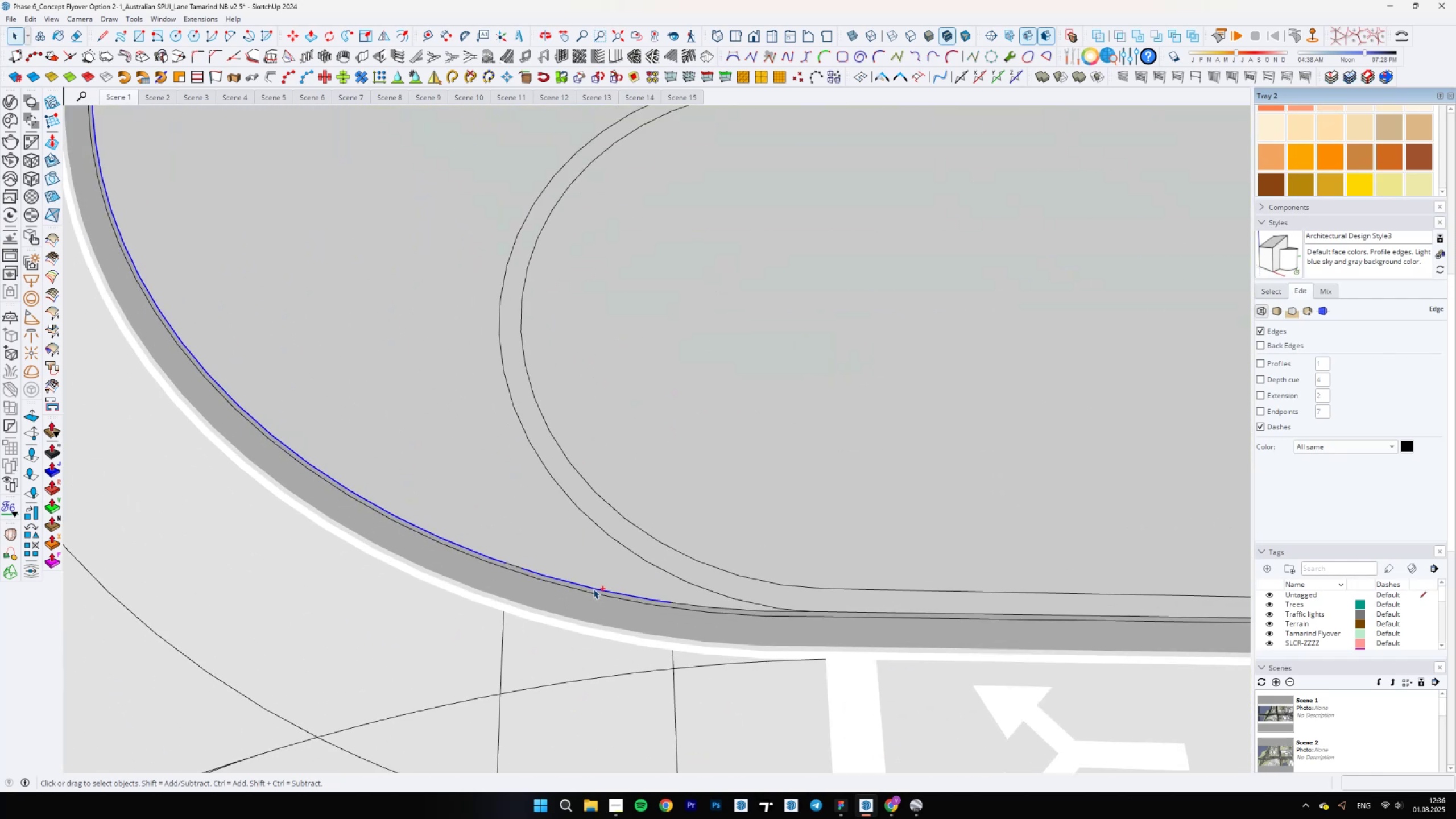 
hold_key(key=ShiftLeft, duration=0.4)
 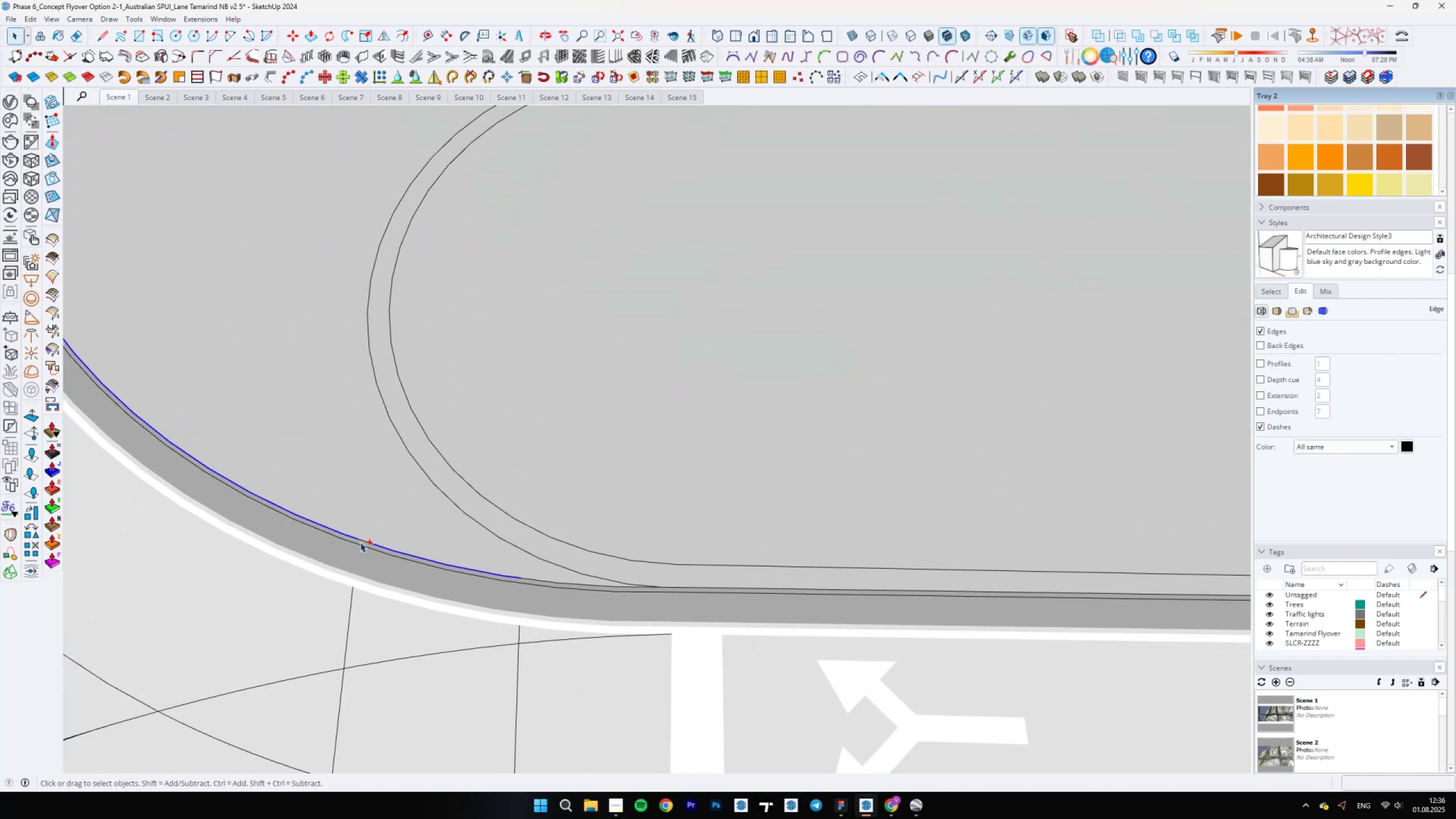 
hold_key(key=ControlLeft, duration=1.52)
left_click([365, 541])
 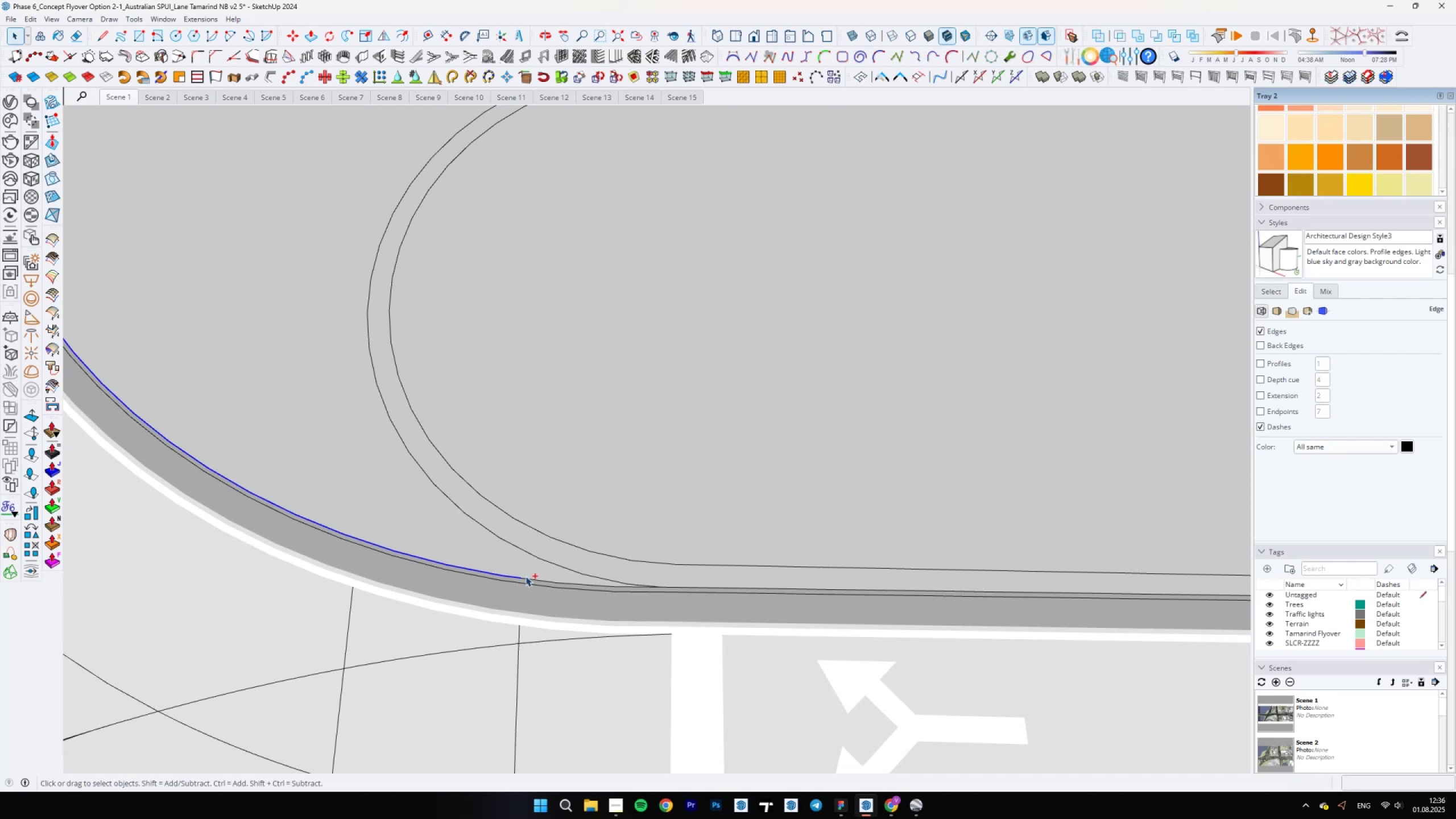 
hold_key(key=ControlLeft, duration=1.52)
left_click([541, 582])
 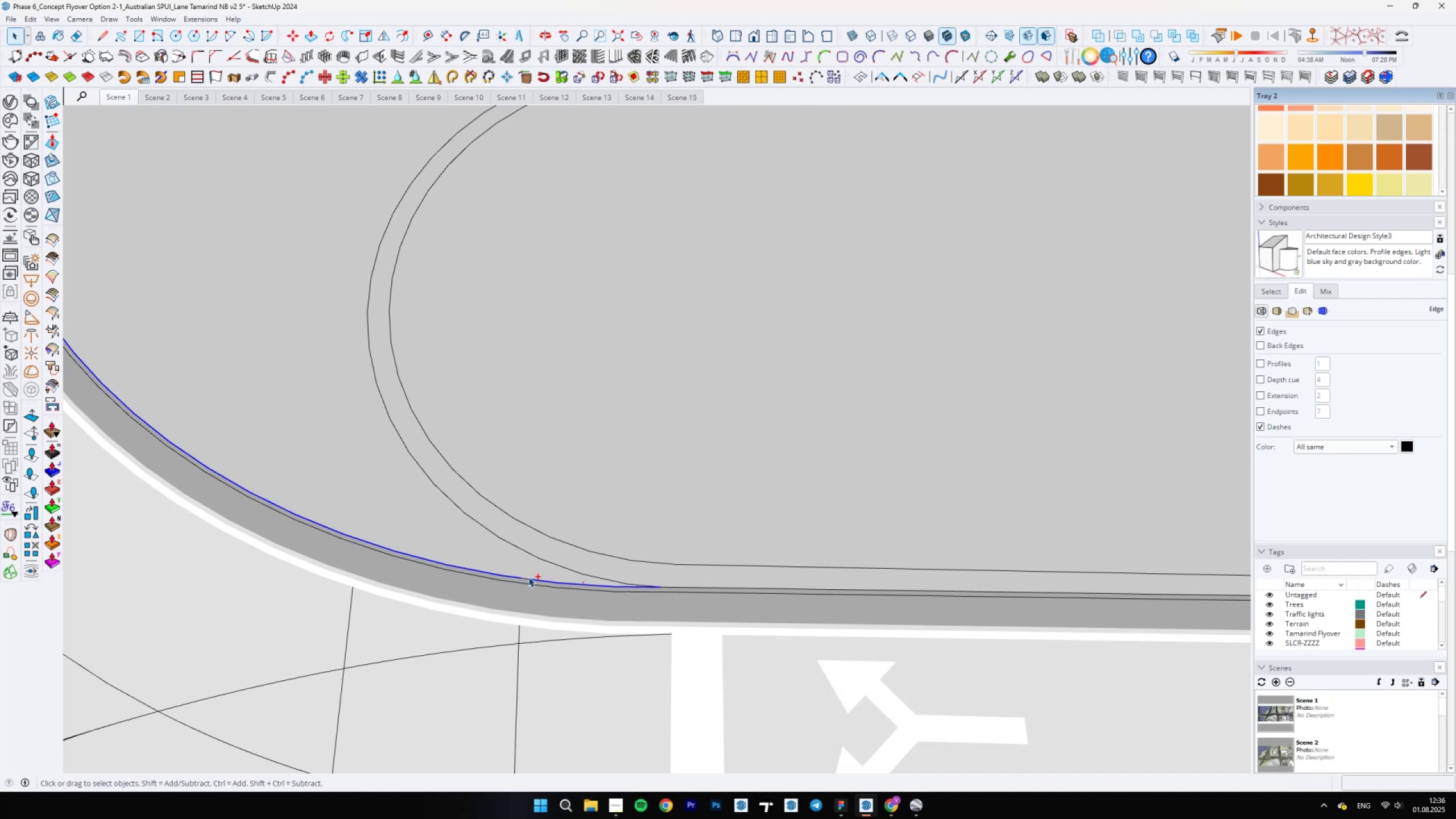 
left_click([524, 577])
 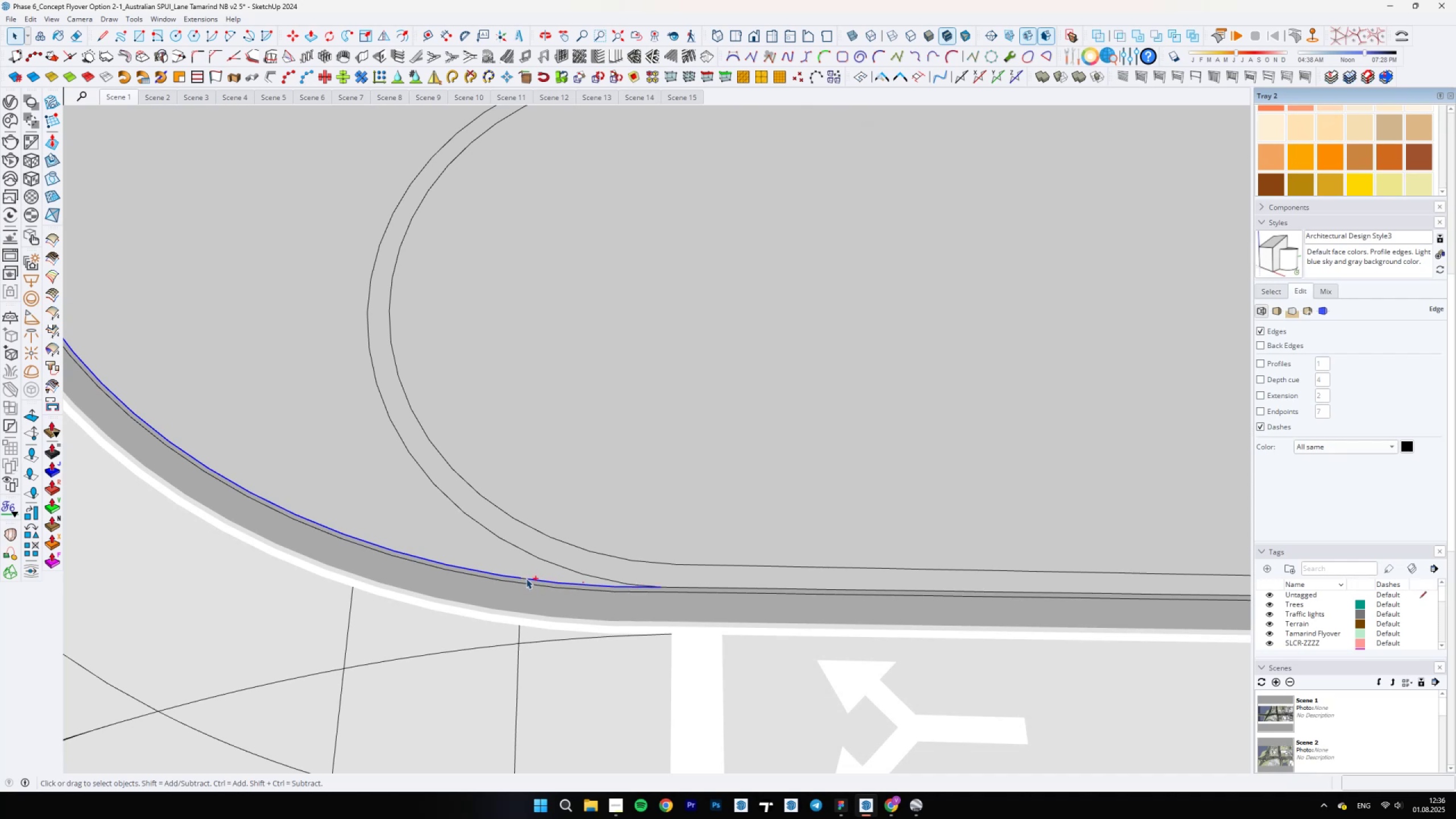 
hold_key(key=ControlLeft, duration=1.51)
scroll: coordinate [668, 590], scroll_direction: up, amount: 11.0
 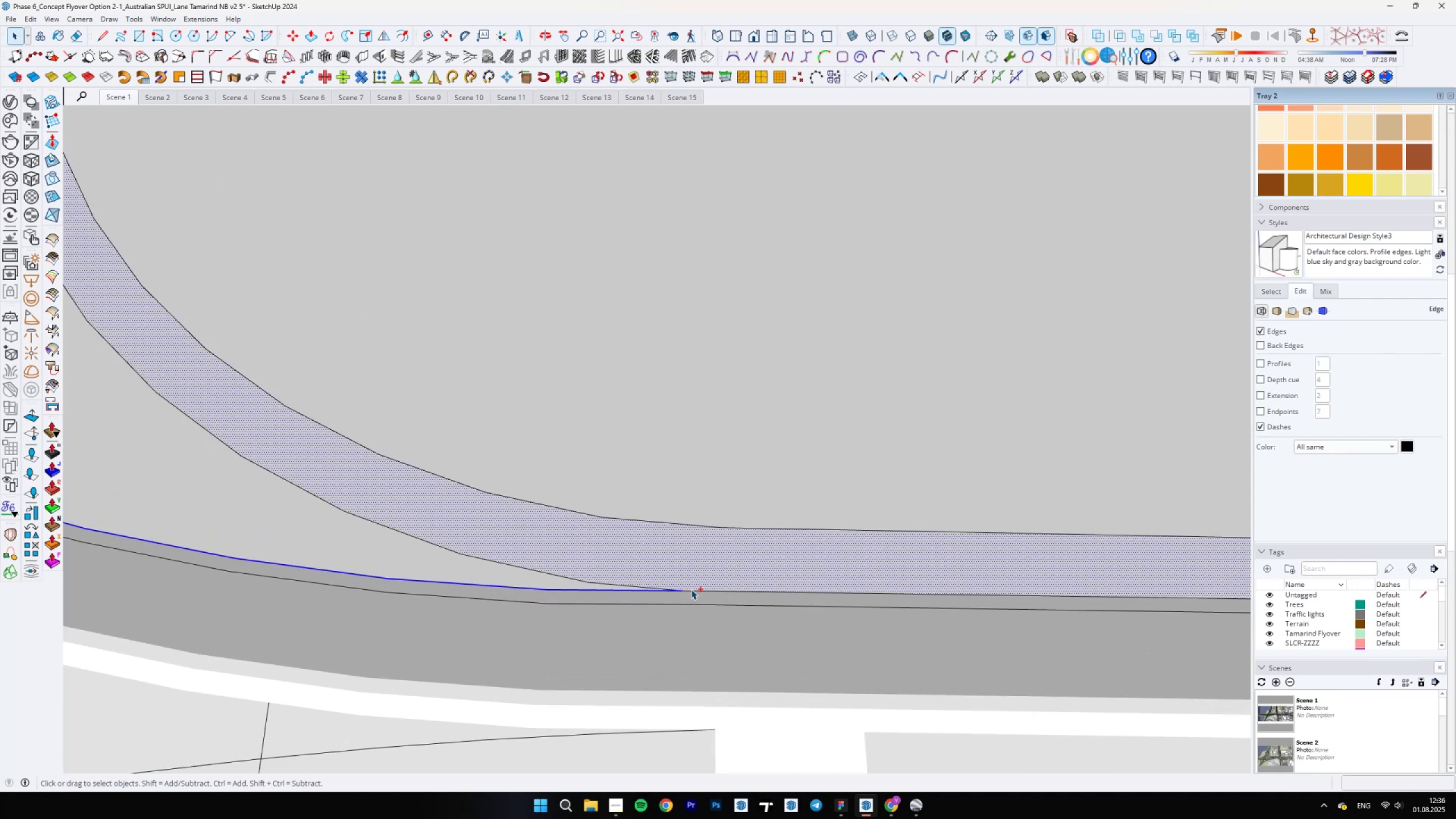 
left_click([692, 589])
 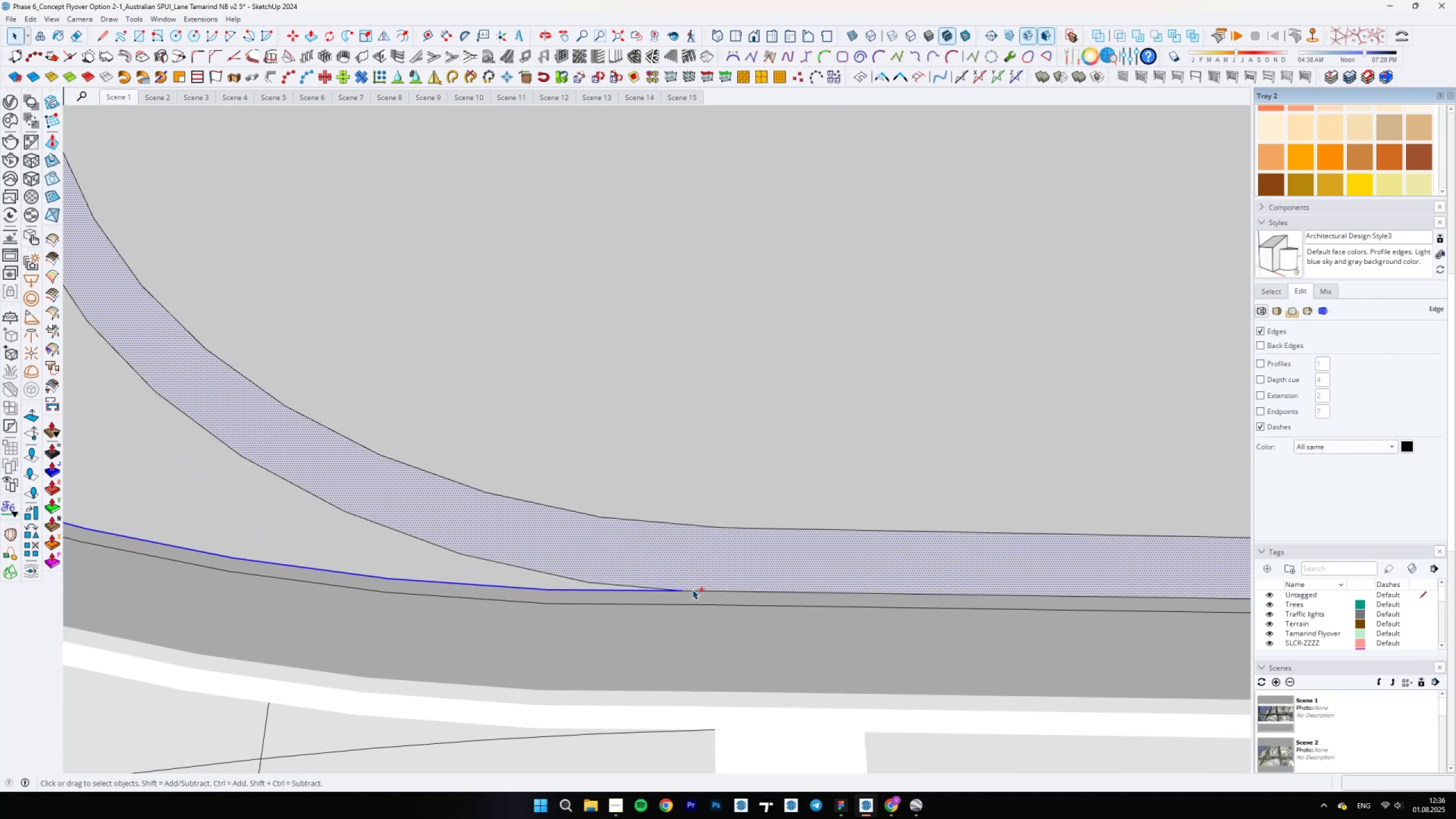 
hold_key(key=ControlLeft, duration=0.35)
 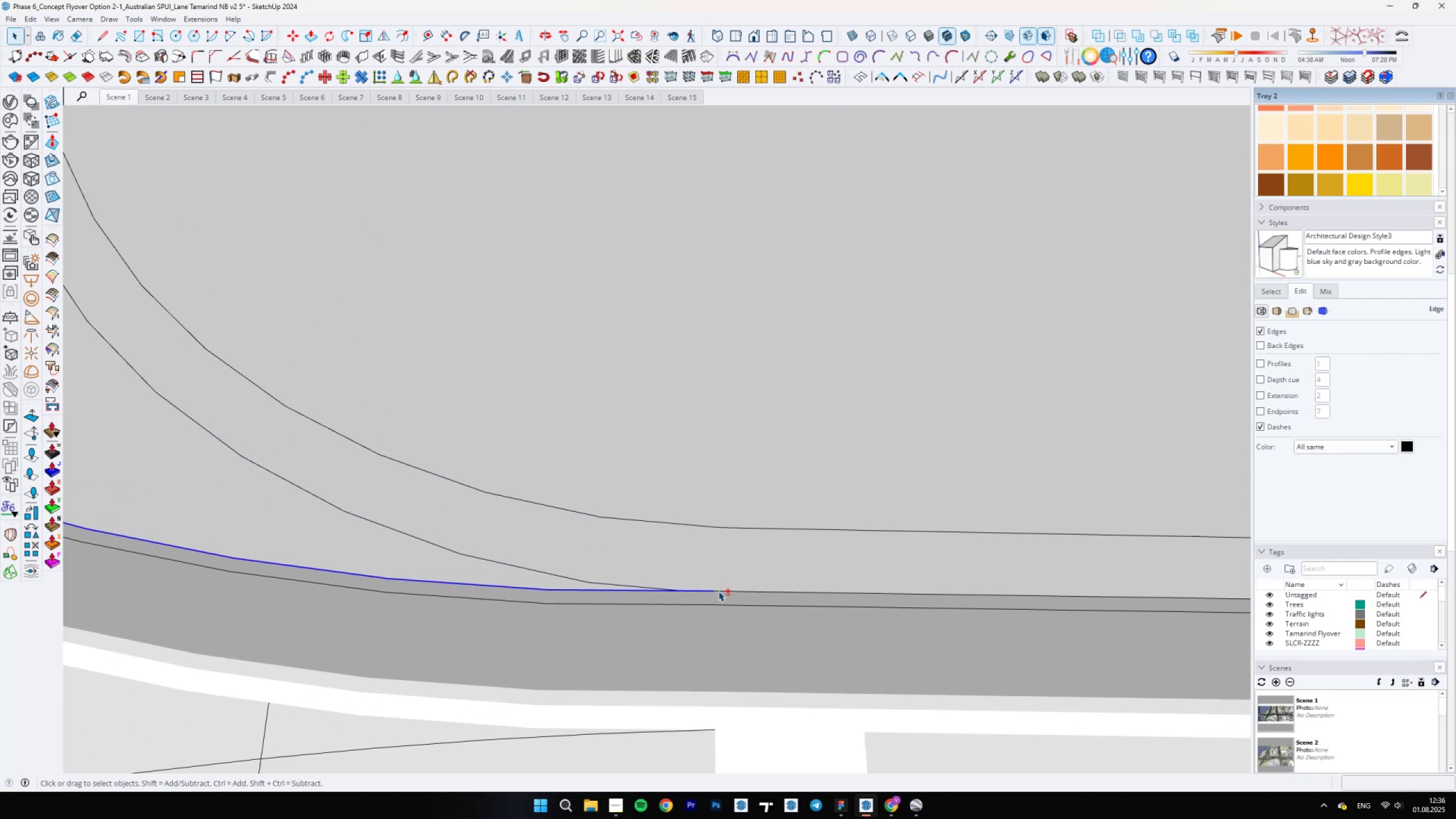 
hold_key(key=ShiftLeft, duration=0.61)
left_click([694, 578])
 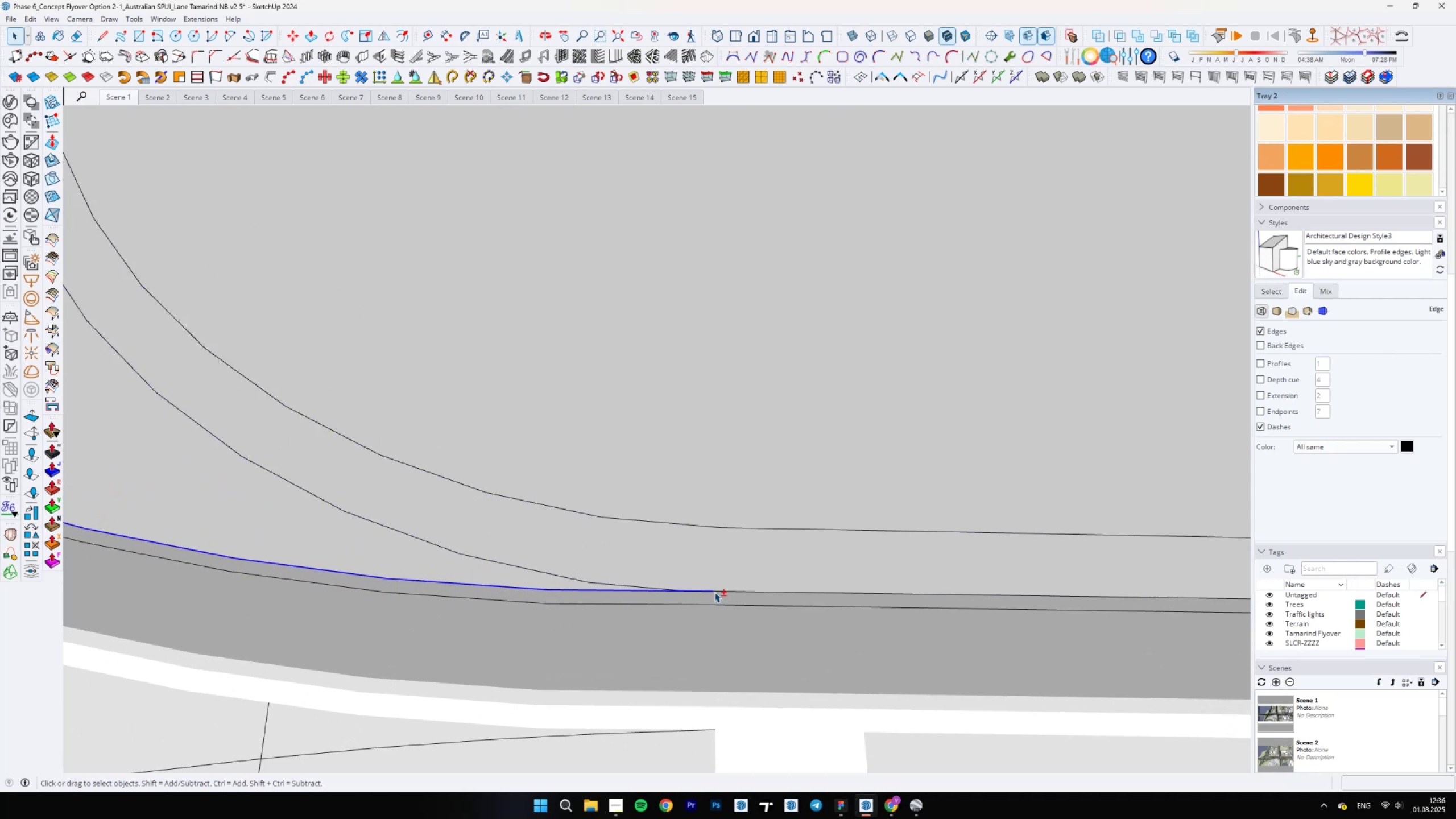 
hold_key(key=ControlLeft, duration=1.52)
left_click([723, 590])
 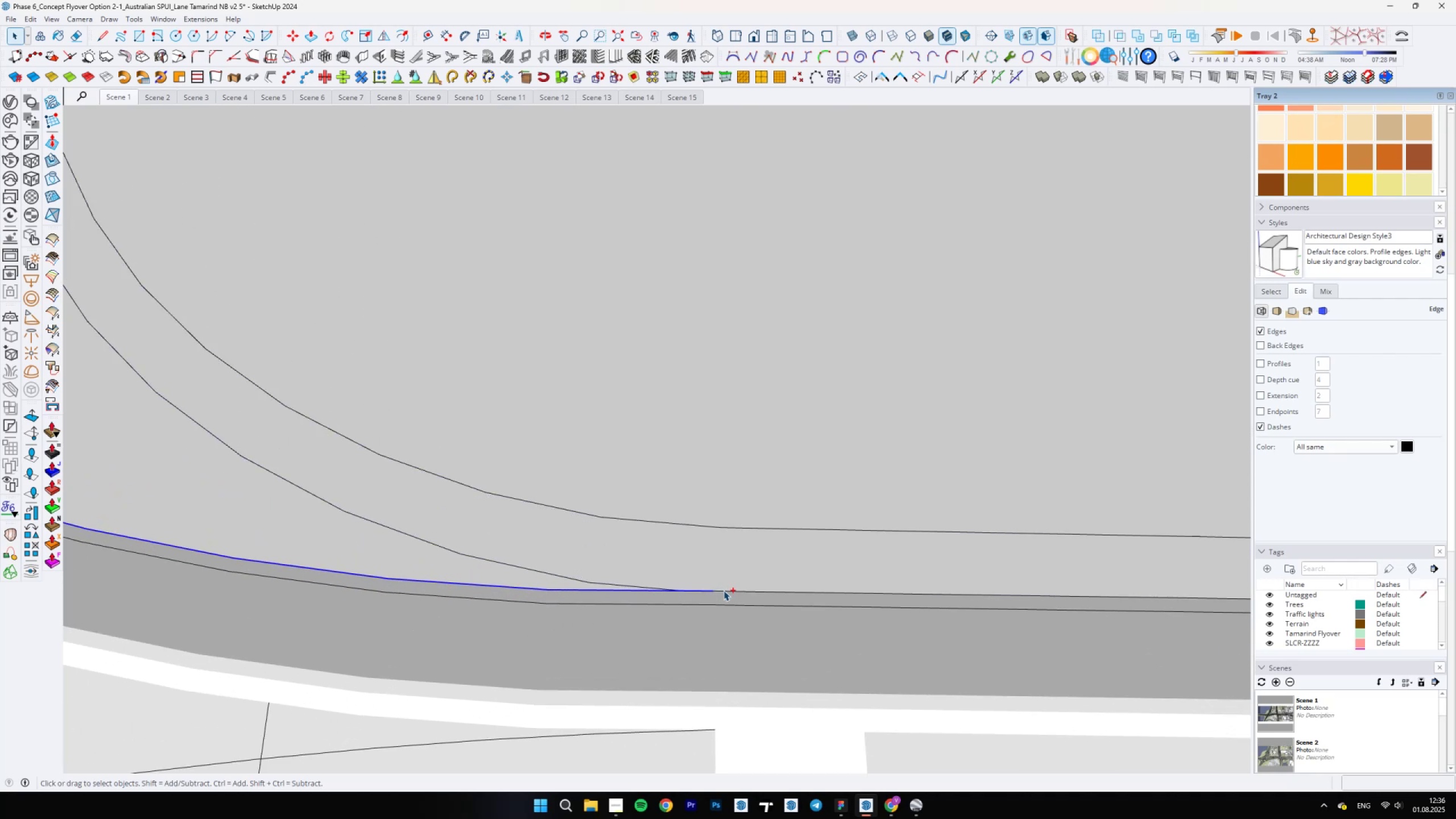 
scroll: coordinate [412, 559], scroll_direction: down, amount: 7.0
 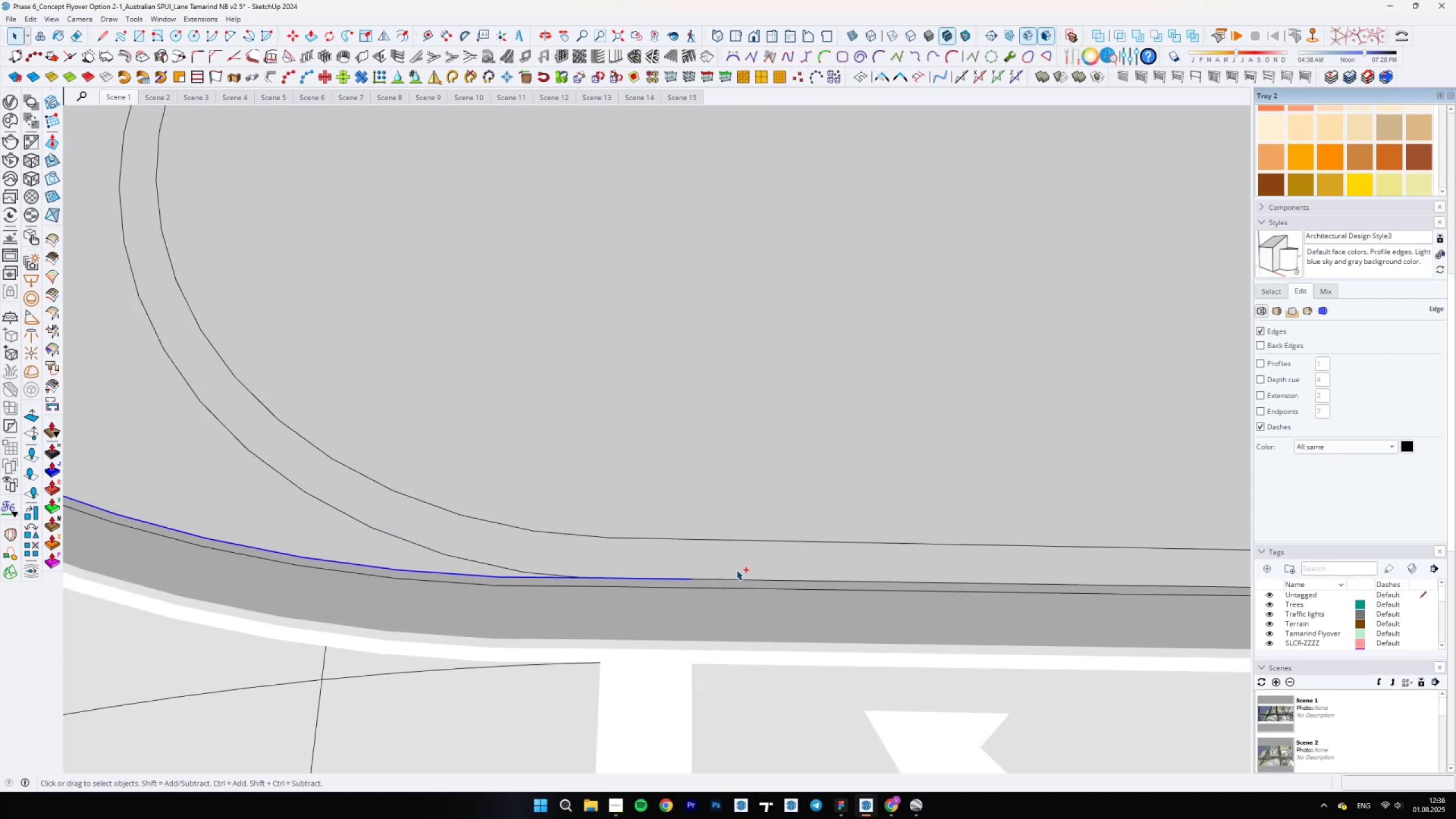 
hold_key(key=ControlLeft, duration=1.47)
scroll: coordinate [712, 576], scroll_direction: down, amount: 12.0
 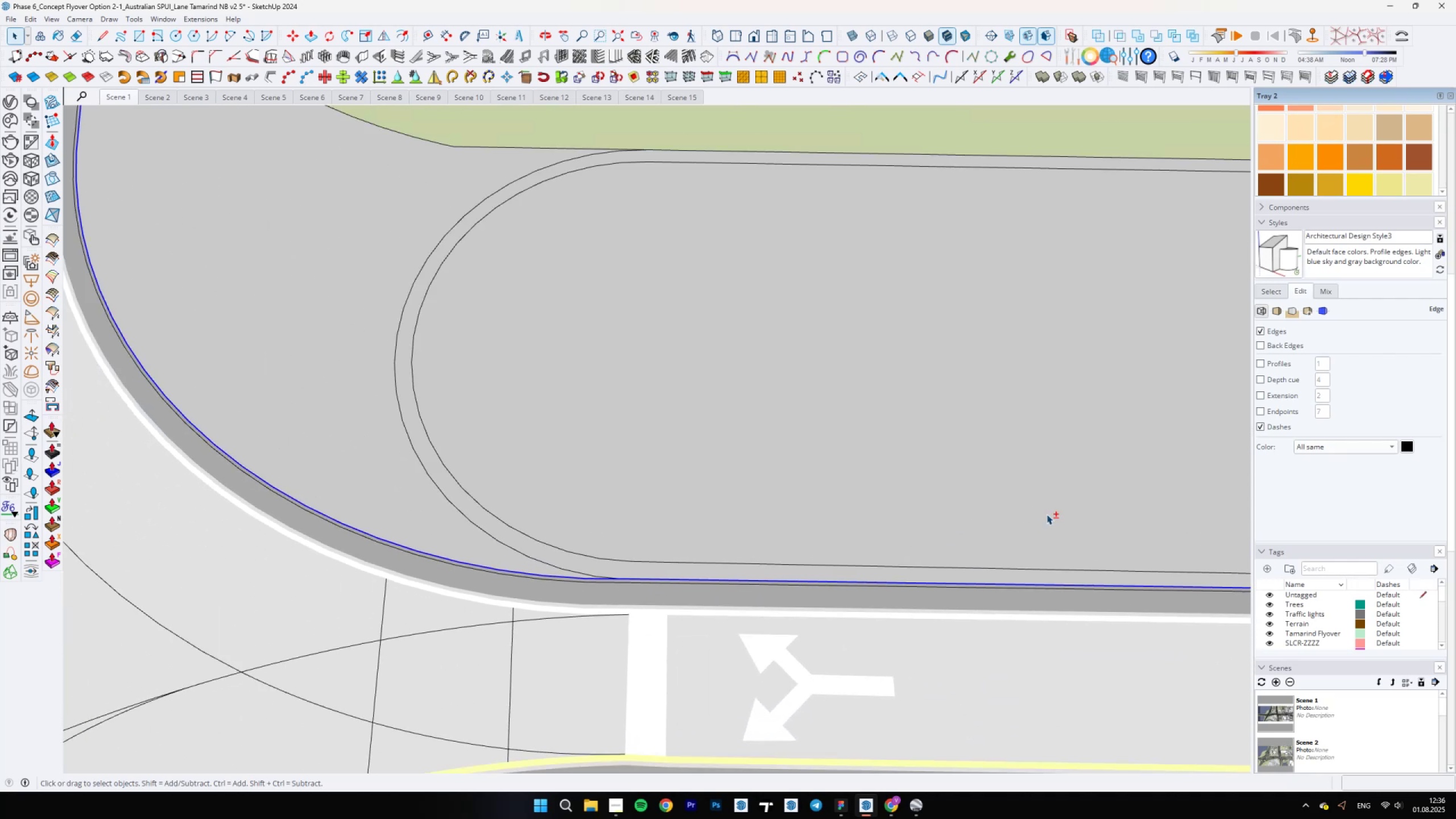 
hold_key(key=ShiftLeft, duration=1.51)
 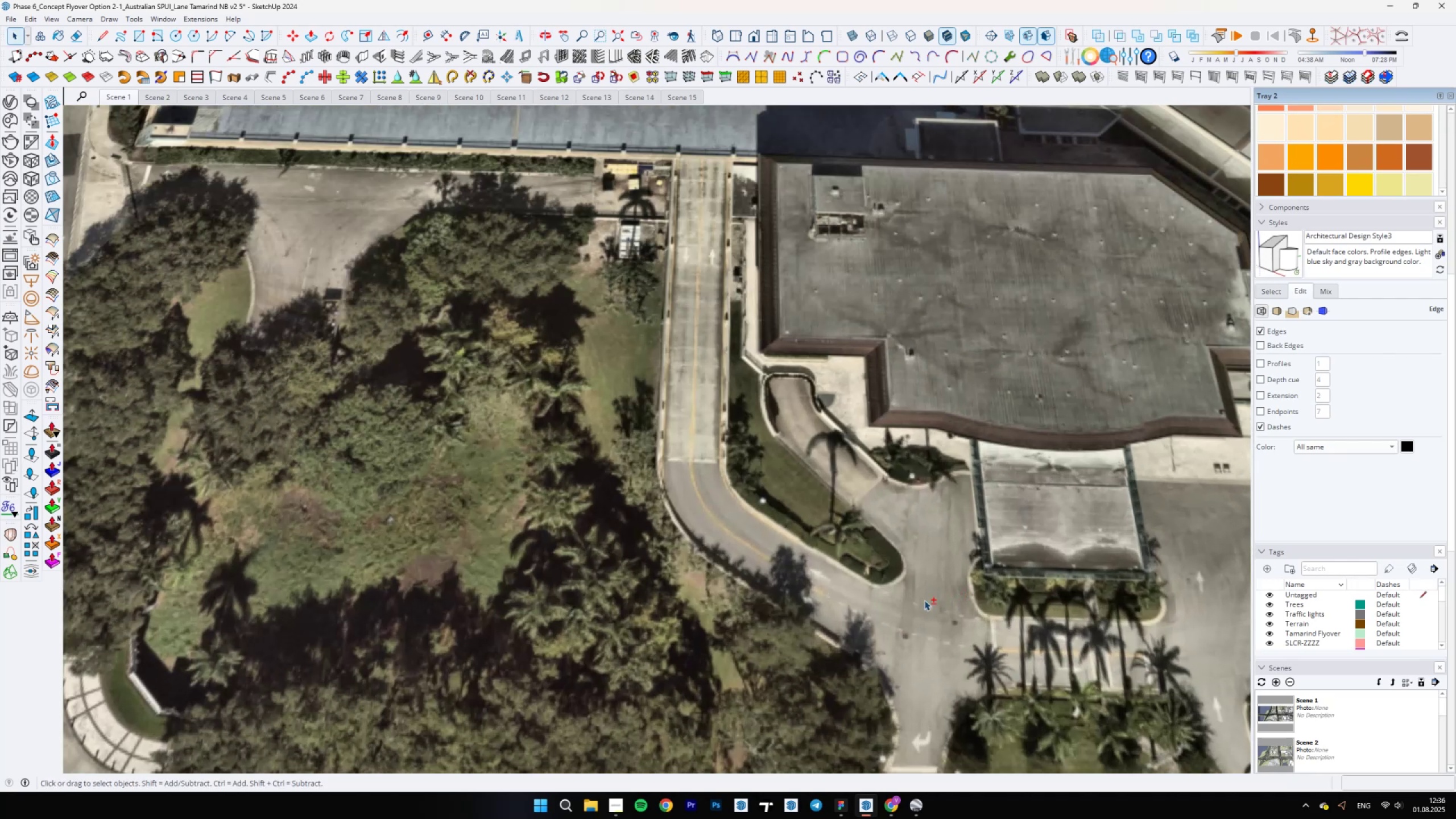 
hold_key(key=ShiftLeft, duration=1.51)
scroll: coordinate [799, 618], scroll_direction: up, amount: 9.0
 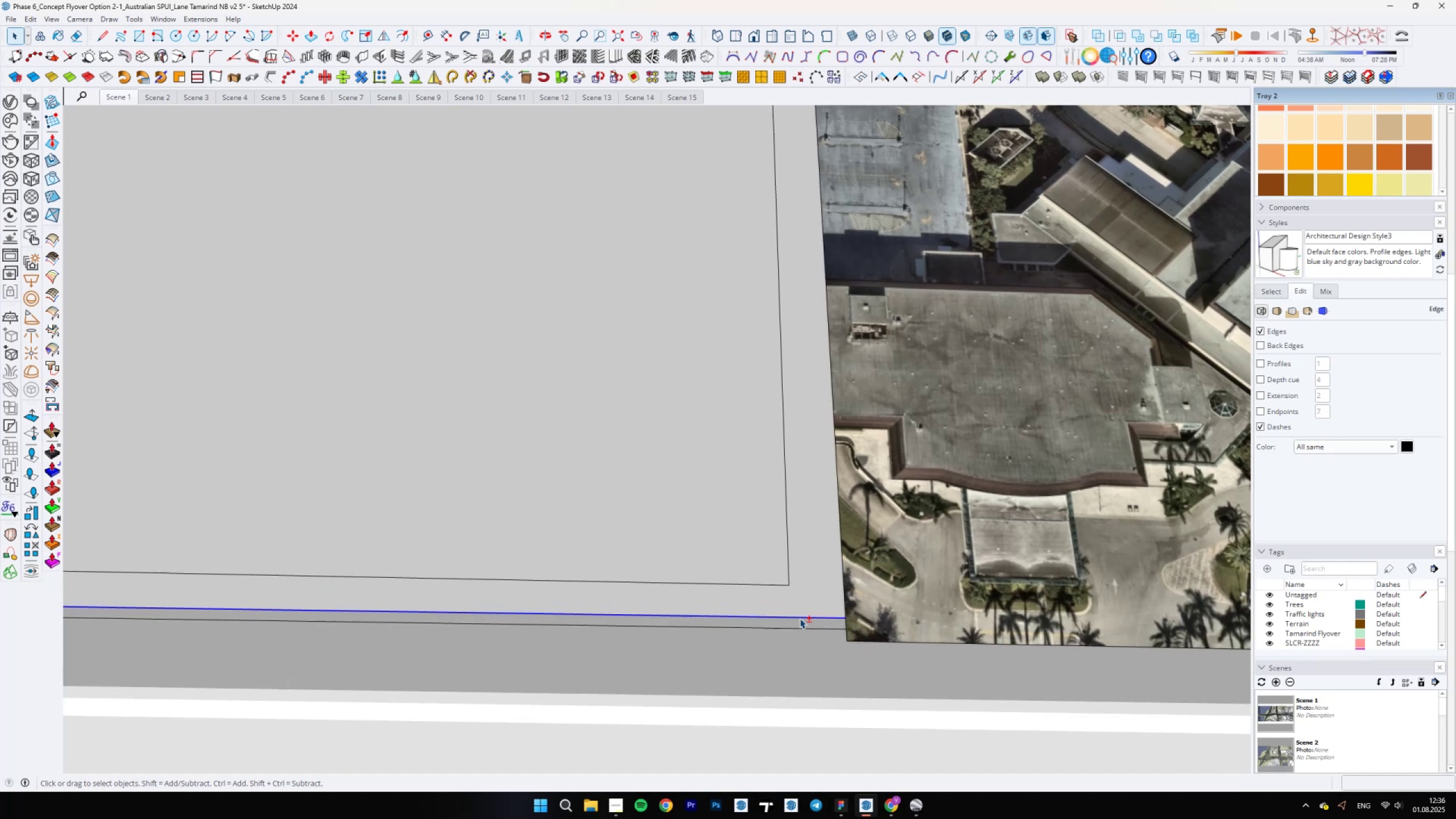 
key(Shift+ShiftLeft)
 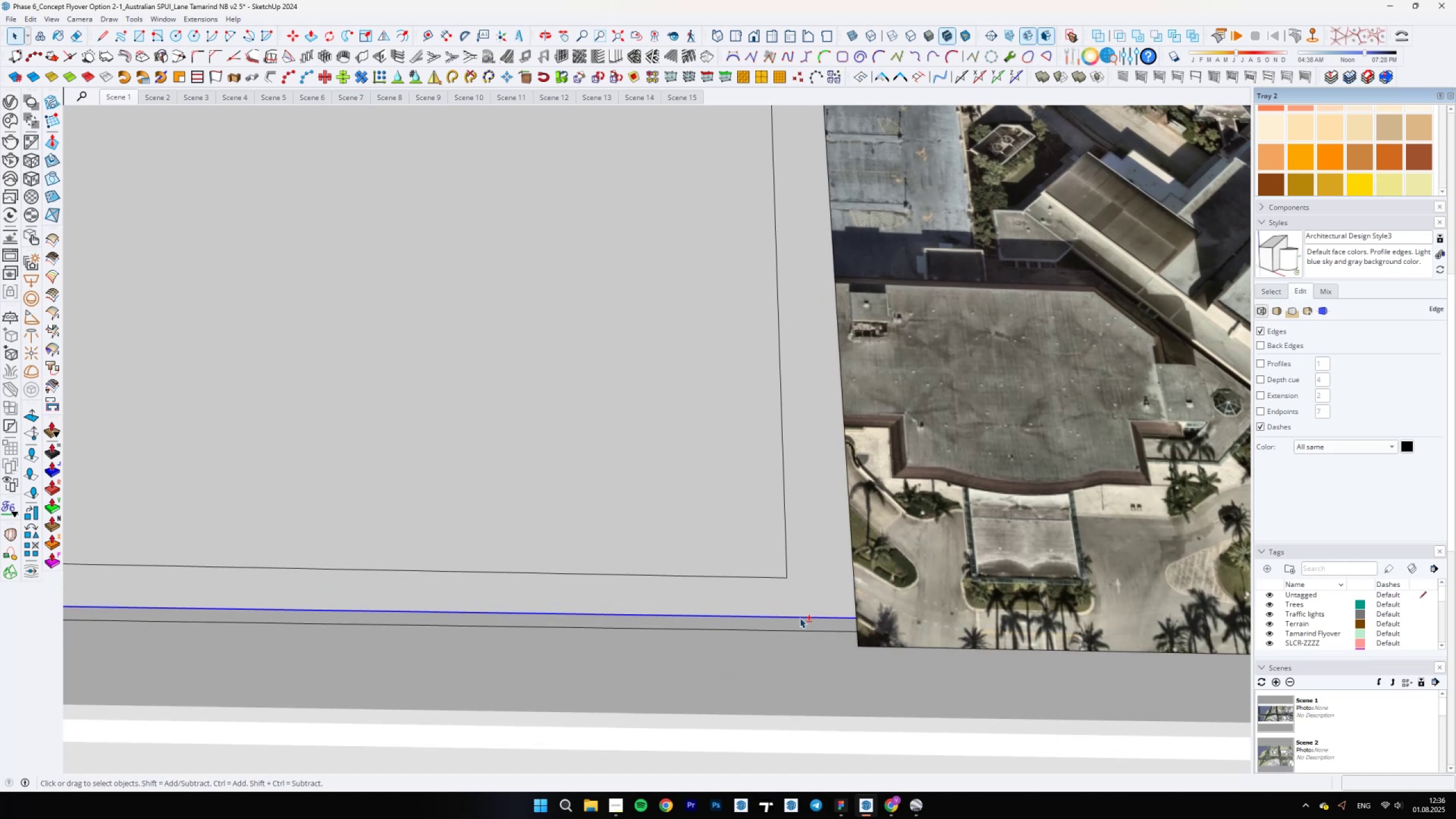 
key(Shift+ShiftLeft)
 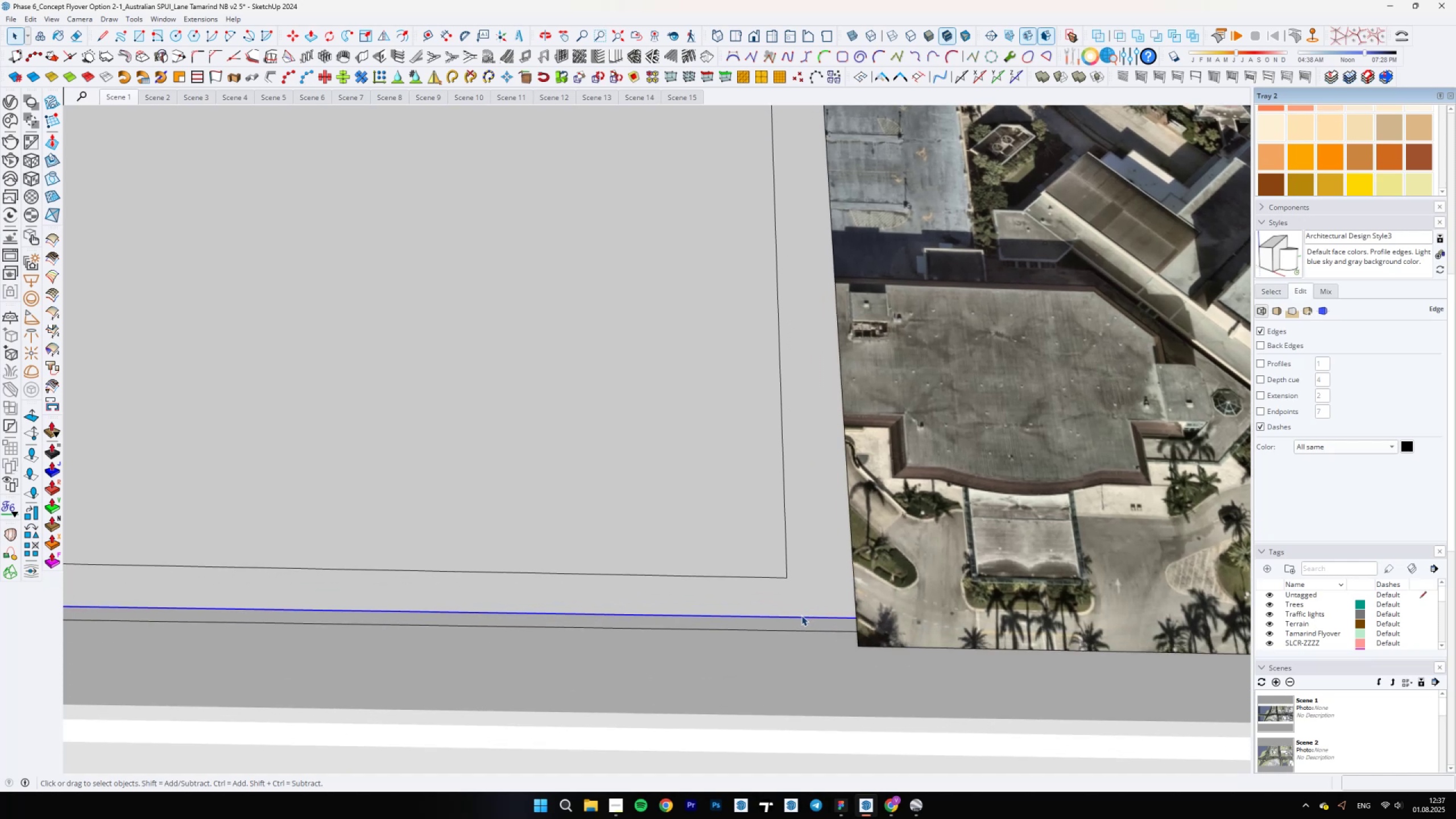 
right_click([800, 616])
 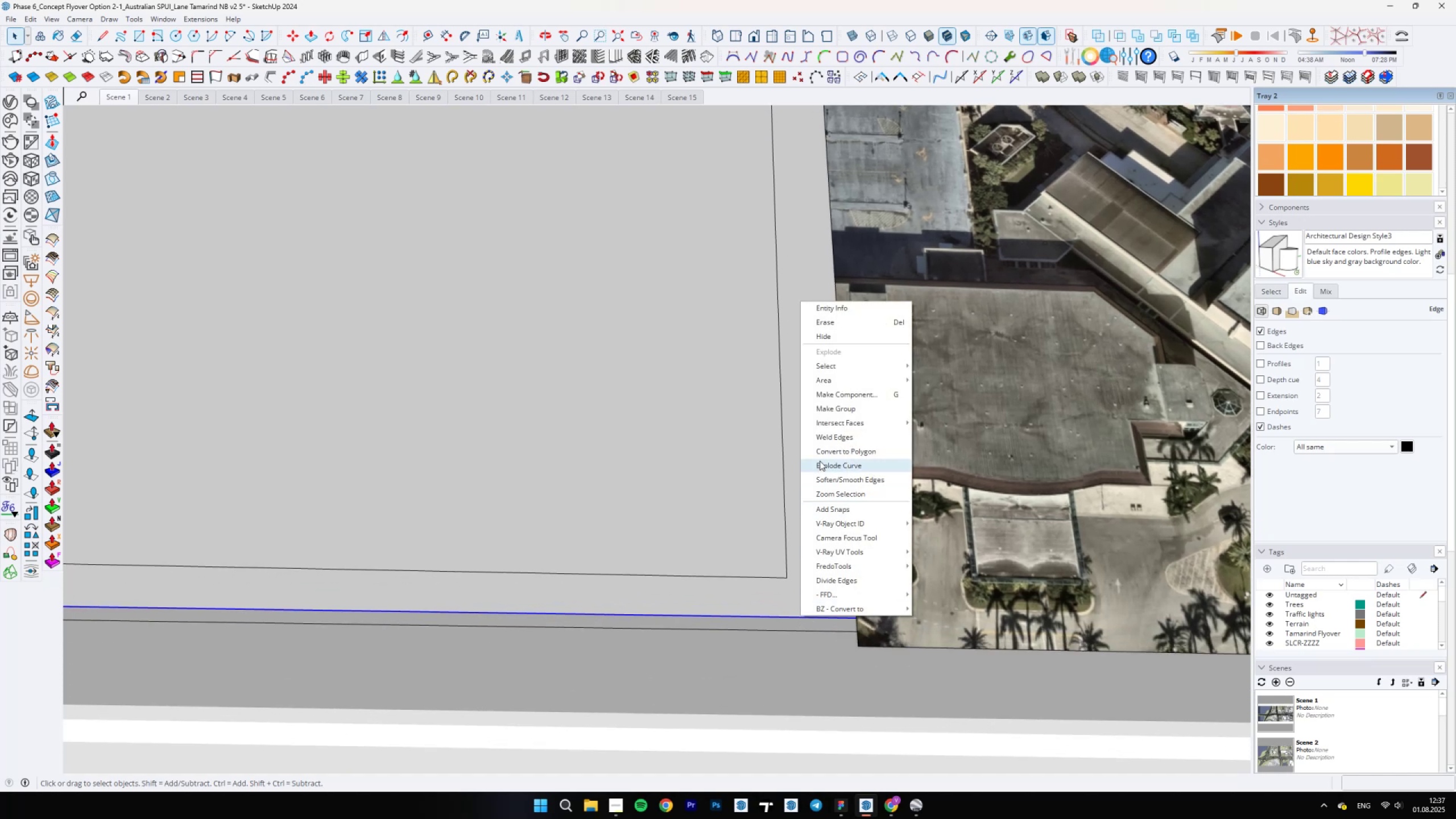 
left_click([828, 438])
 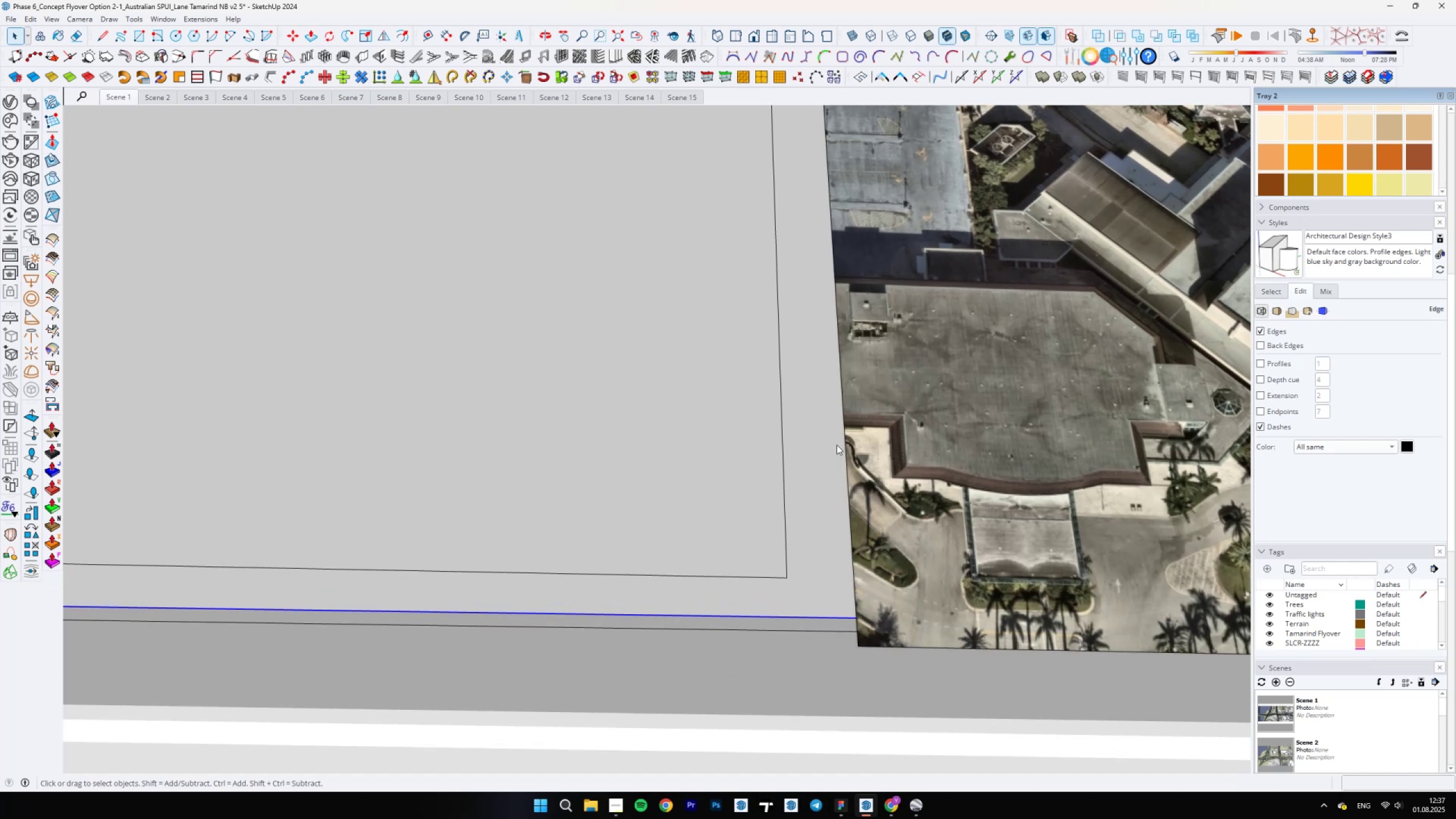 
scroll: coordinate [490, 224], scroll_direction: down, amount: 41.0
 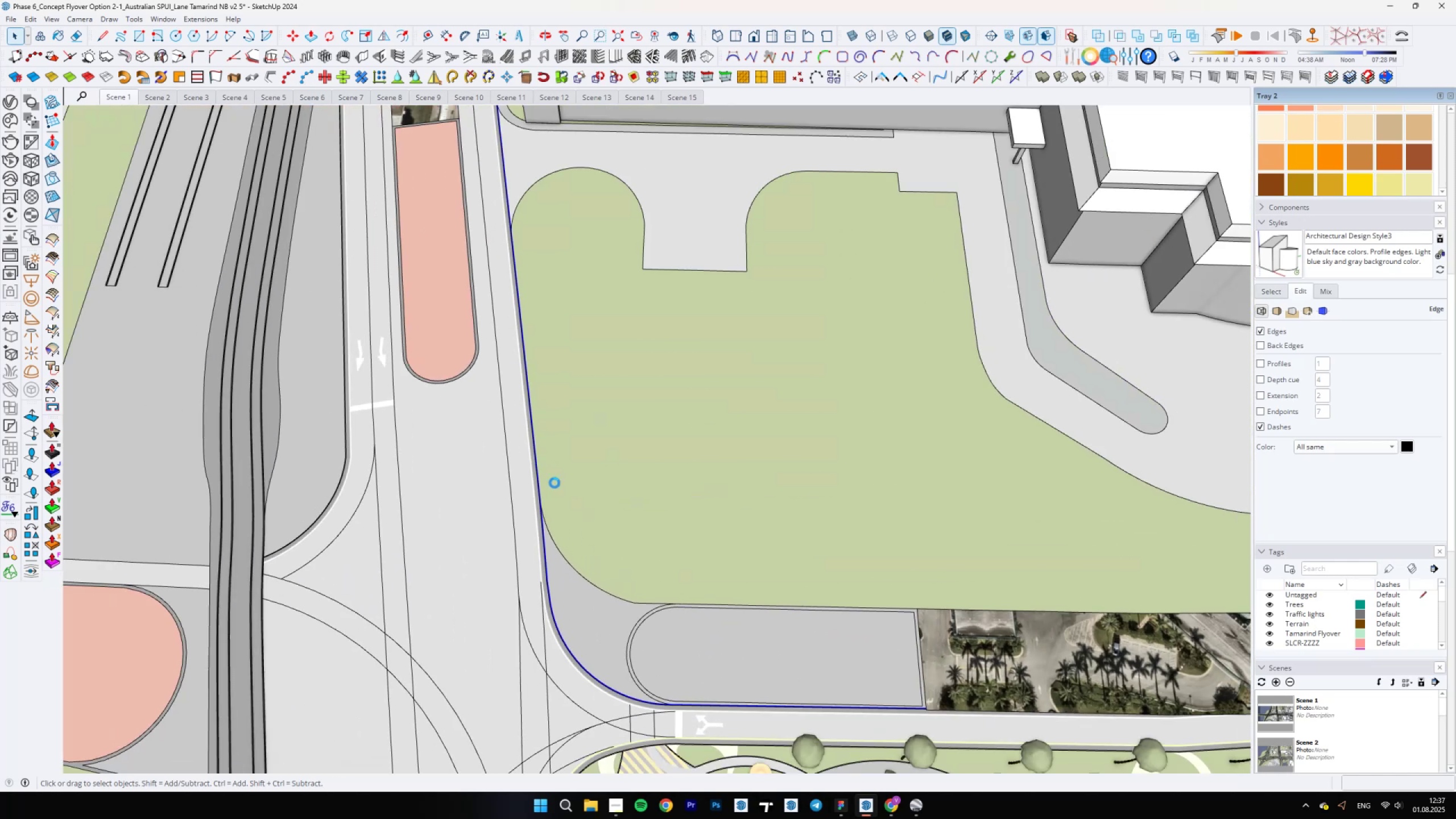 
hold_key(key=ShiftLeft, duration=0.71)
 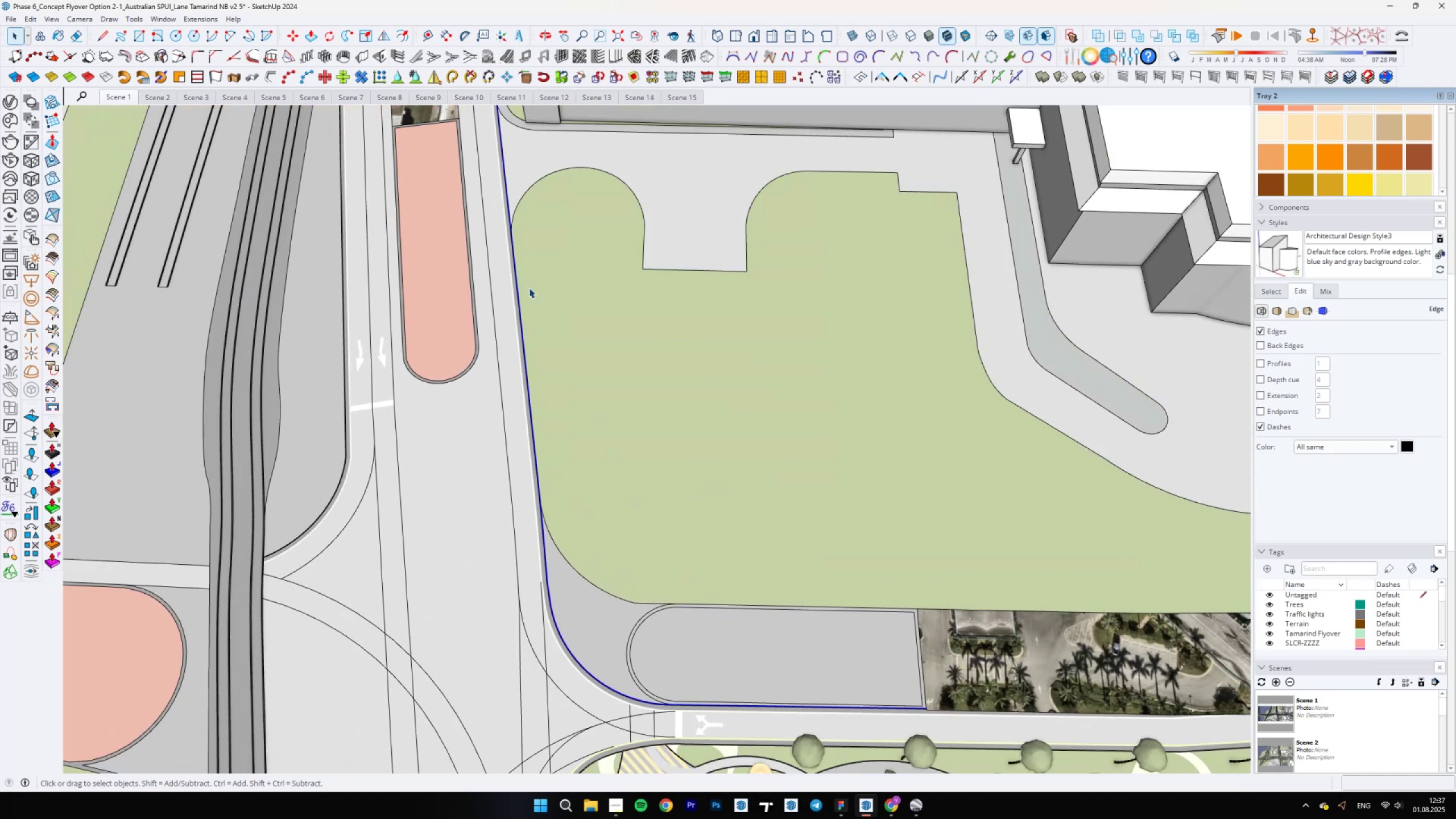 
scroll: coordinate [617, 298], scroll_direction: up, amount: 14.0
 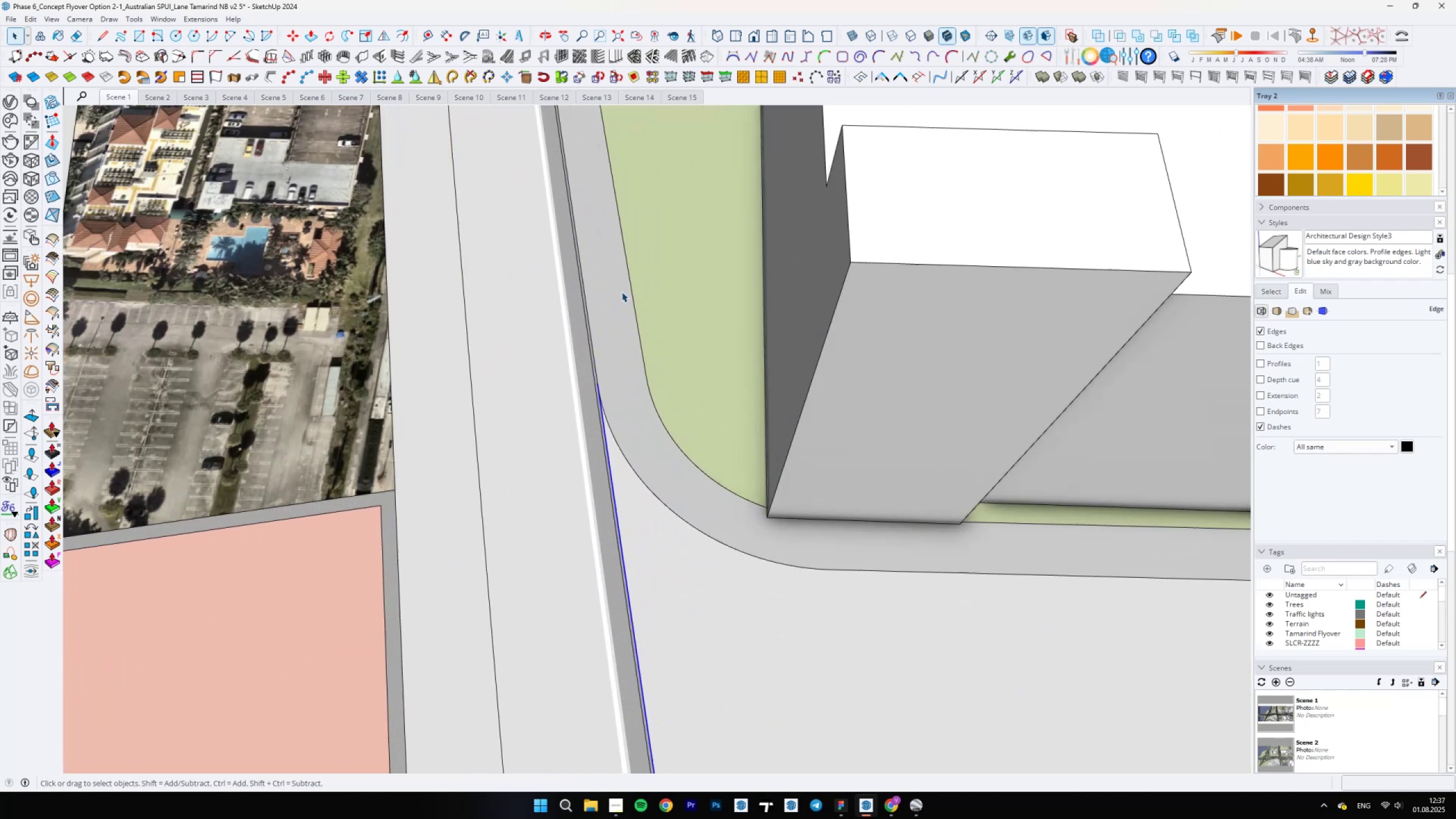 
key(L)
 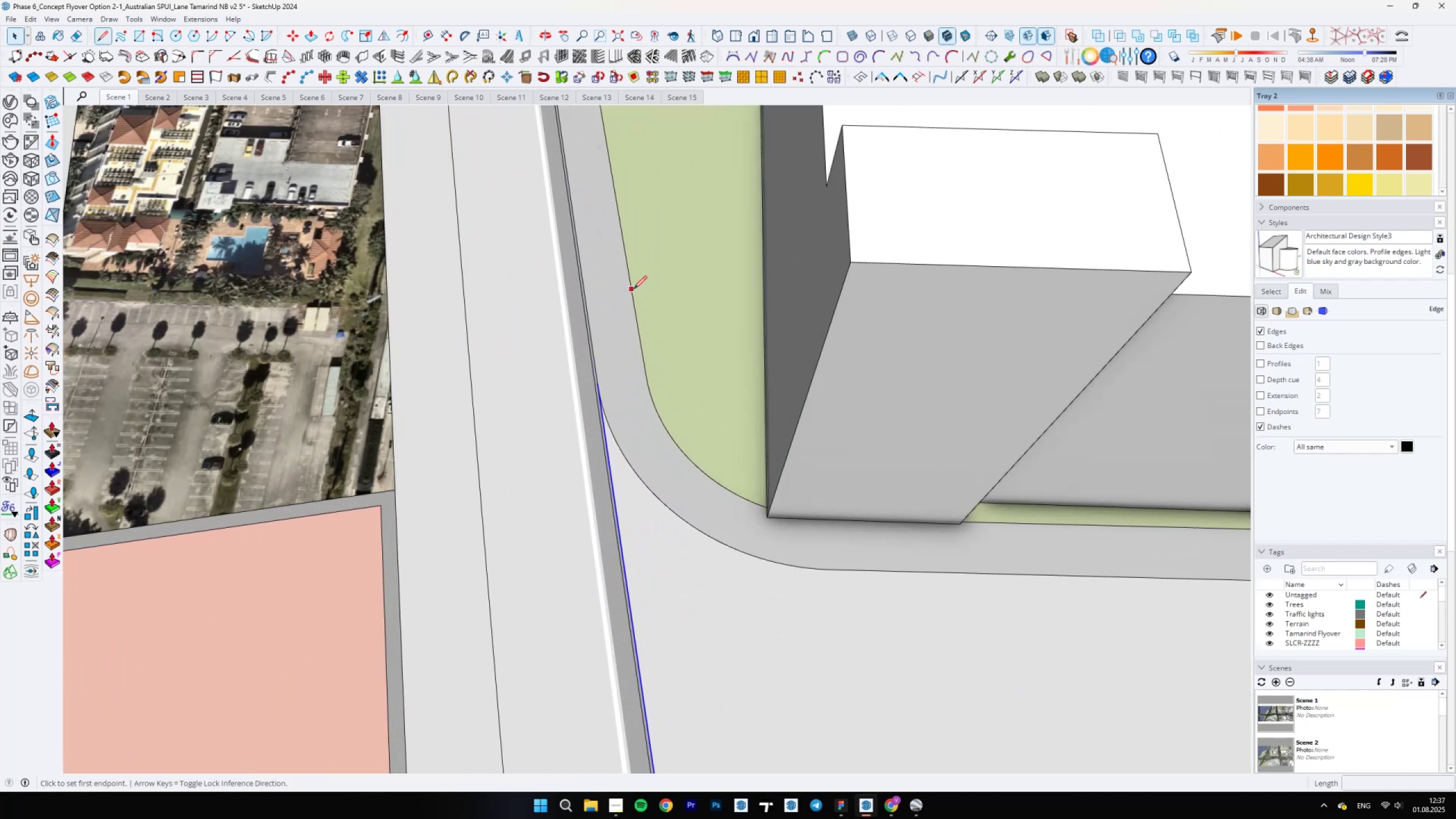 
left_click([634, 289])
 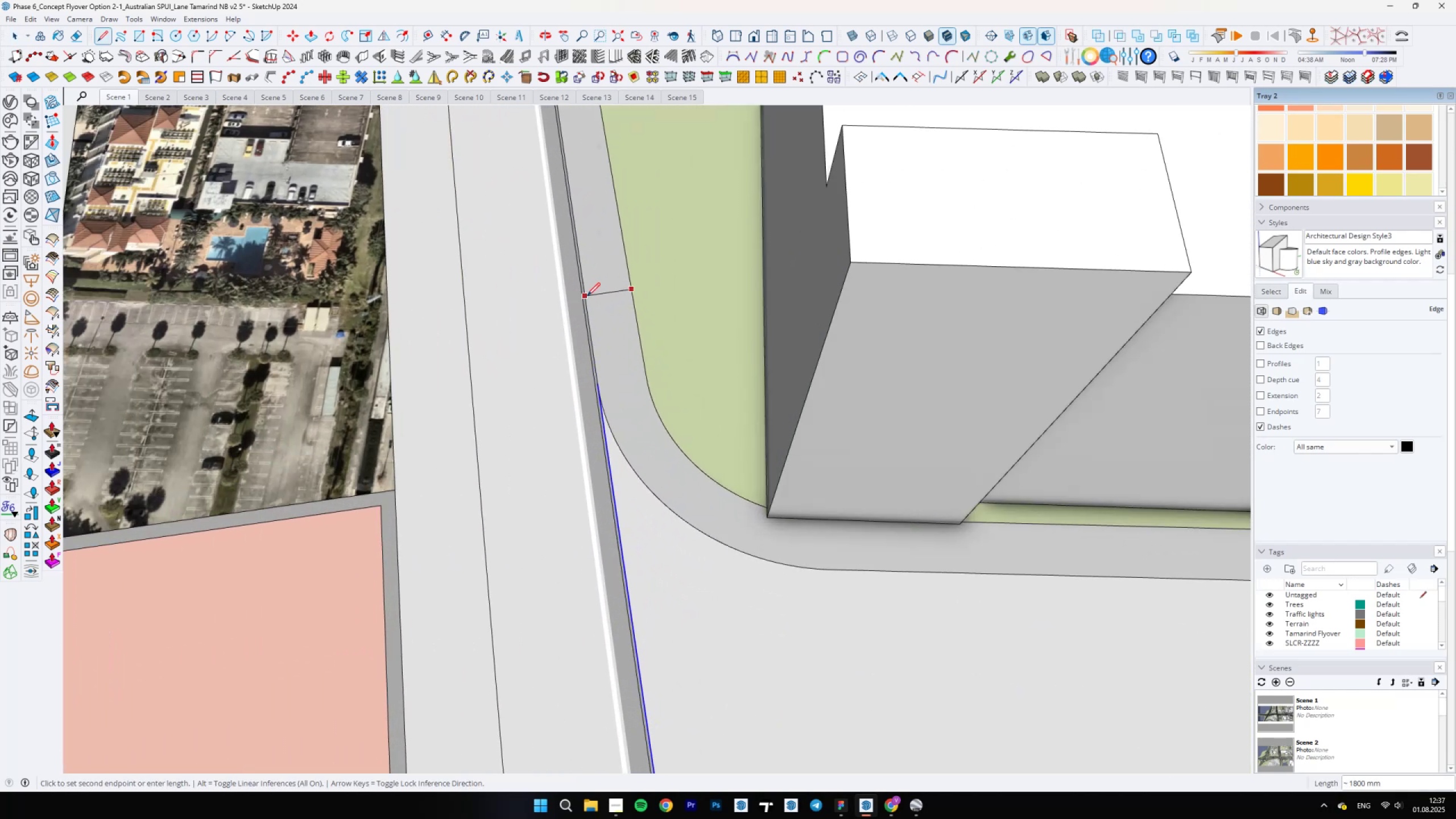 
key(Space)
 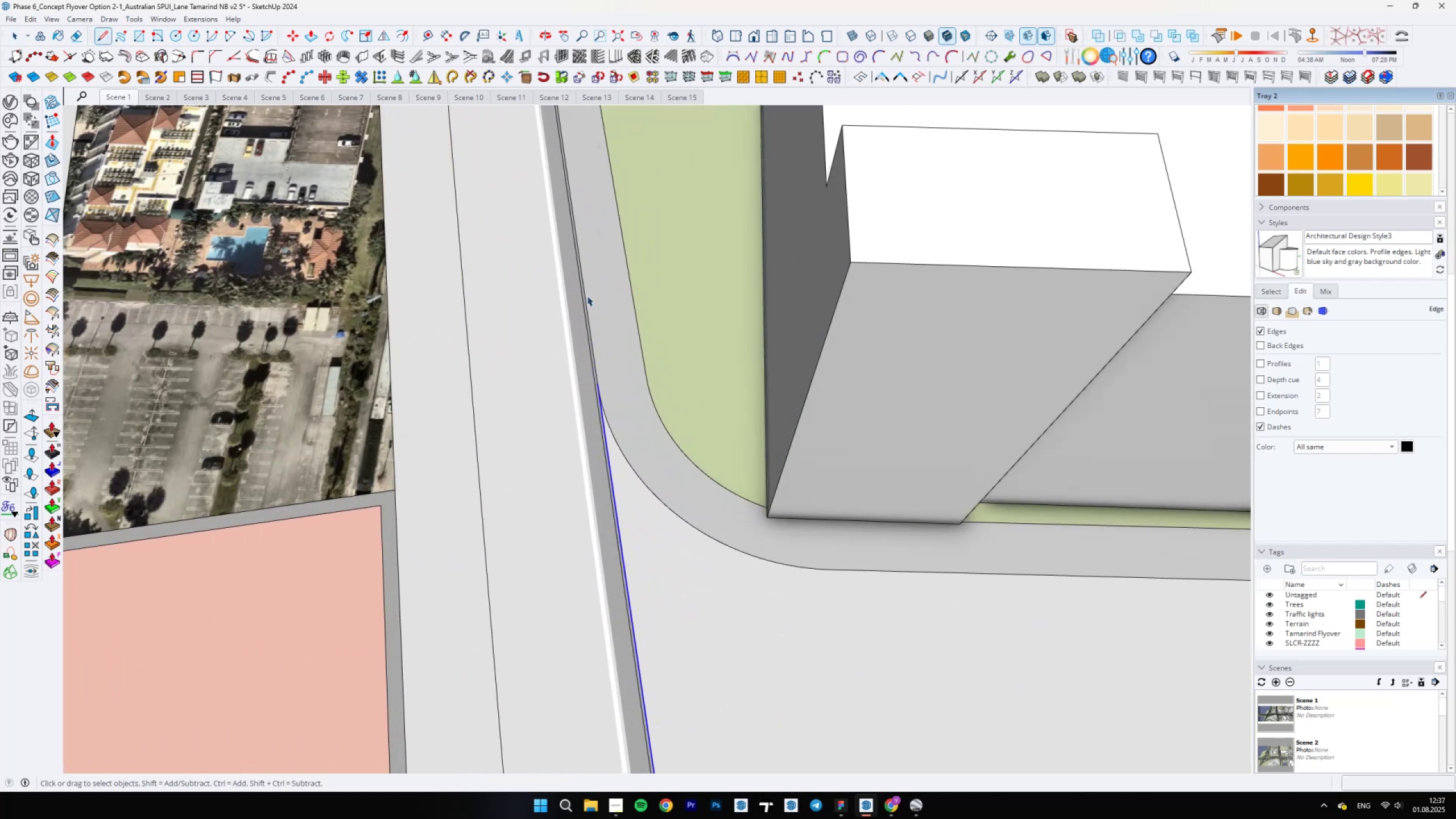 
scroll: coordinate [599, 278], scroll_direction: down, amount: 14.0
 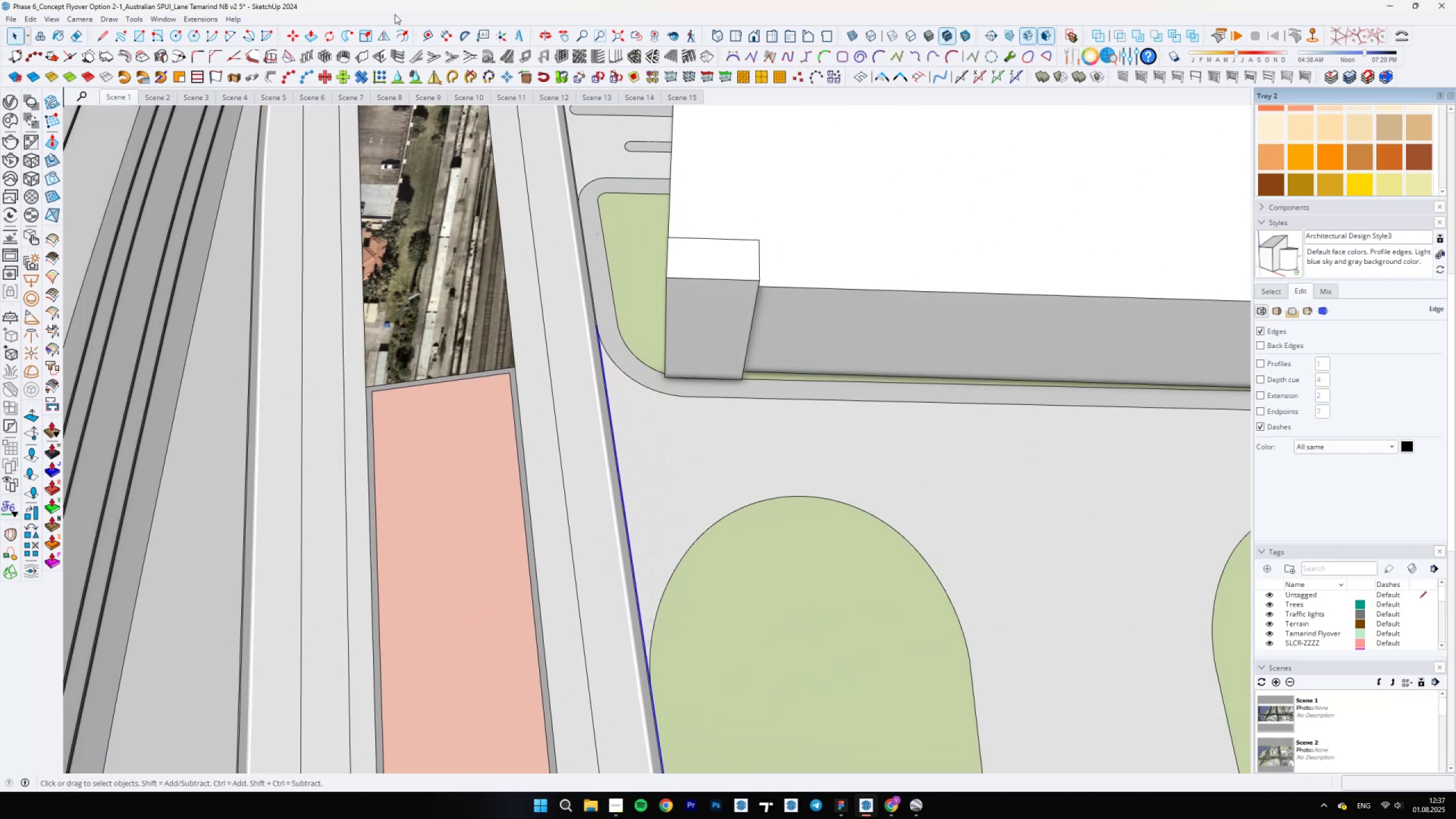 
left_click([397, 33])
 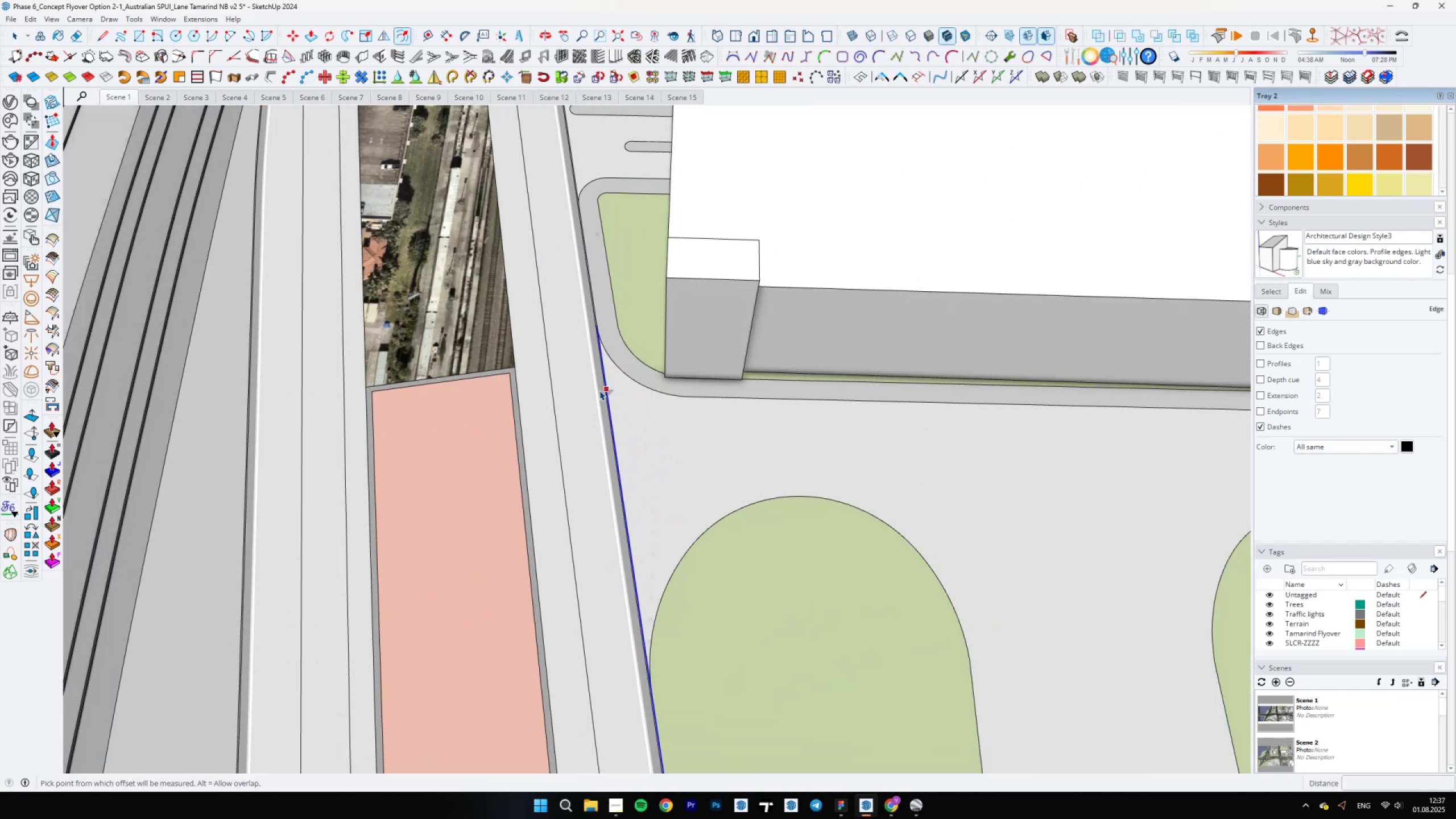 
left_click([610, 391])
 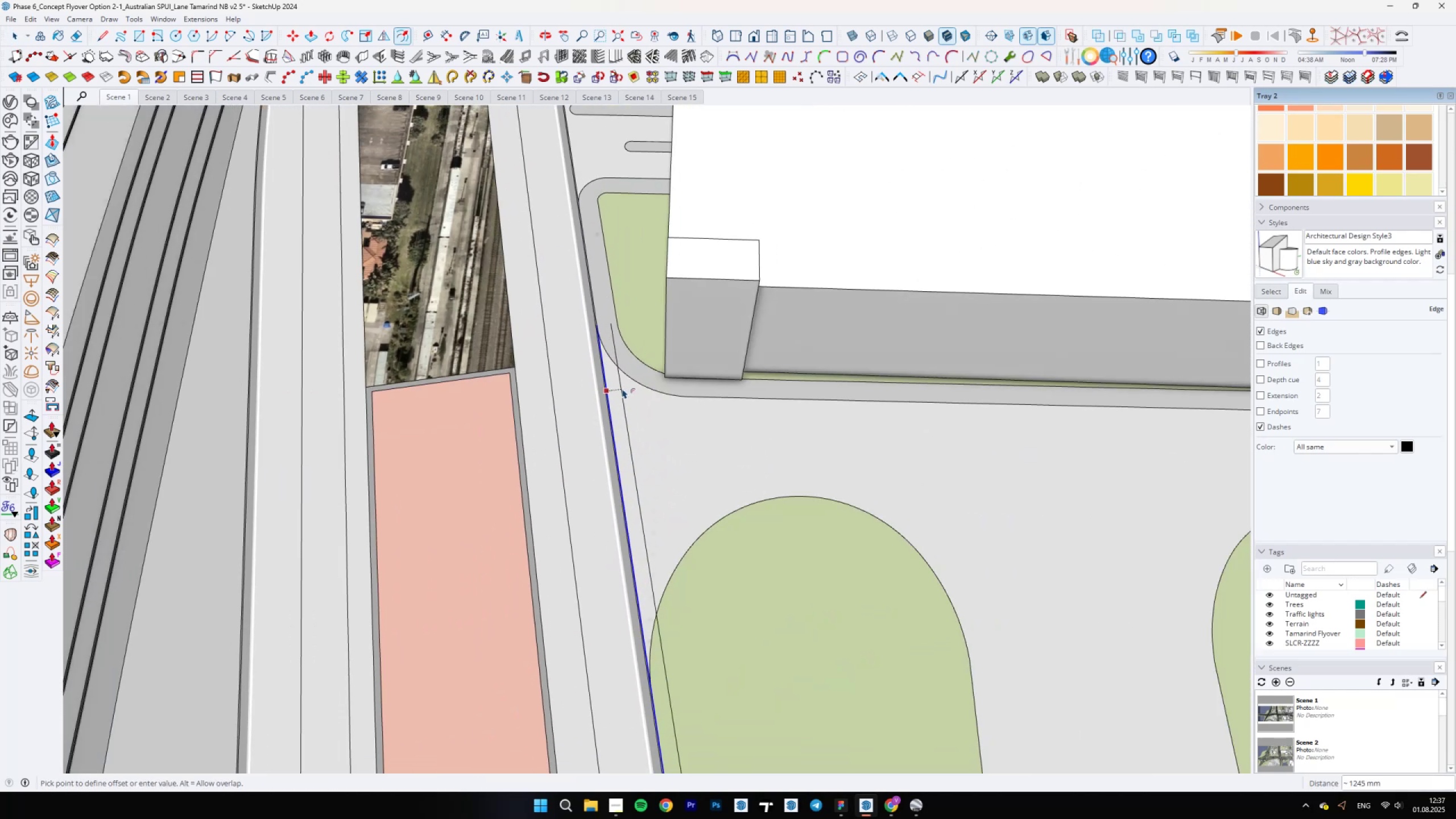 
type(19)
key(Backspace)
type(800)
 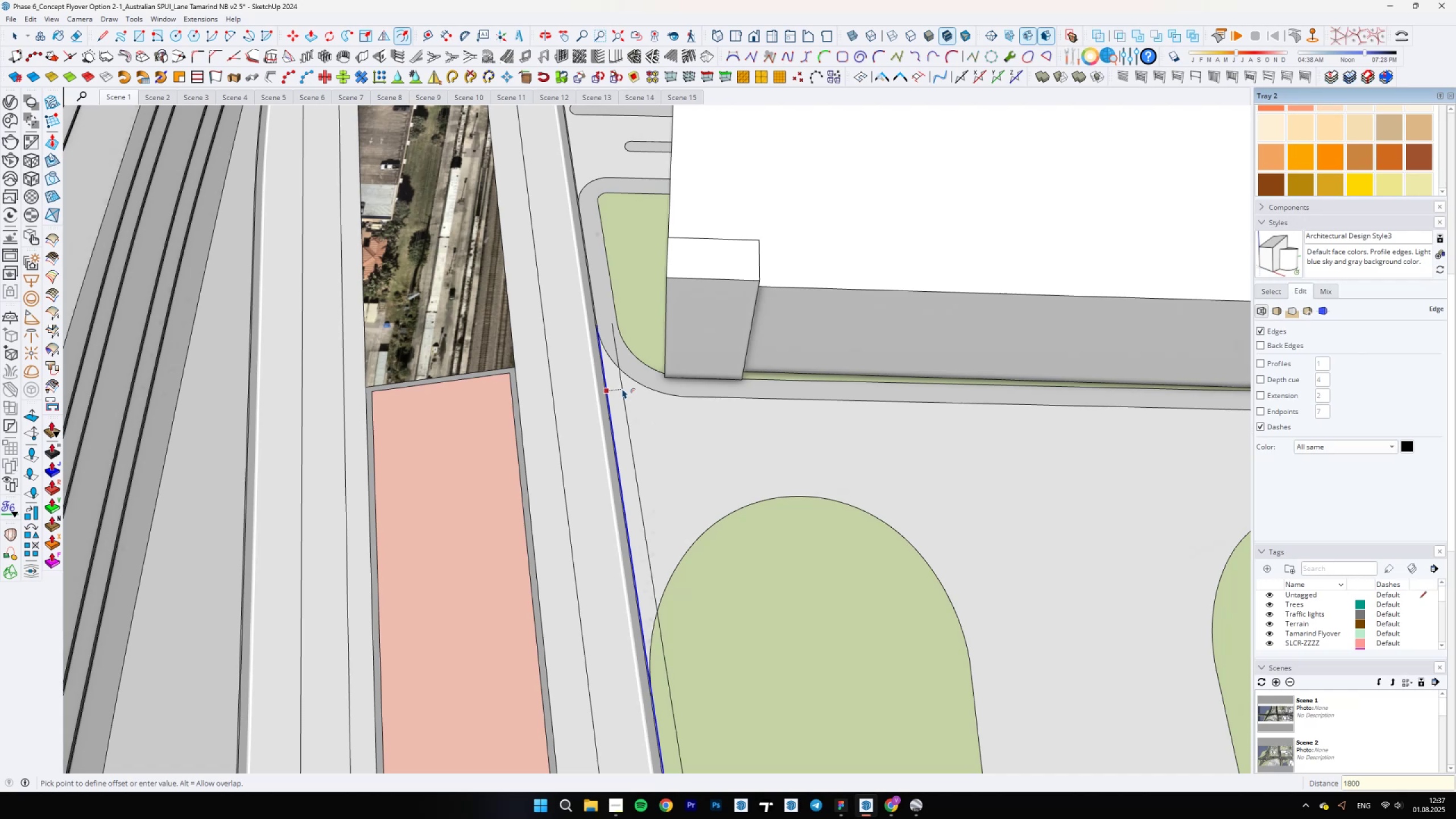 
key(Enter)
 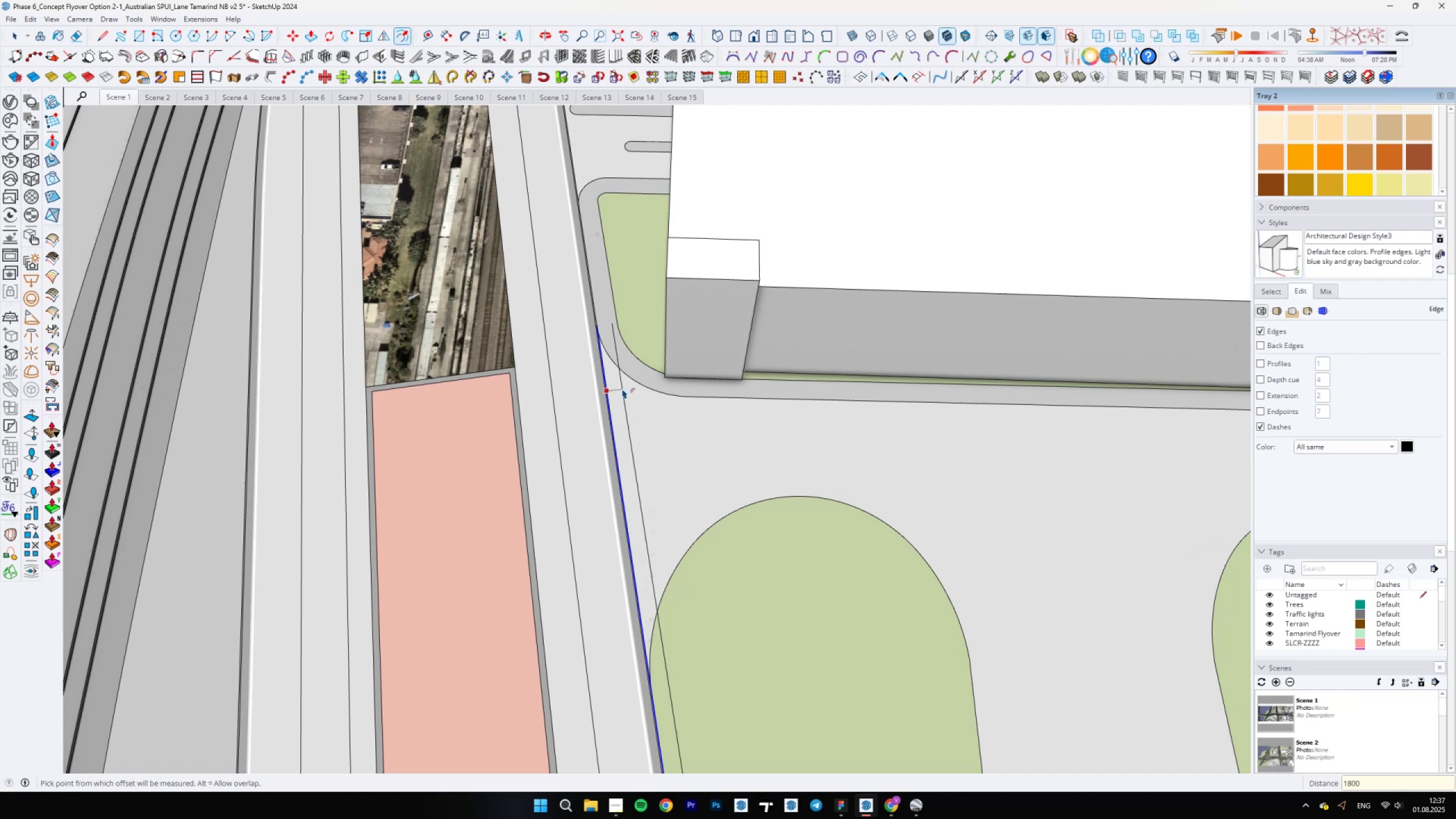 
scroll: coordinate [629, 538], scroll_direction: down, amount: 9.0
 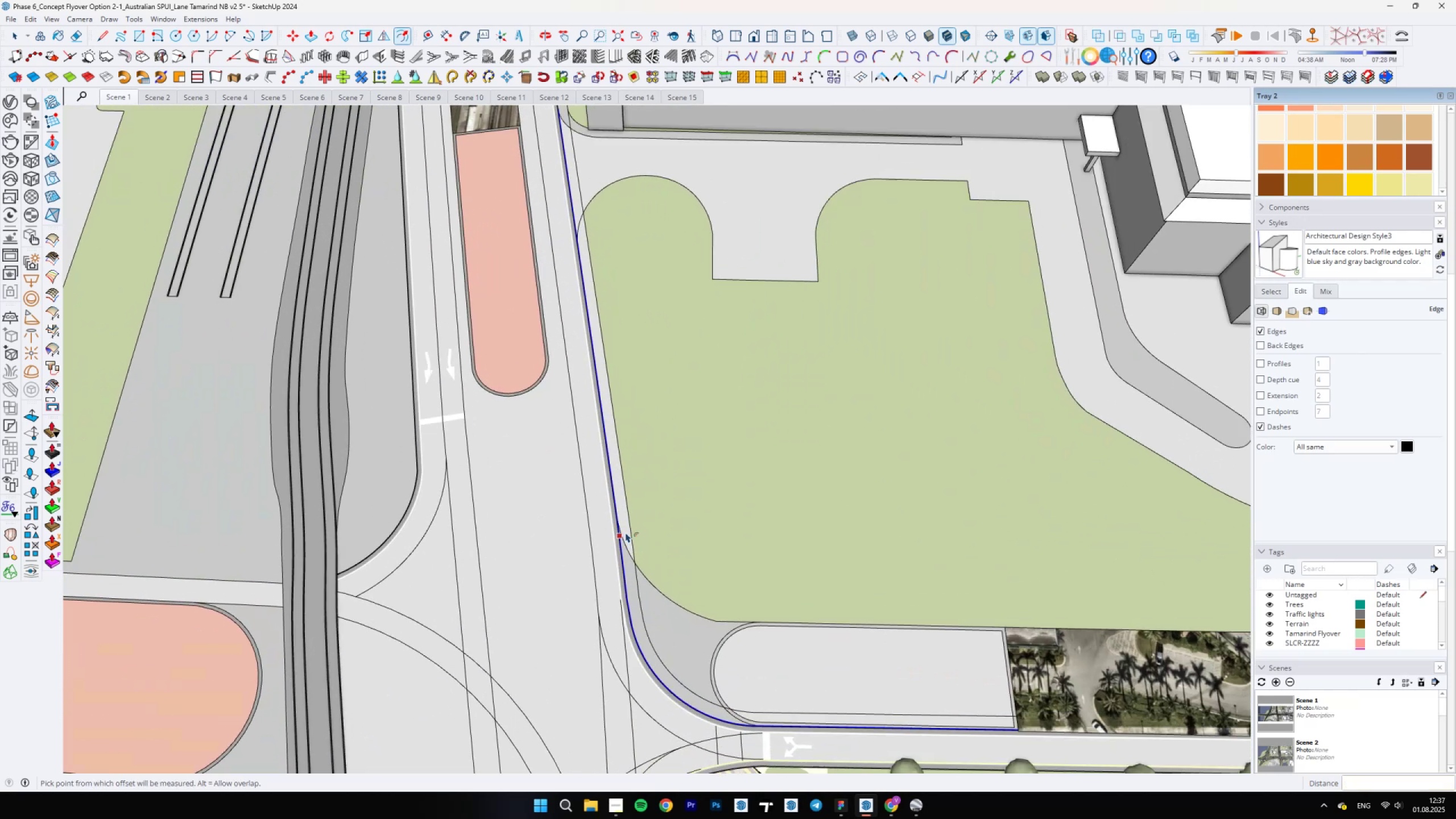 
key(E)
 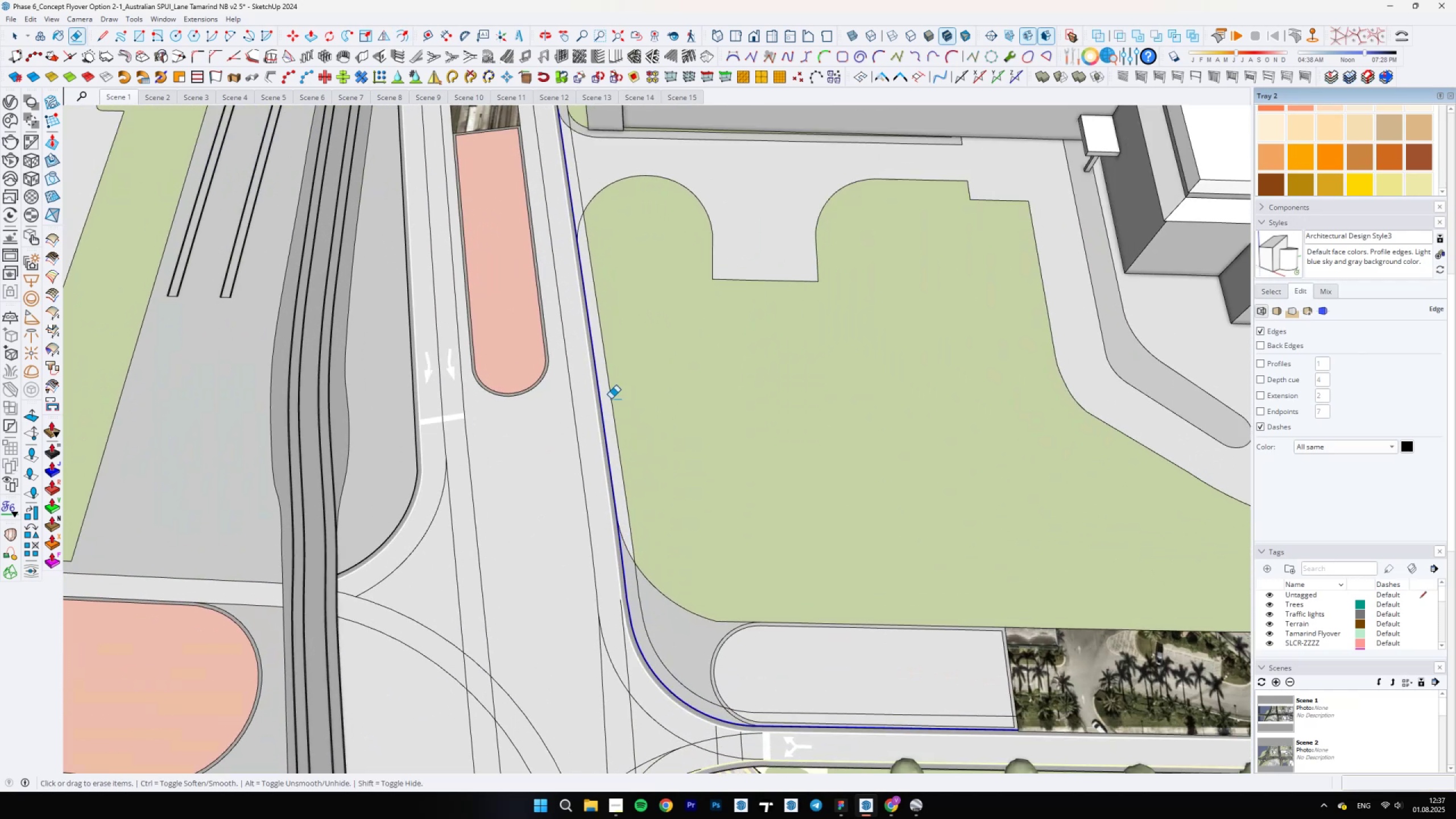 
hold_key(key=ShiftLeft, duration=0.46)
scroll: coordinate [630, 413], scroll_direction: up, amount: 6.0
 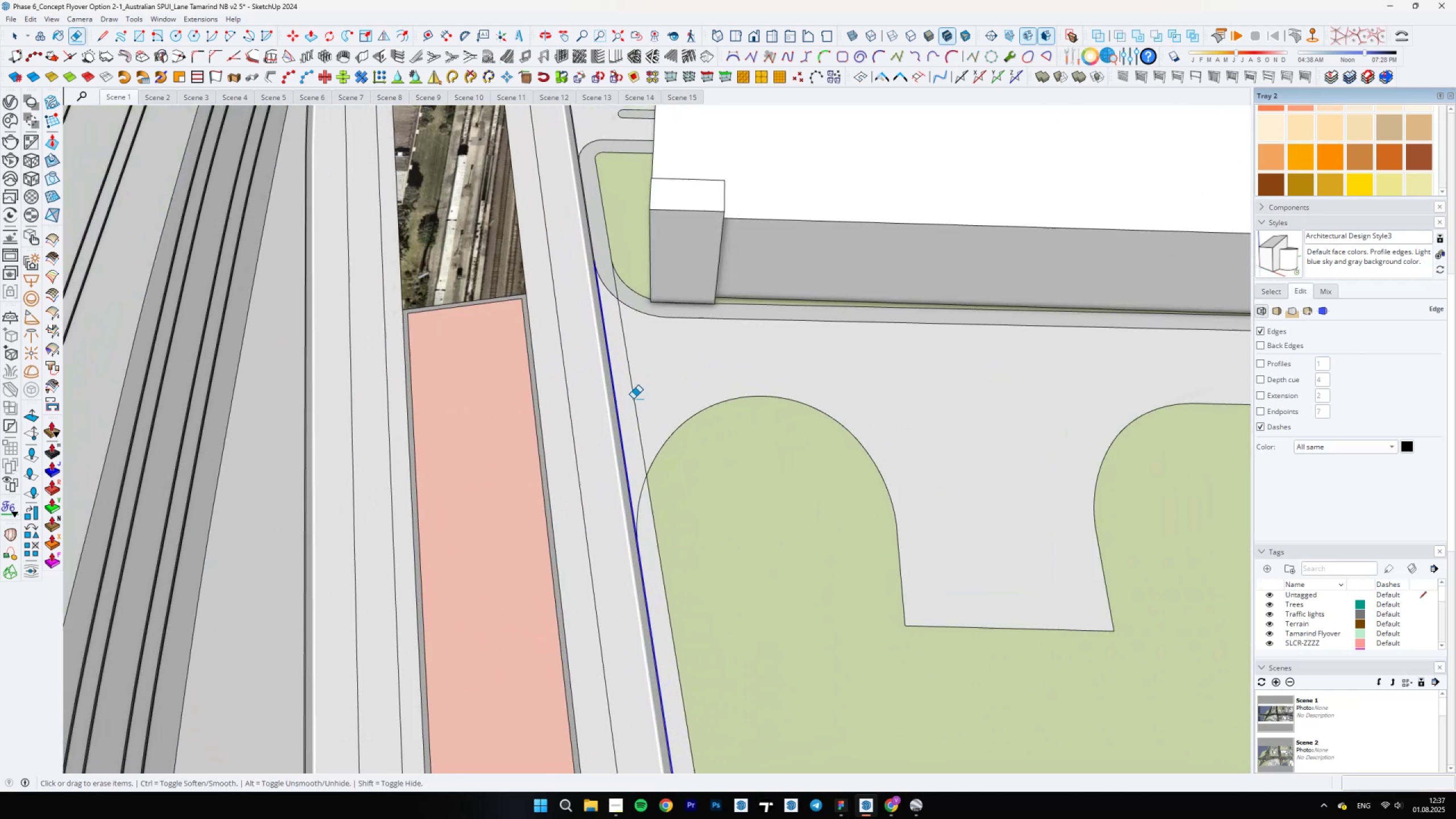 
left_click_drag(start_coordinate=[636, 386], to_coordinate=[623, 361])
 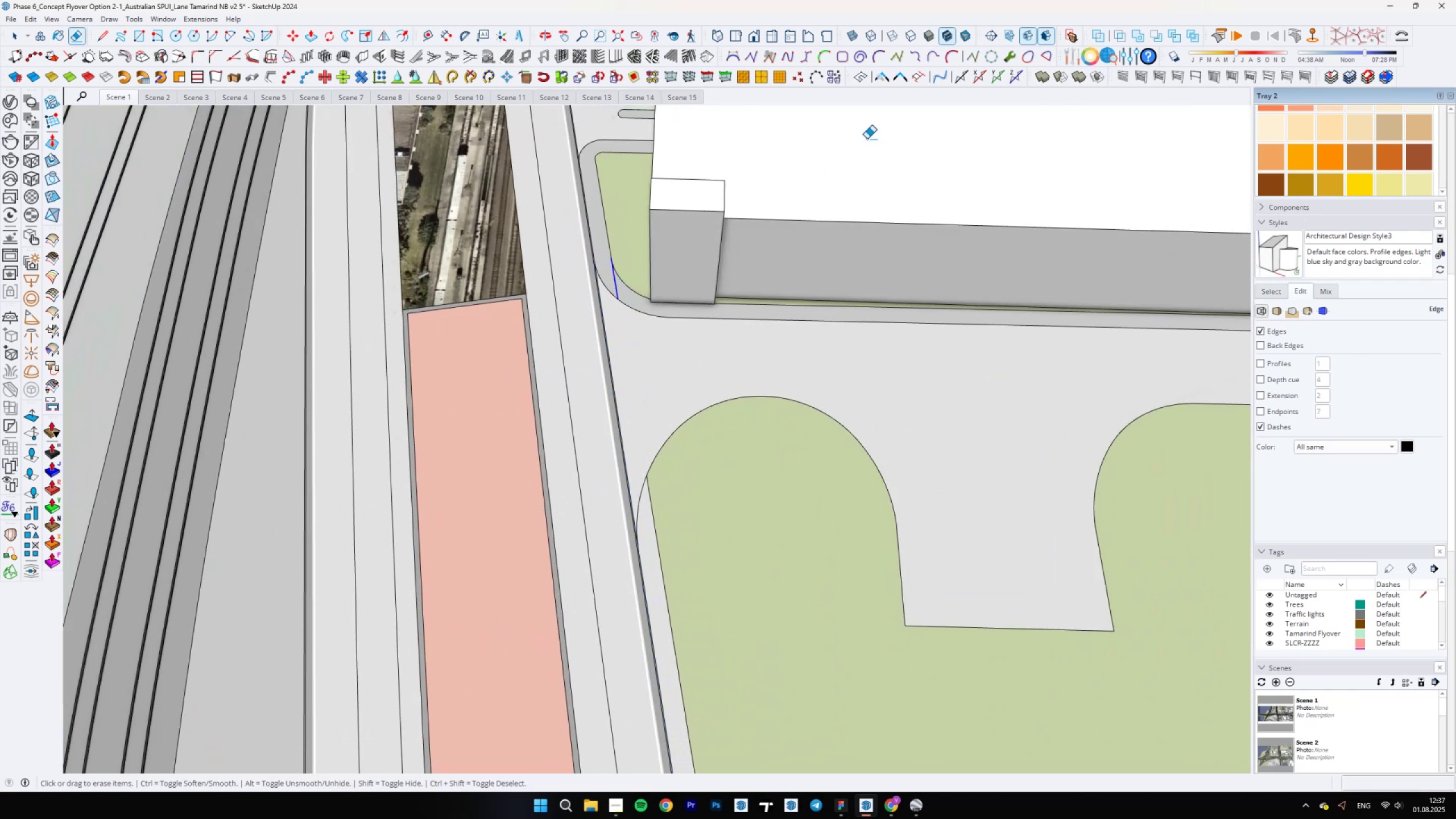 
left_click([880, 80])
 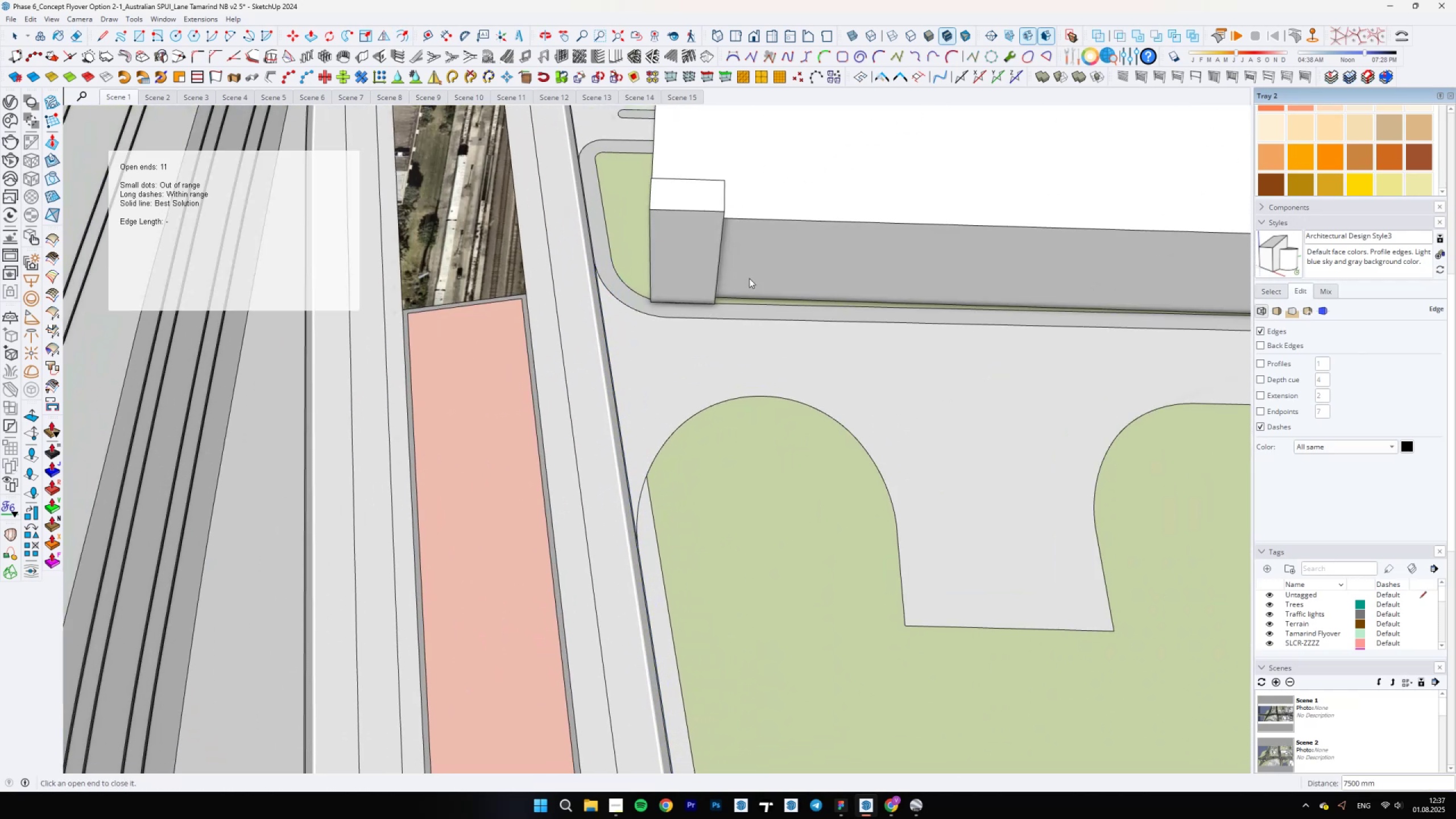 
scroll: coordinate [636, 475], scroll_direction: up, amount: 5.0
 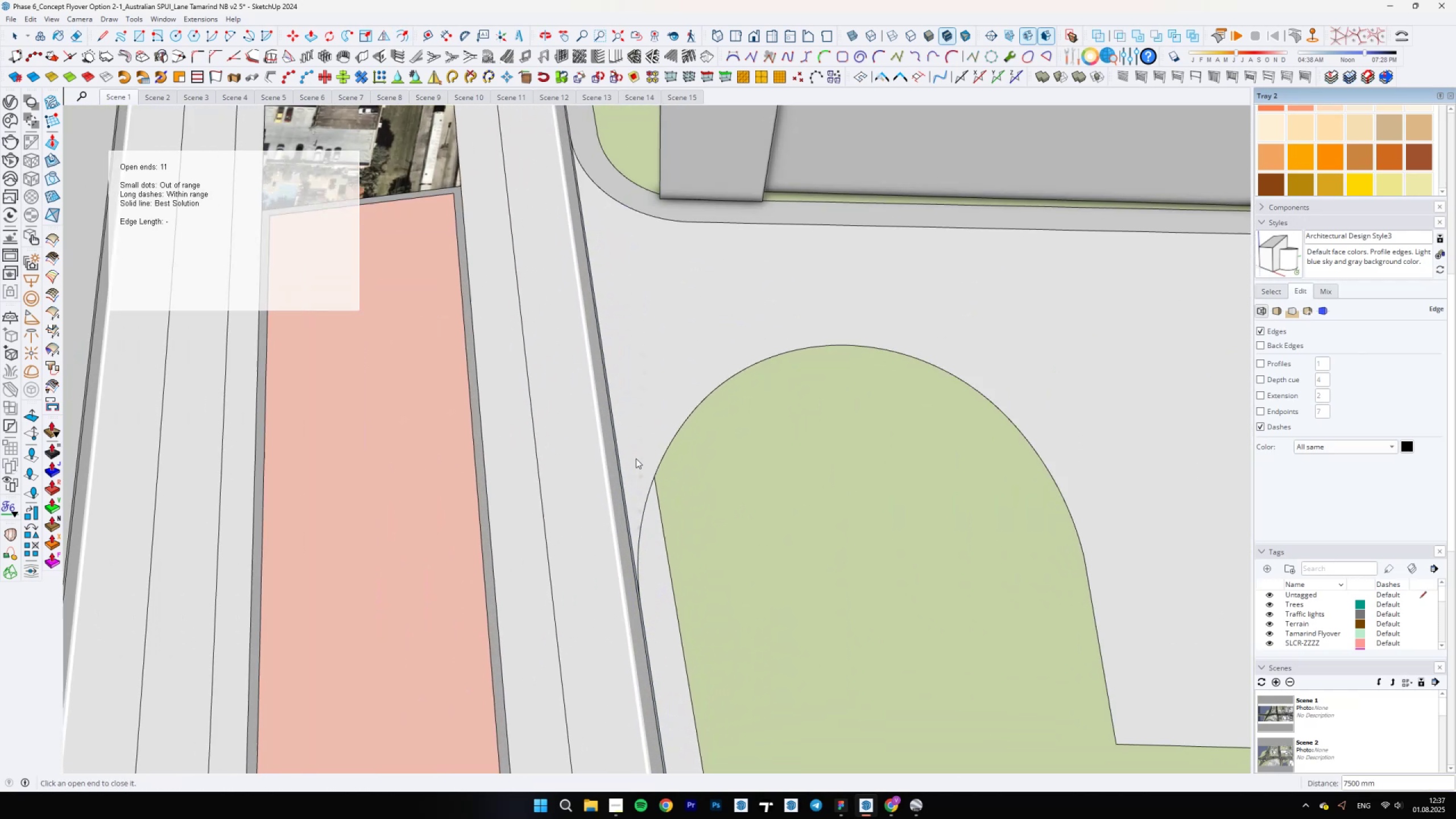 
key(B)
 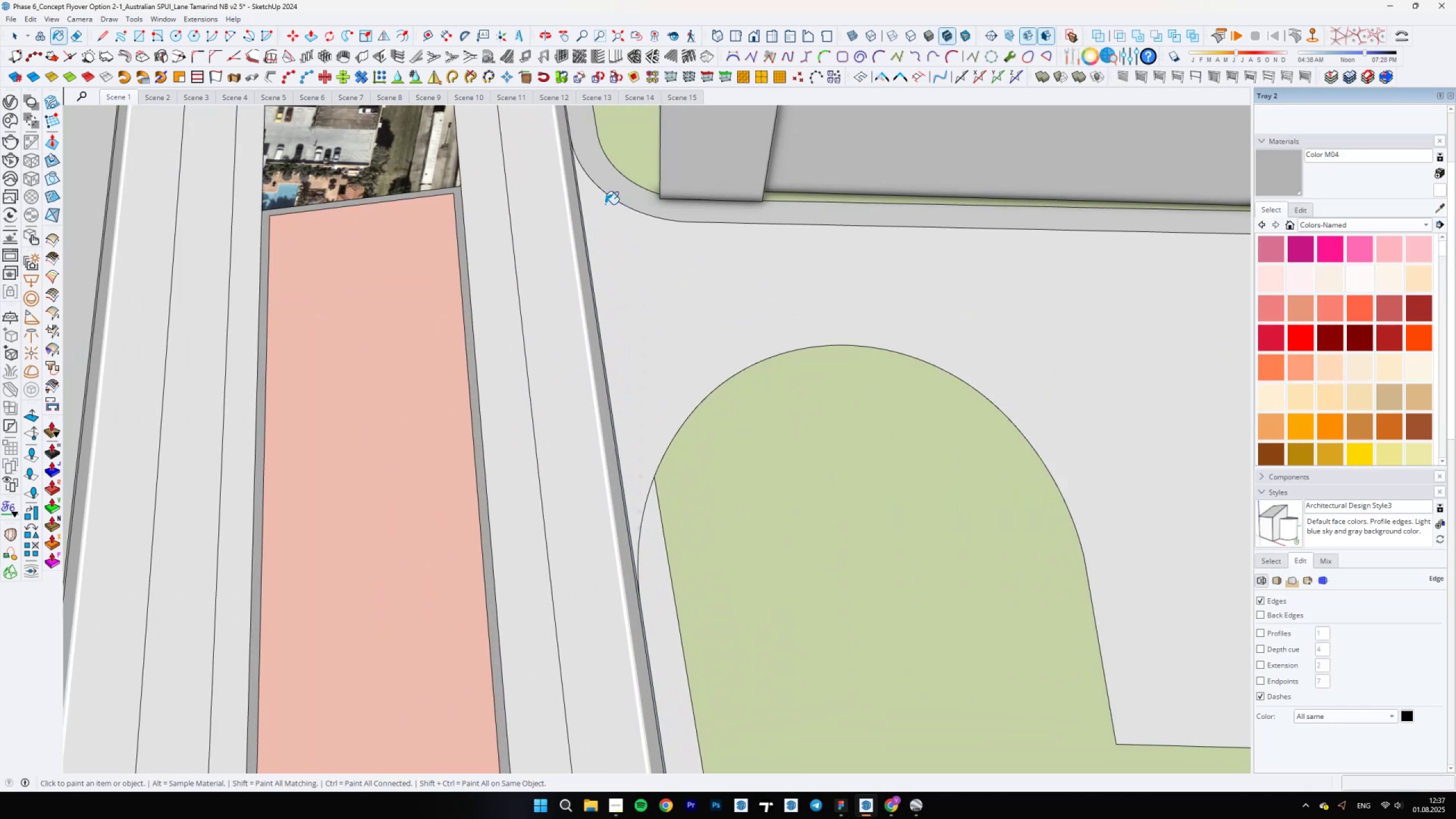 
hold_key(key=AltLeft, duration=0.39)
left_click([617, 189])
 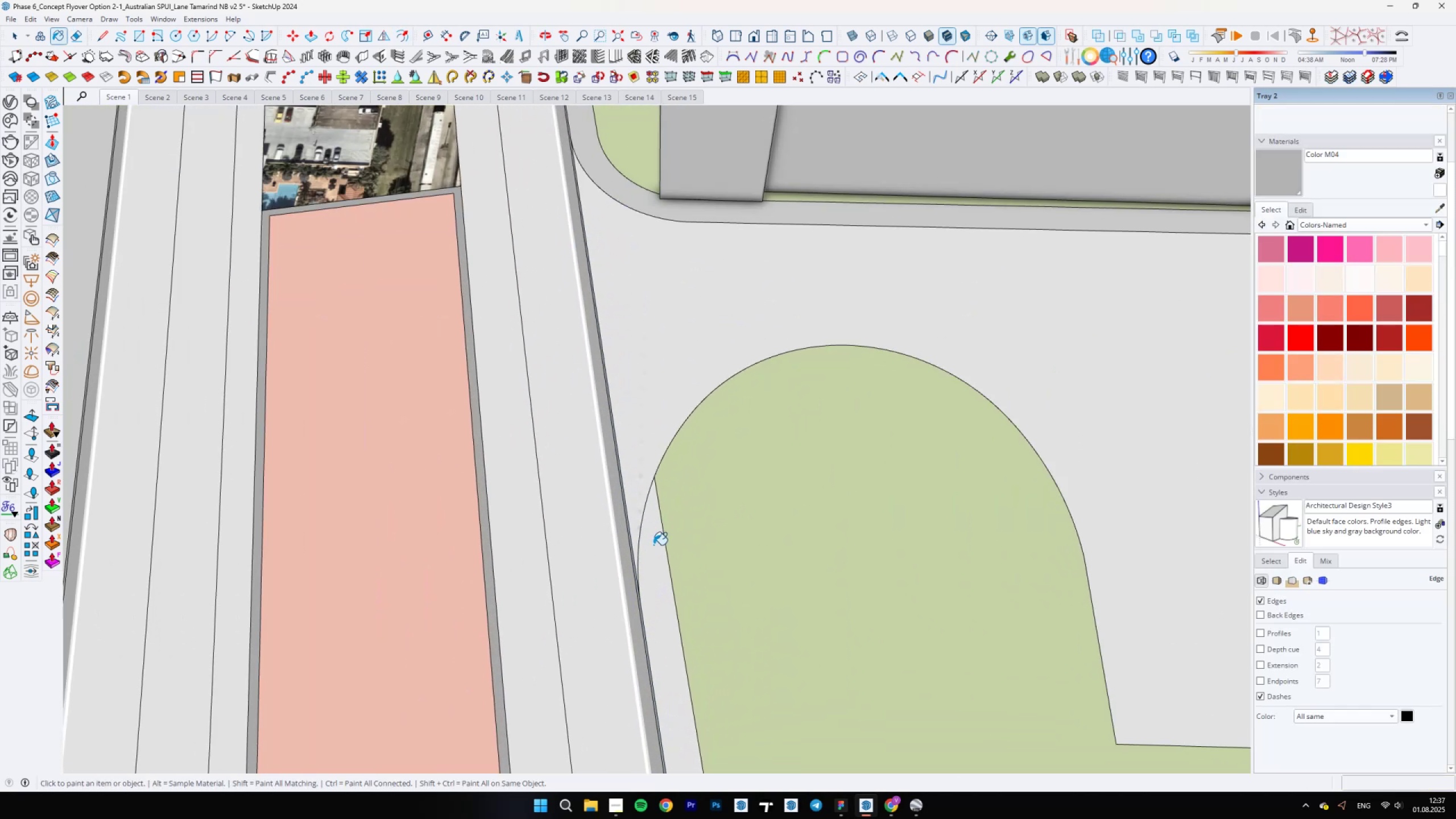 
scroll: coordinate [725, 675], scroll_direction: down, amount: 6.0
 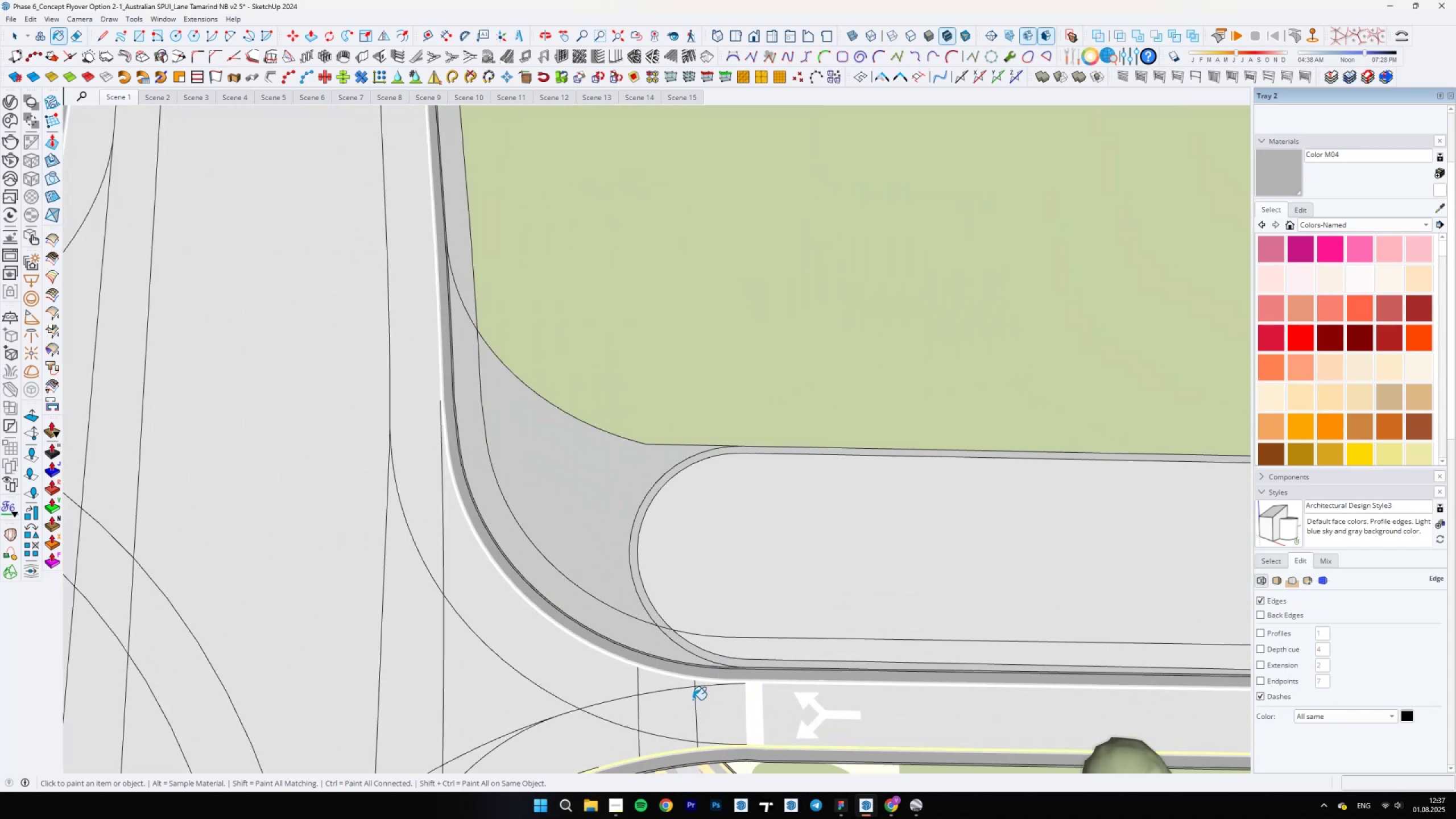 
left_click([589, 812])
 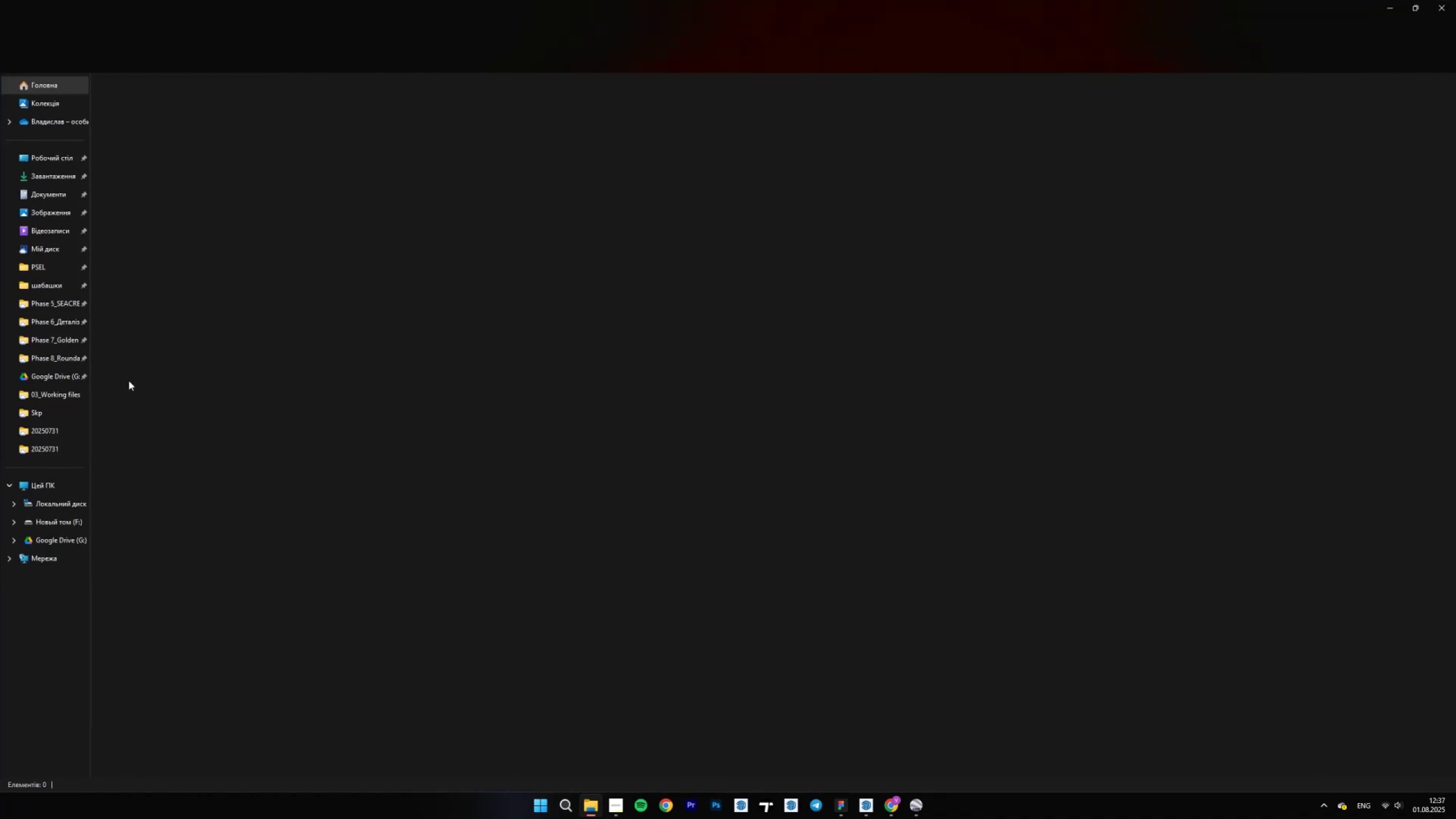 
left_click([58, 488])
 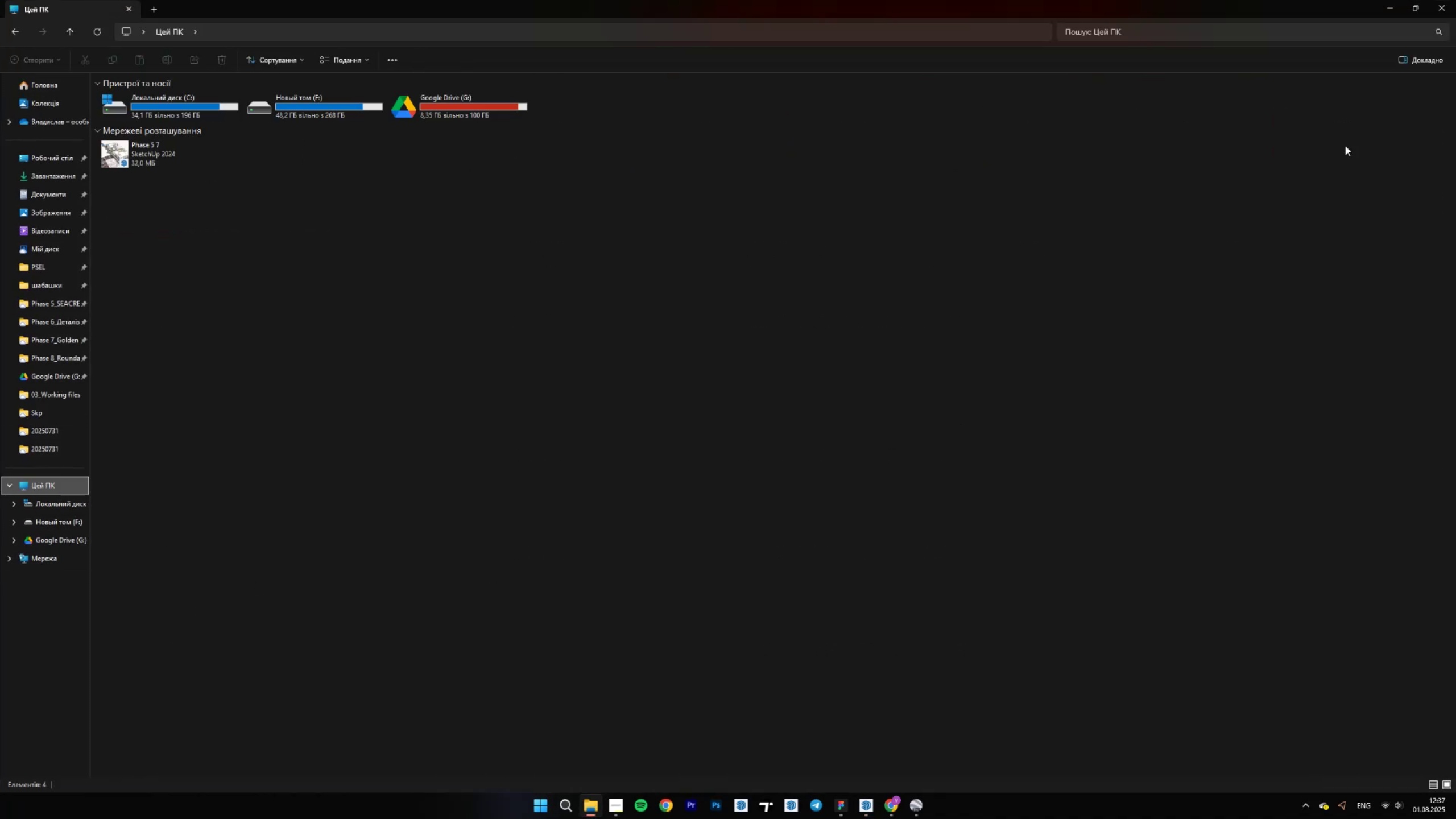 
left_click([1393, 7])
 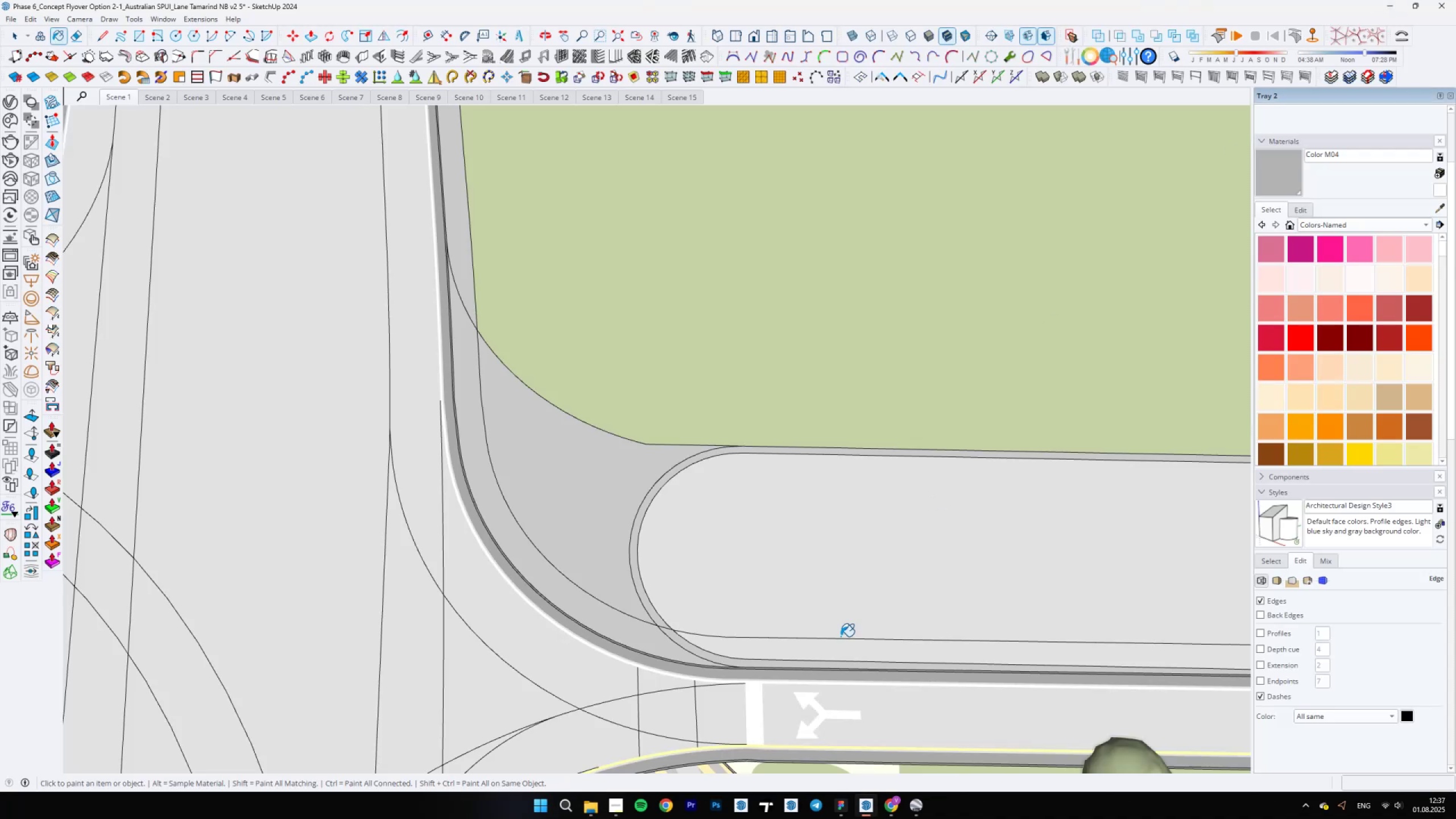 
scroll: coordinate [741, 678], scroll_direction: up, amount: 6.0
 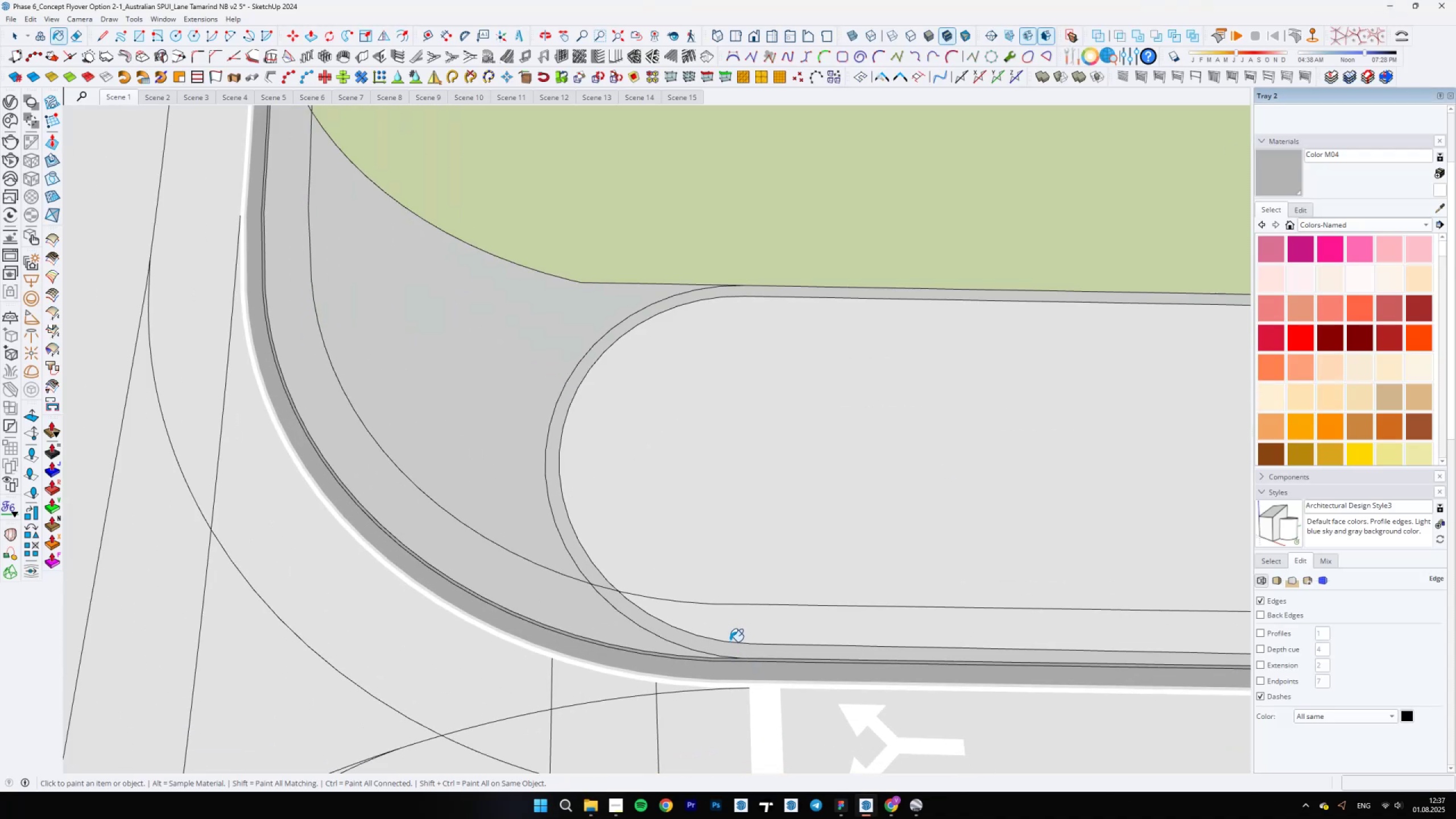 
left_click([728, 635])
 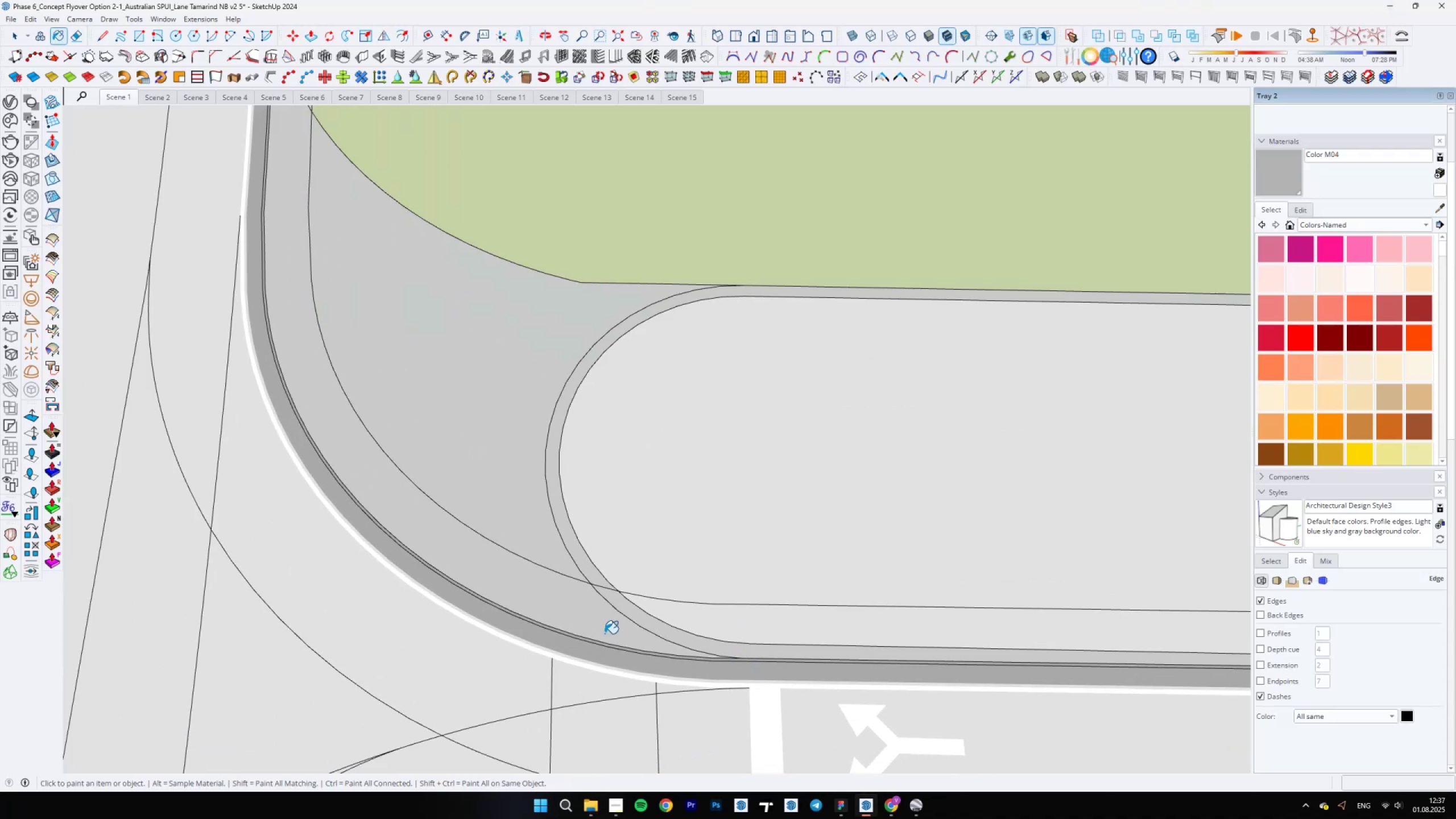 
scroll: coordinate [636, 617], scroll_direction: down, amount: 30.0
 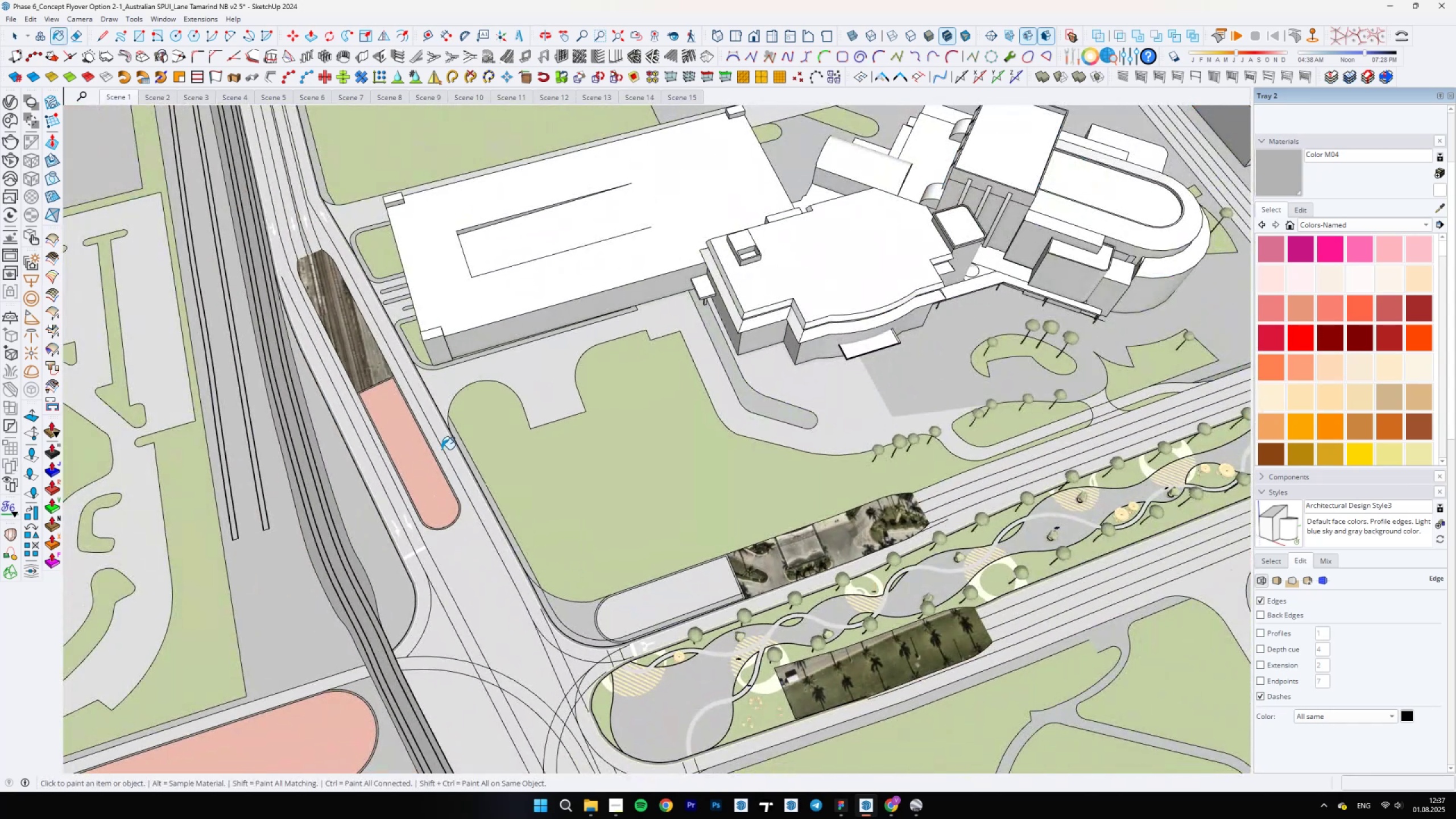 
scroll: coordinate [441, 447], scroll_direction: up, amount: 4.0
 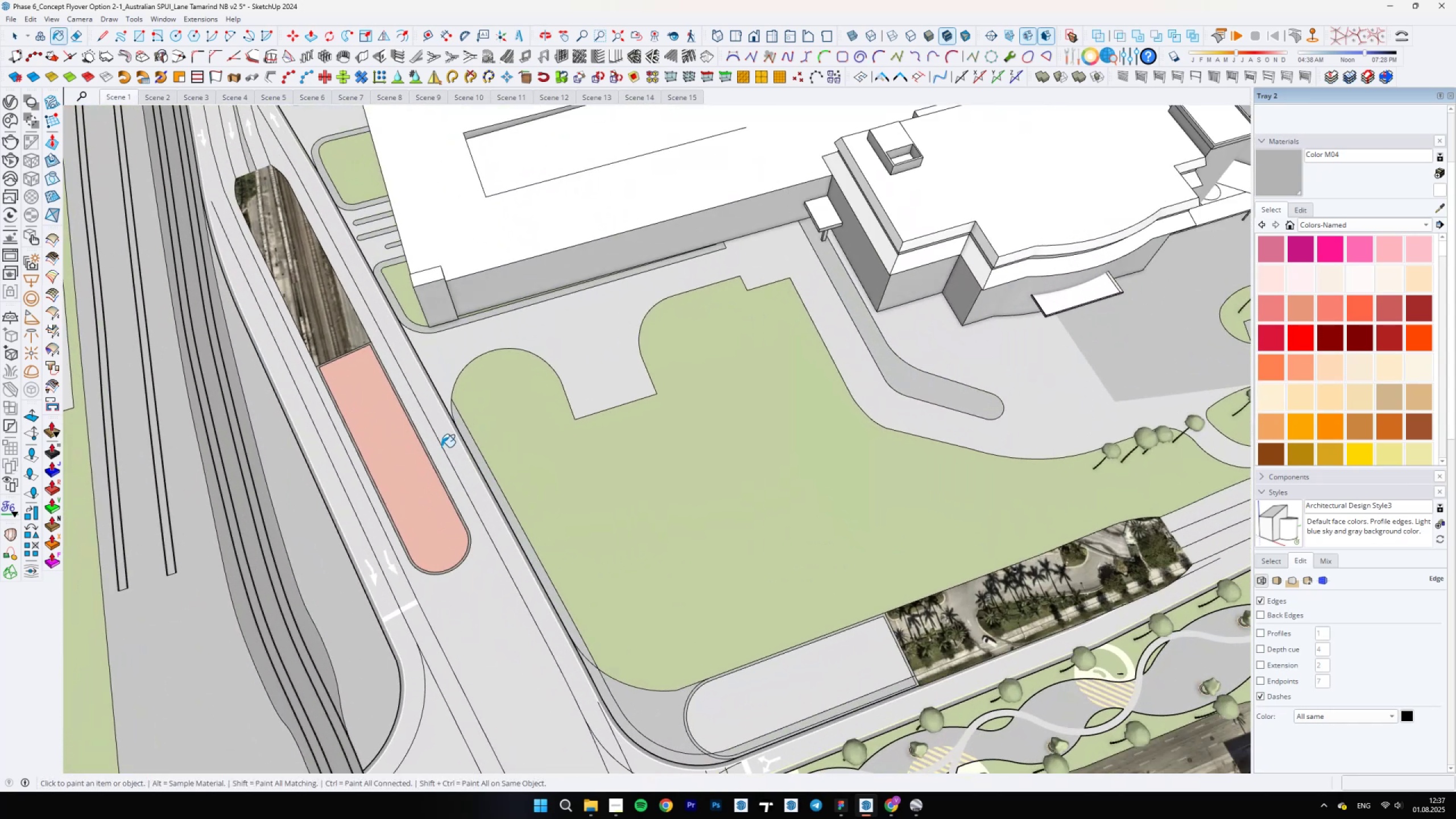 
key(Space)
 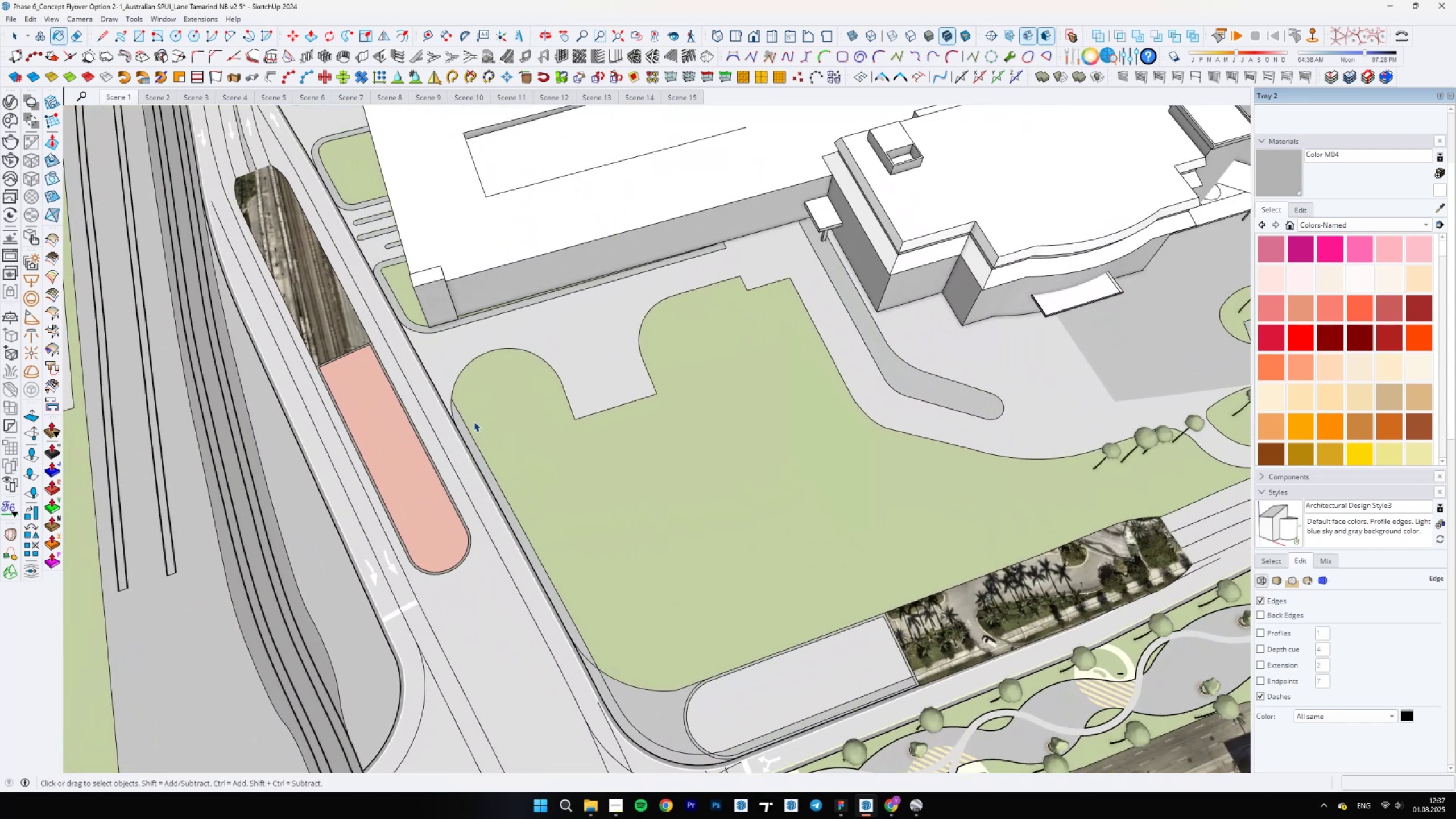 
scroll: coordinate [665, 532], scroll_direction: down, amount: 9.0
 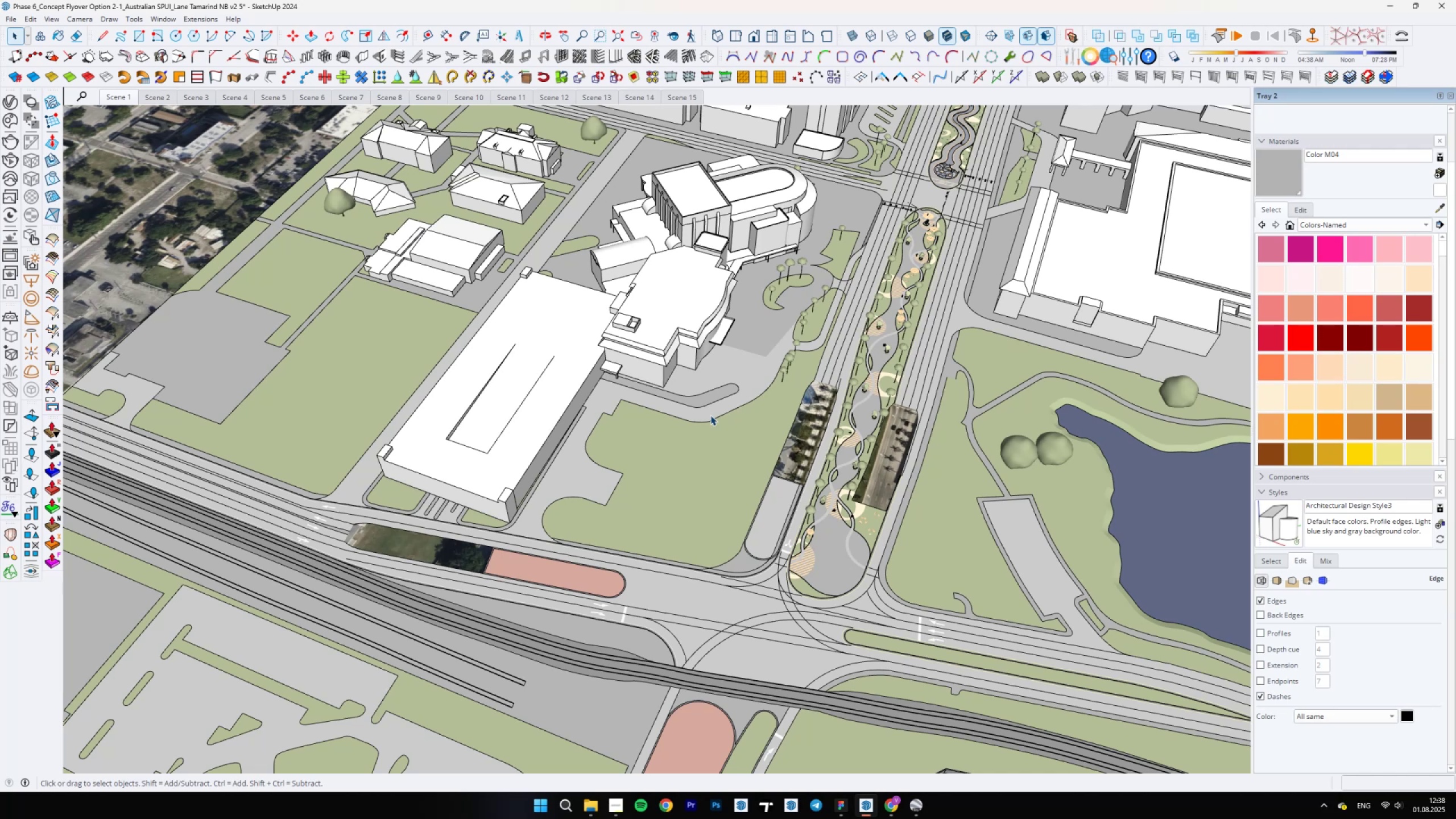 
wait(18.16)
 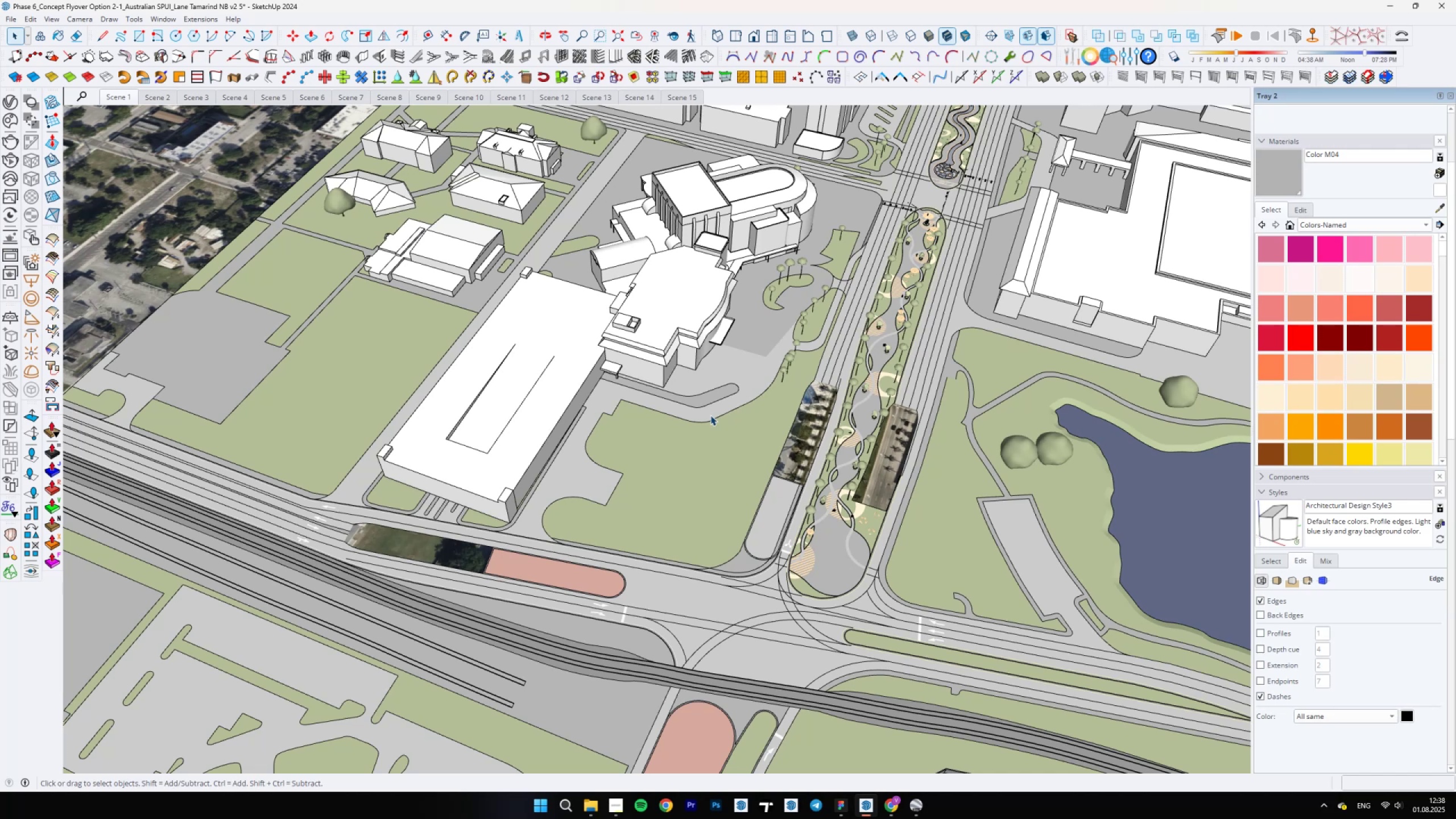 
scroll: coordinate [590, 503], scroll_direction: up, amount: 13.0
 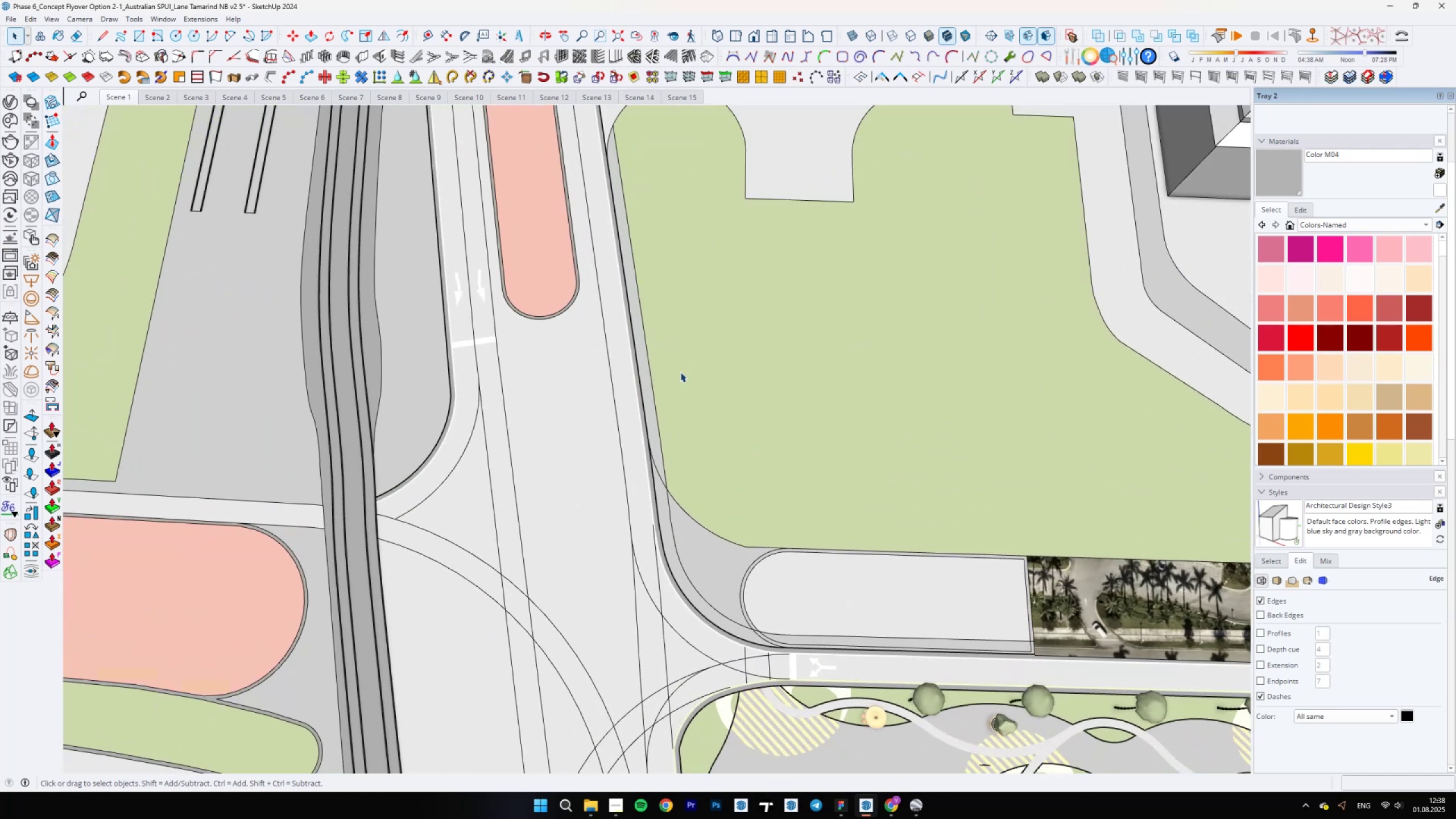 
key(Backslash)
 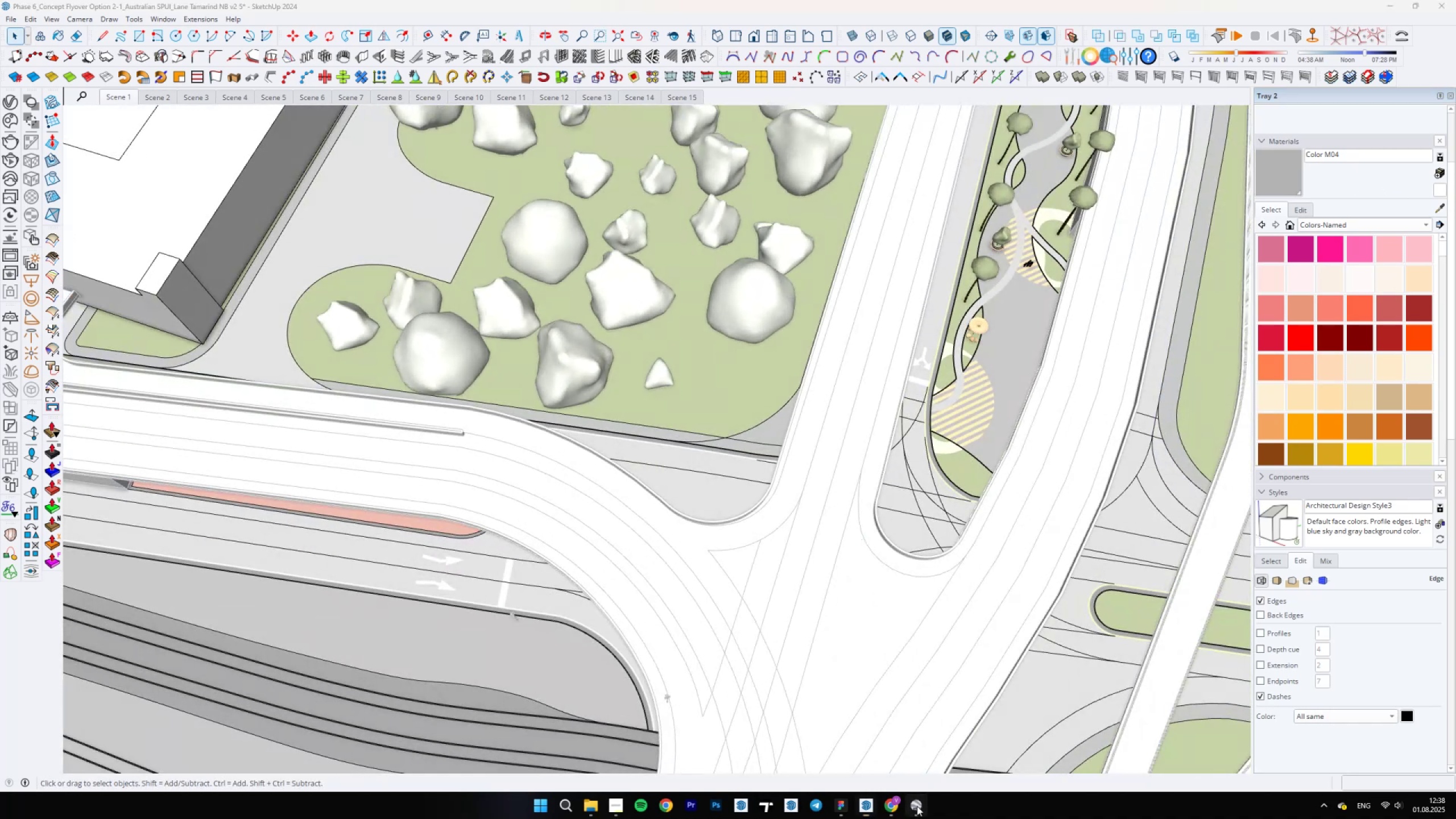 
left_click_drag(start_coordinate=[772, 552], to_coordinate=[436, 413])
 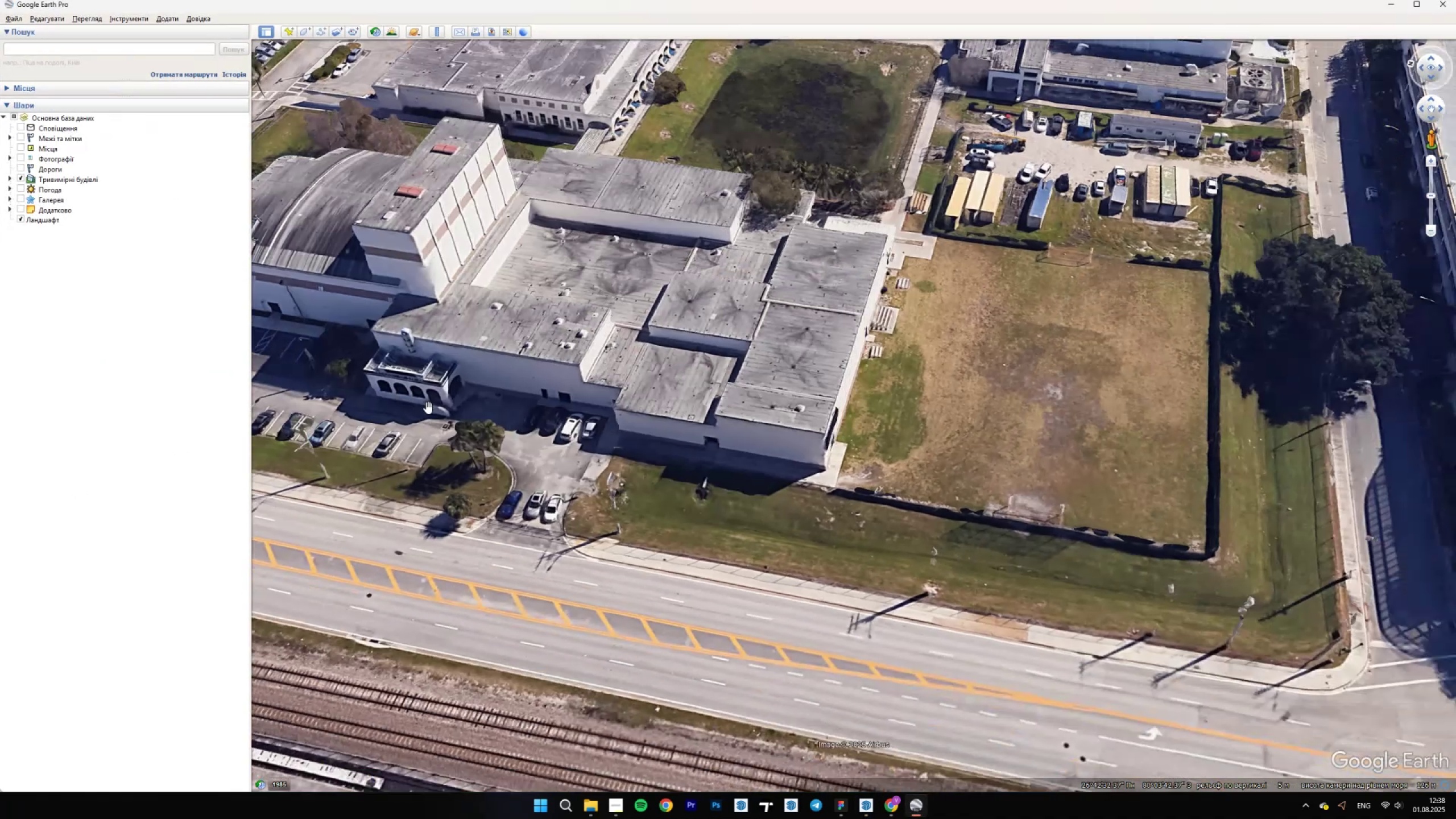 
scroll: coordinate [582, 416], scroll_direction: down, amount: 12.0
 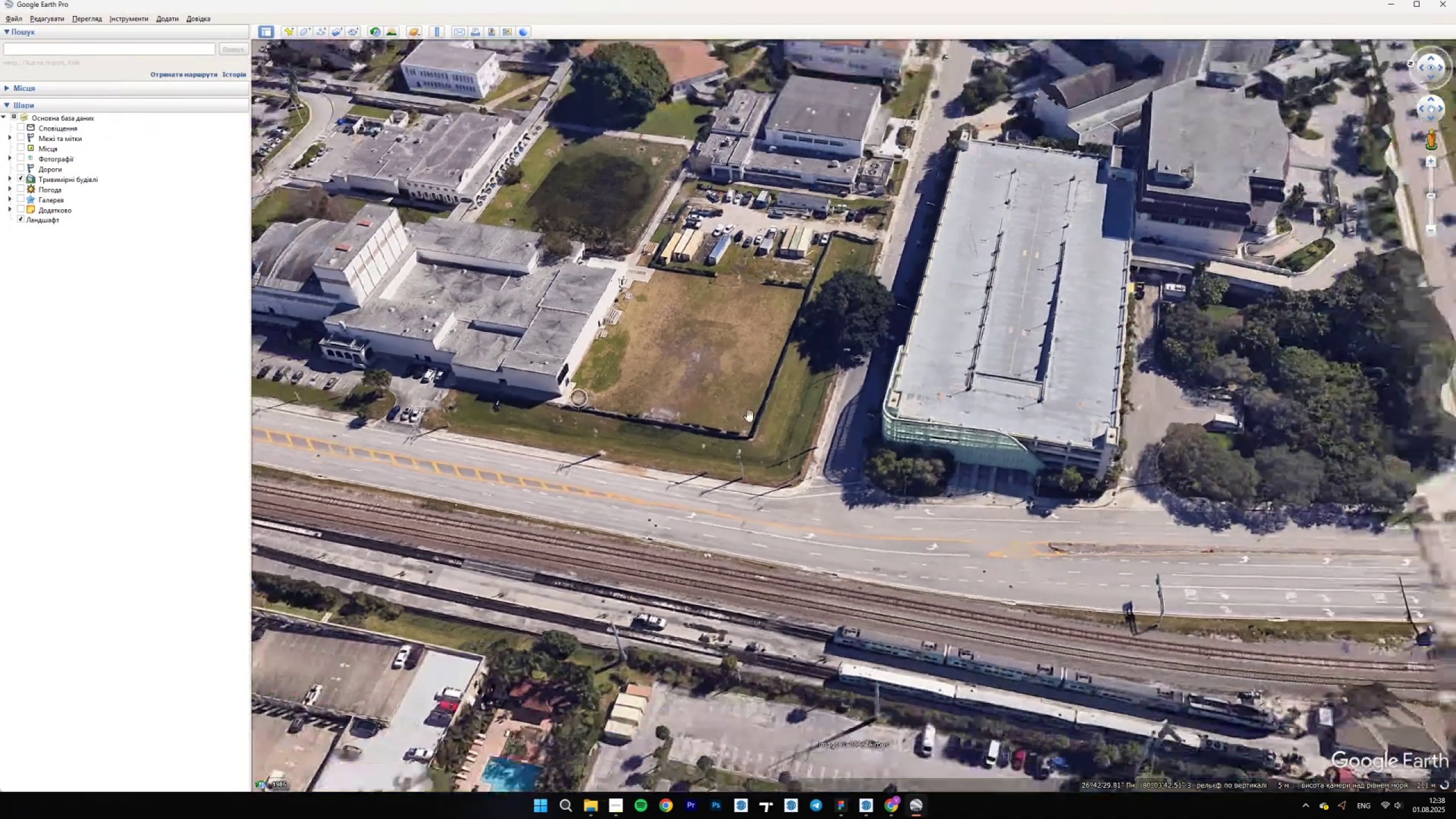 
left_click_drag(start_coordinate=[1076, 404], to_coordinate=[769, 481])
 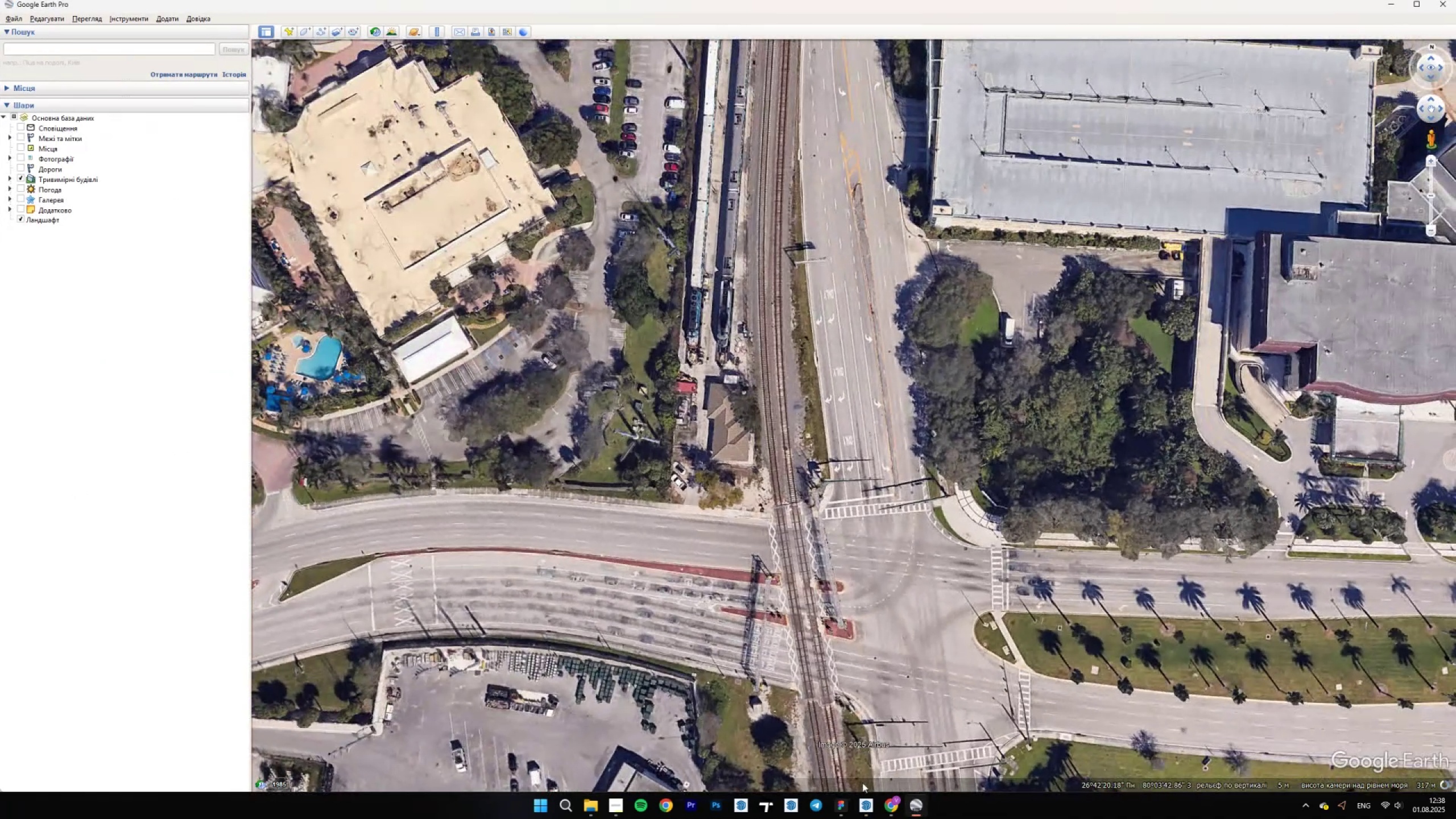 
left_click([920, 808])
 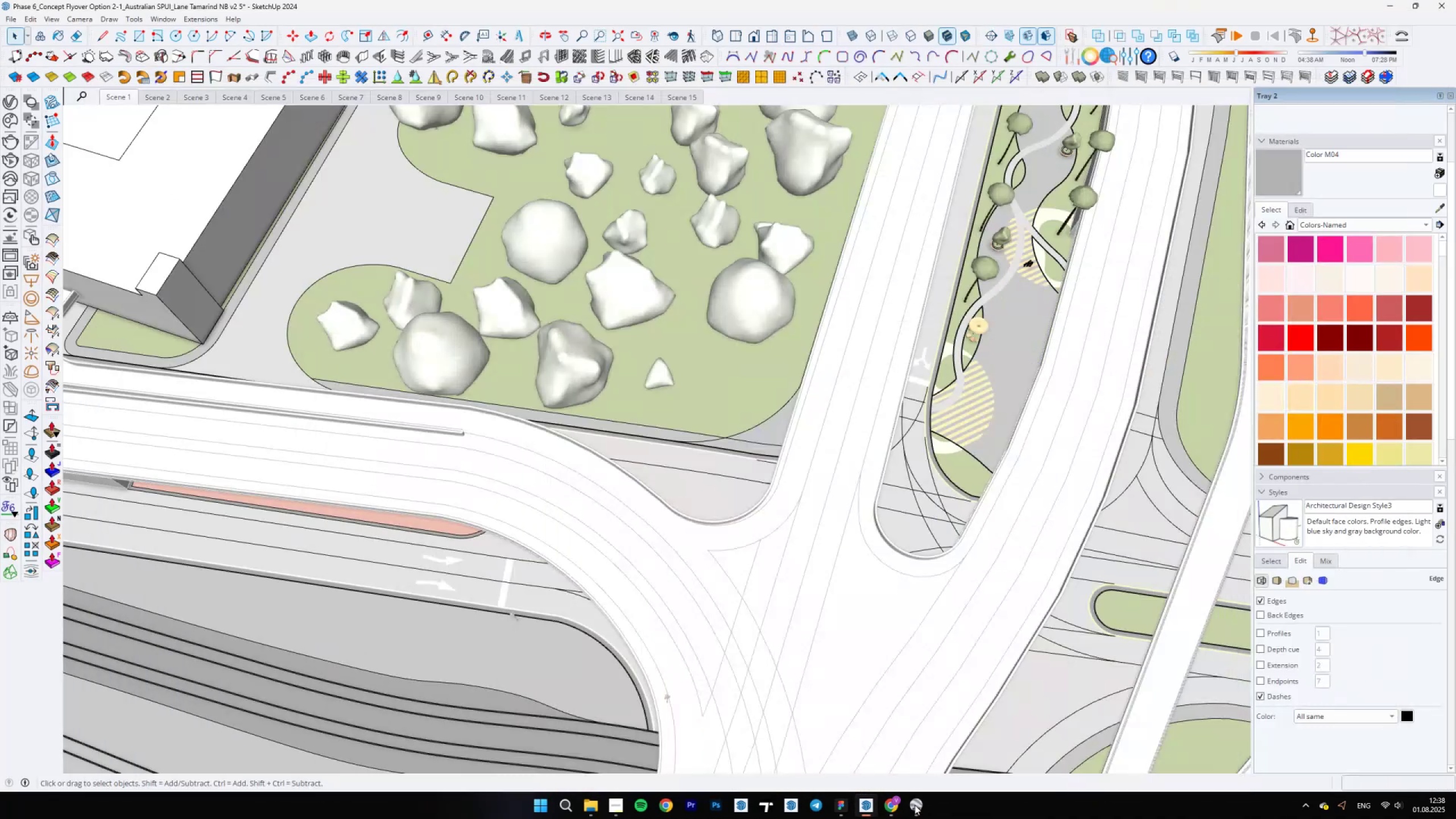 
scroll: coordinate [829, 587], scroll_direction: down, amount: 4.0
 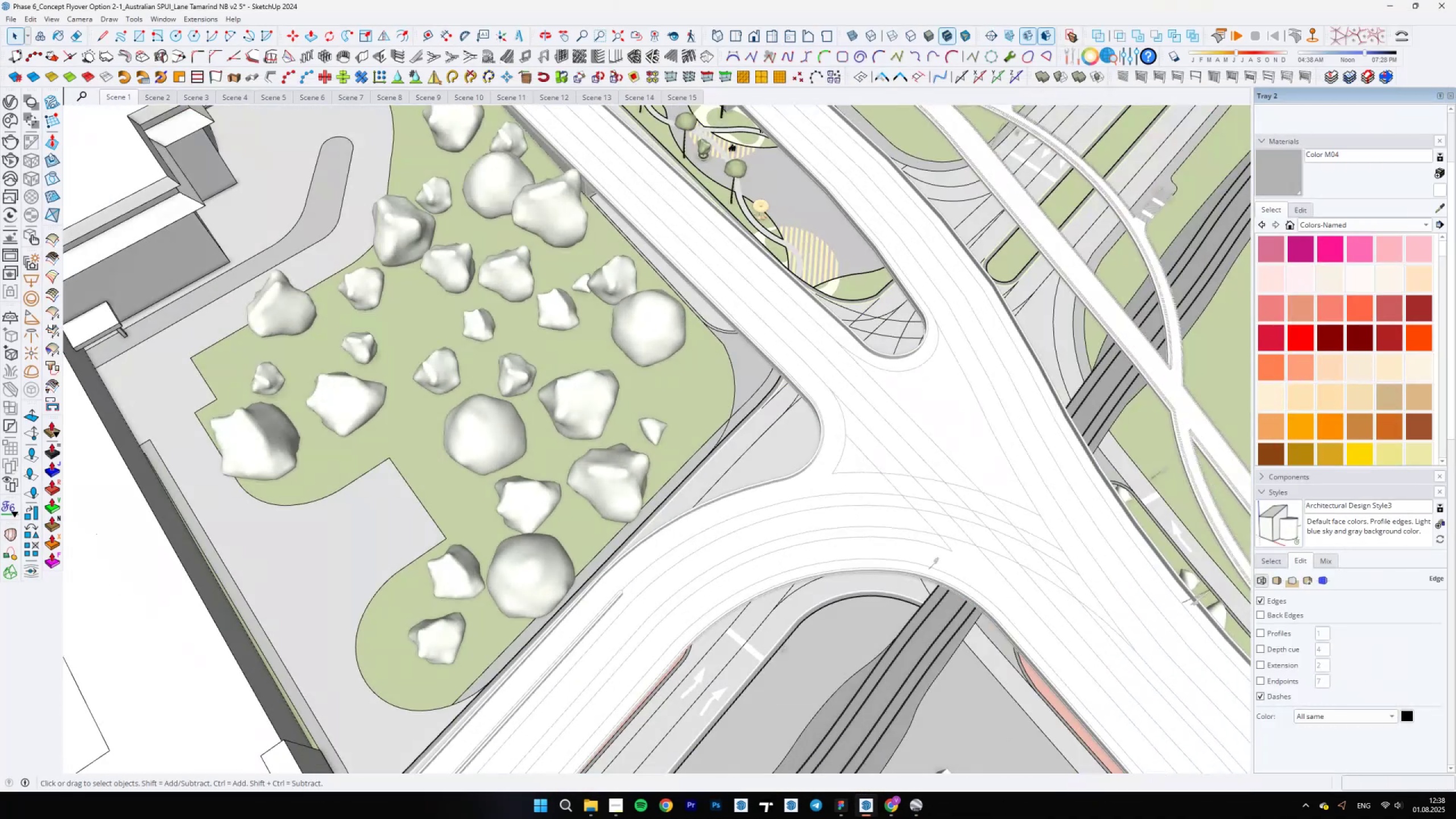 
left_click([923, 806])
 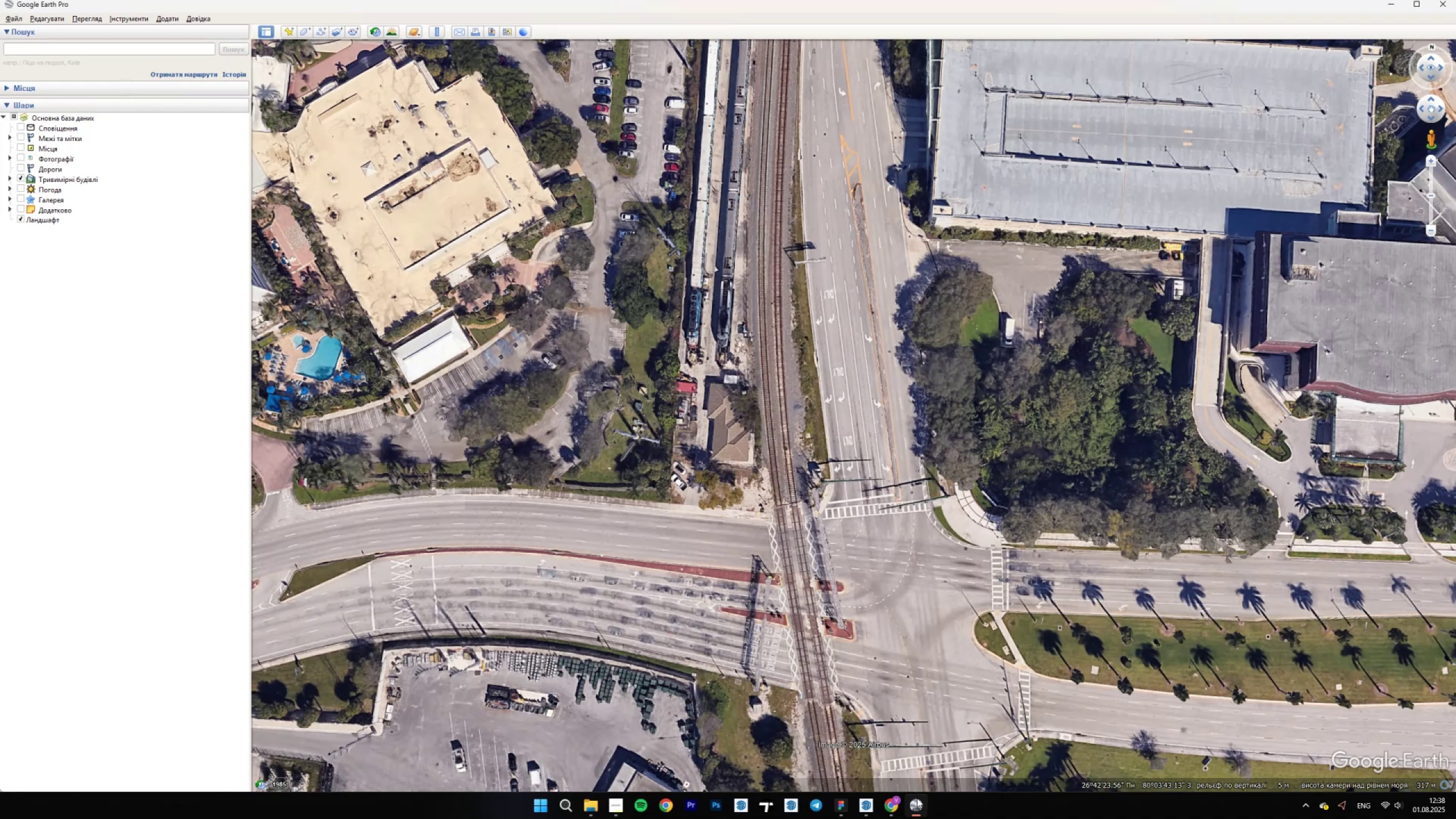 
left_click([917, 798])
 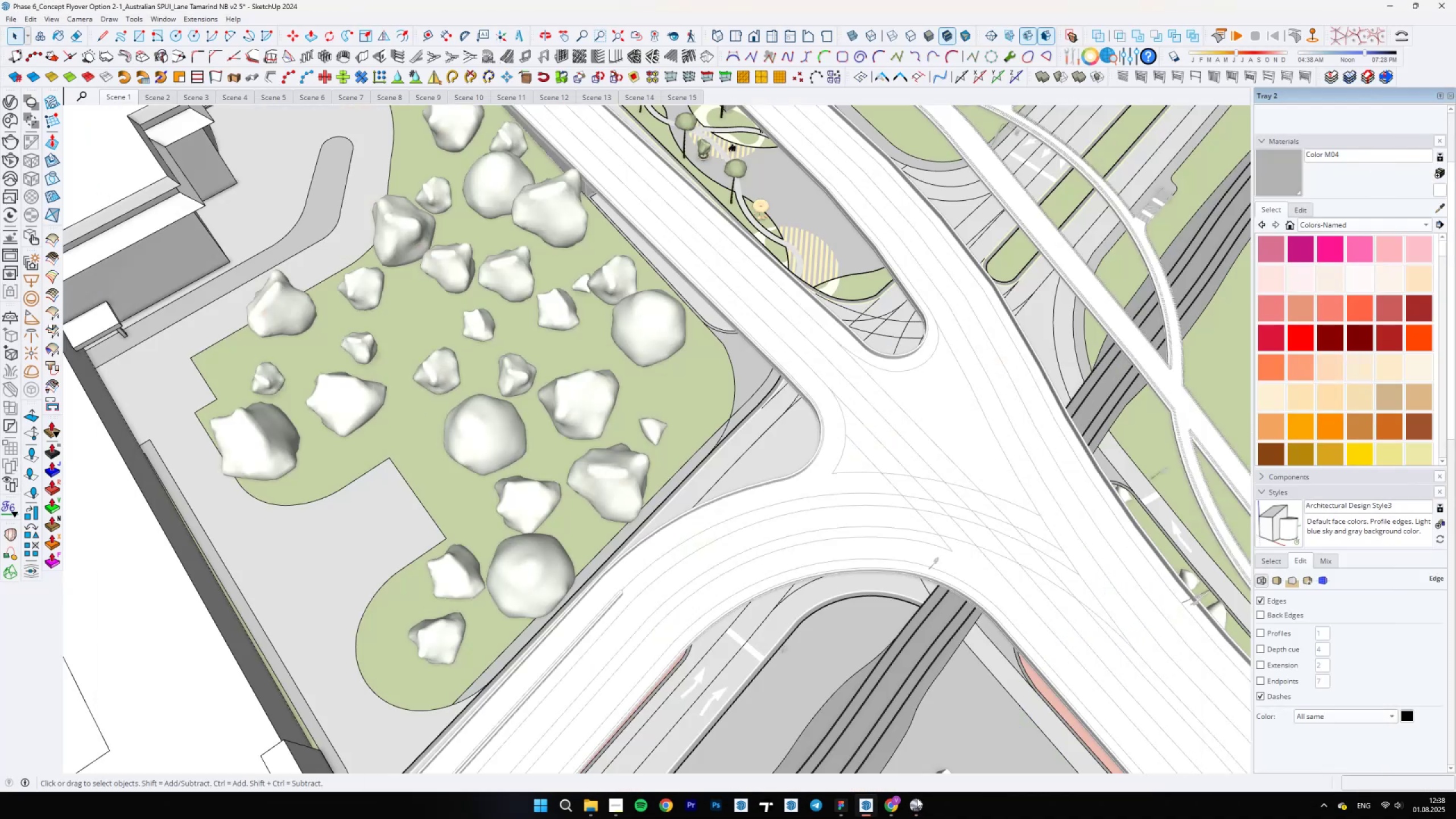 
left_click([917, 798])
 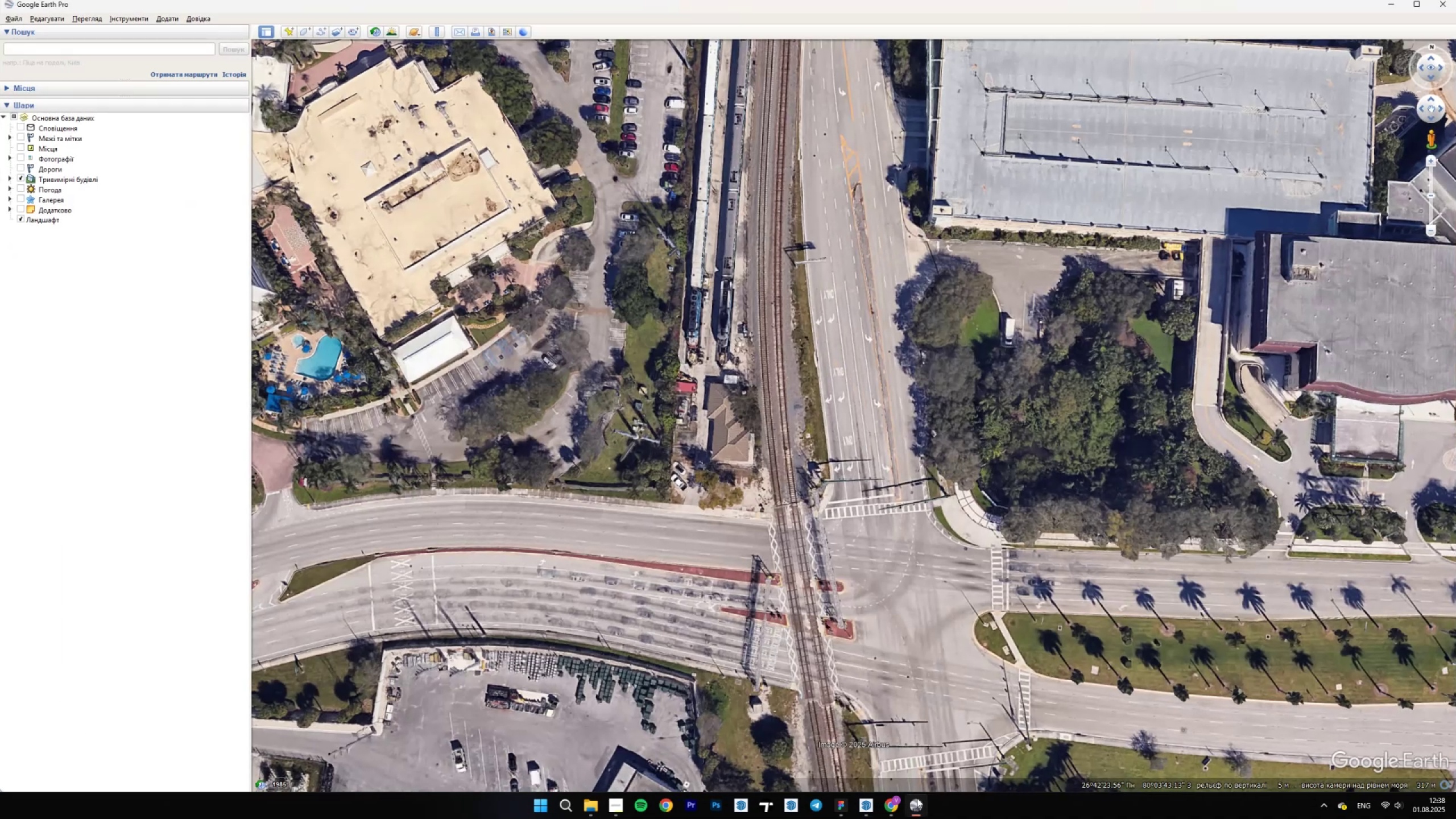 
left_click([917, 798])
 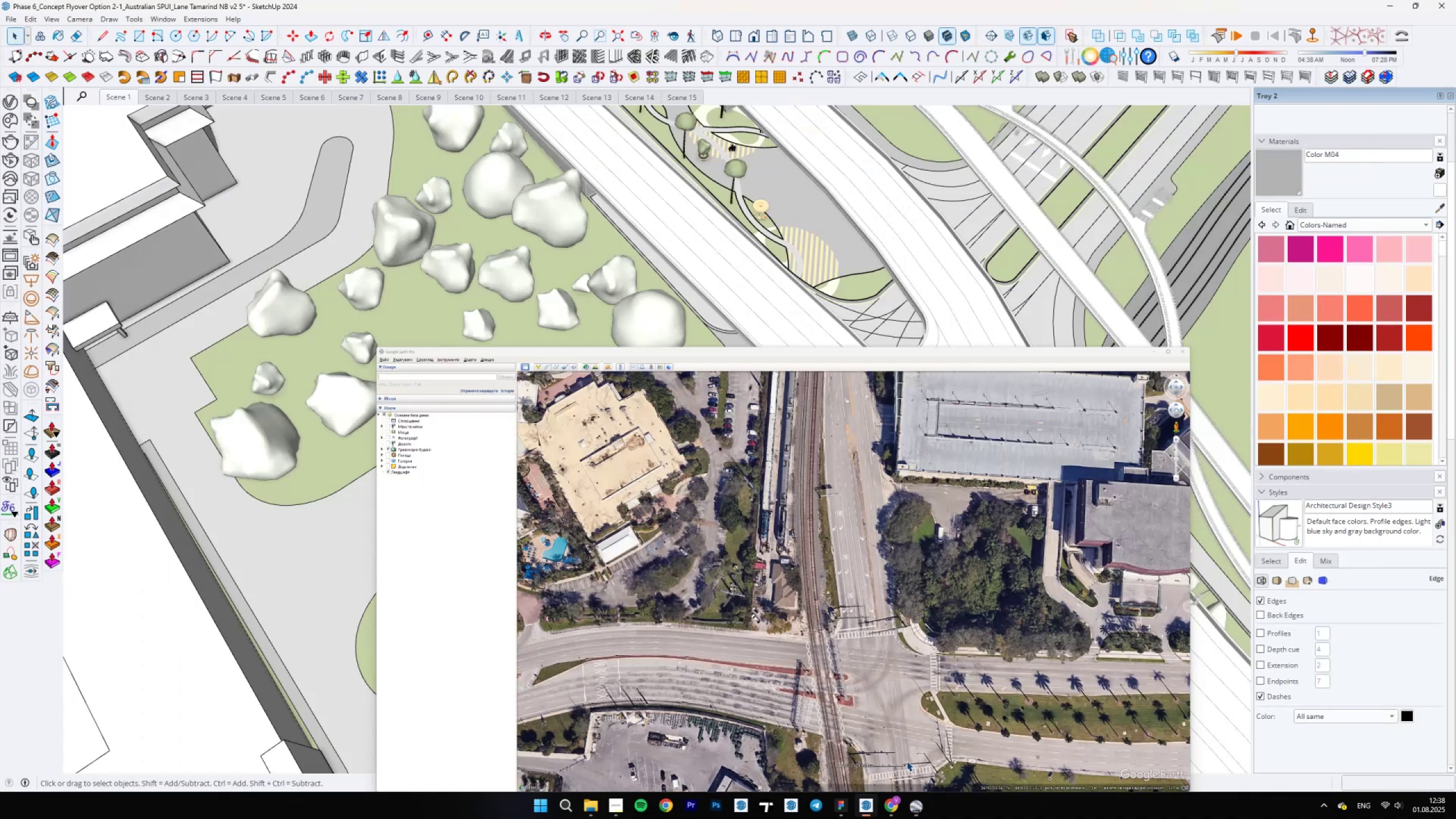 
scroll: coordinate [833, 455], scroll_direction: down, amount: 3.0
 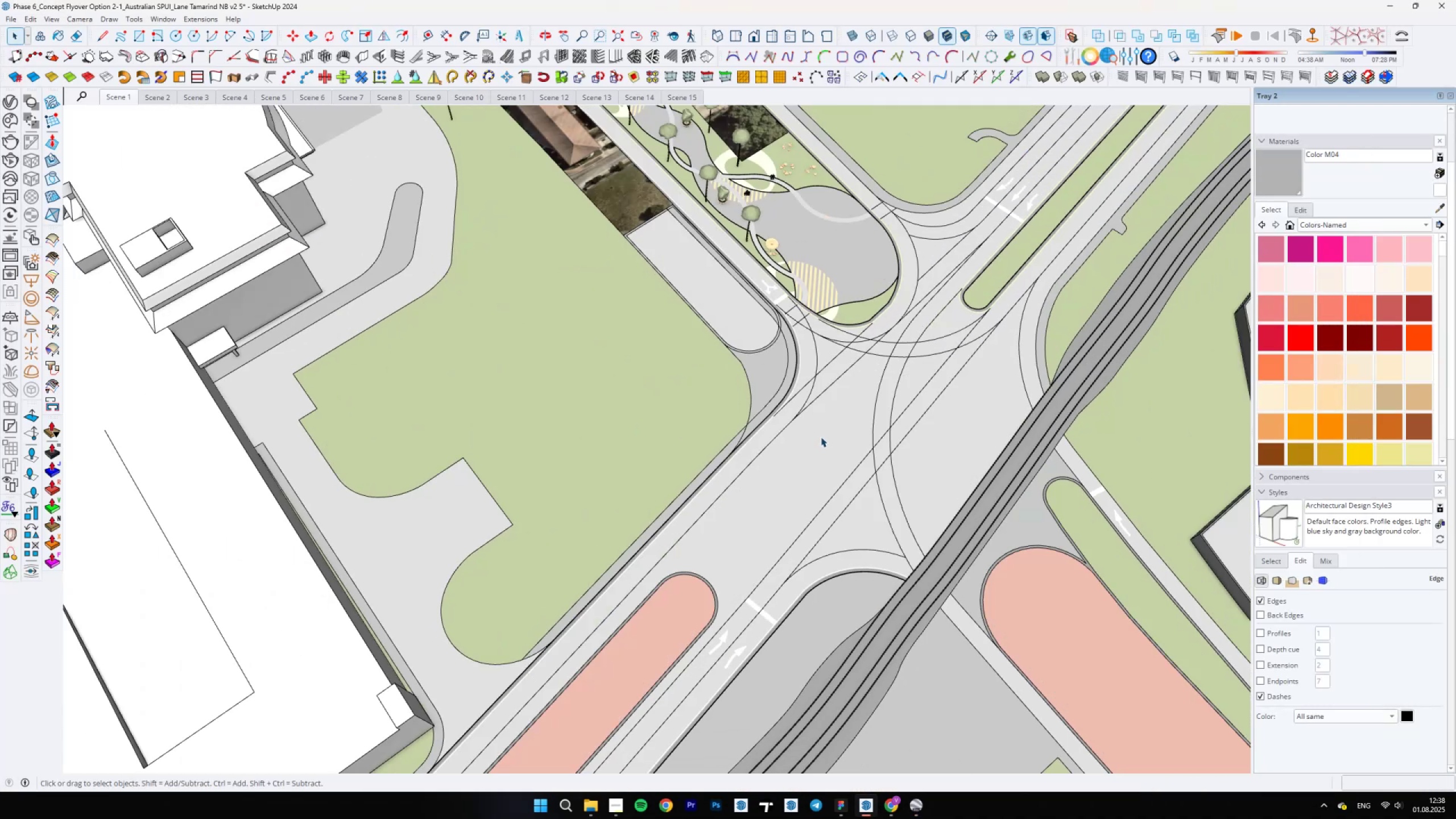 
key(Backslash)
 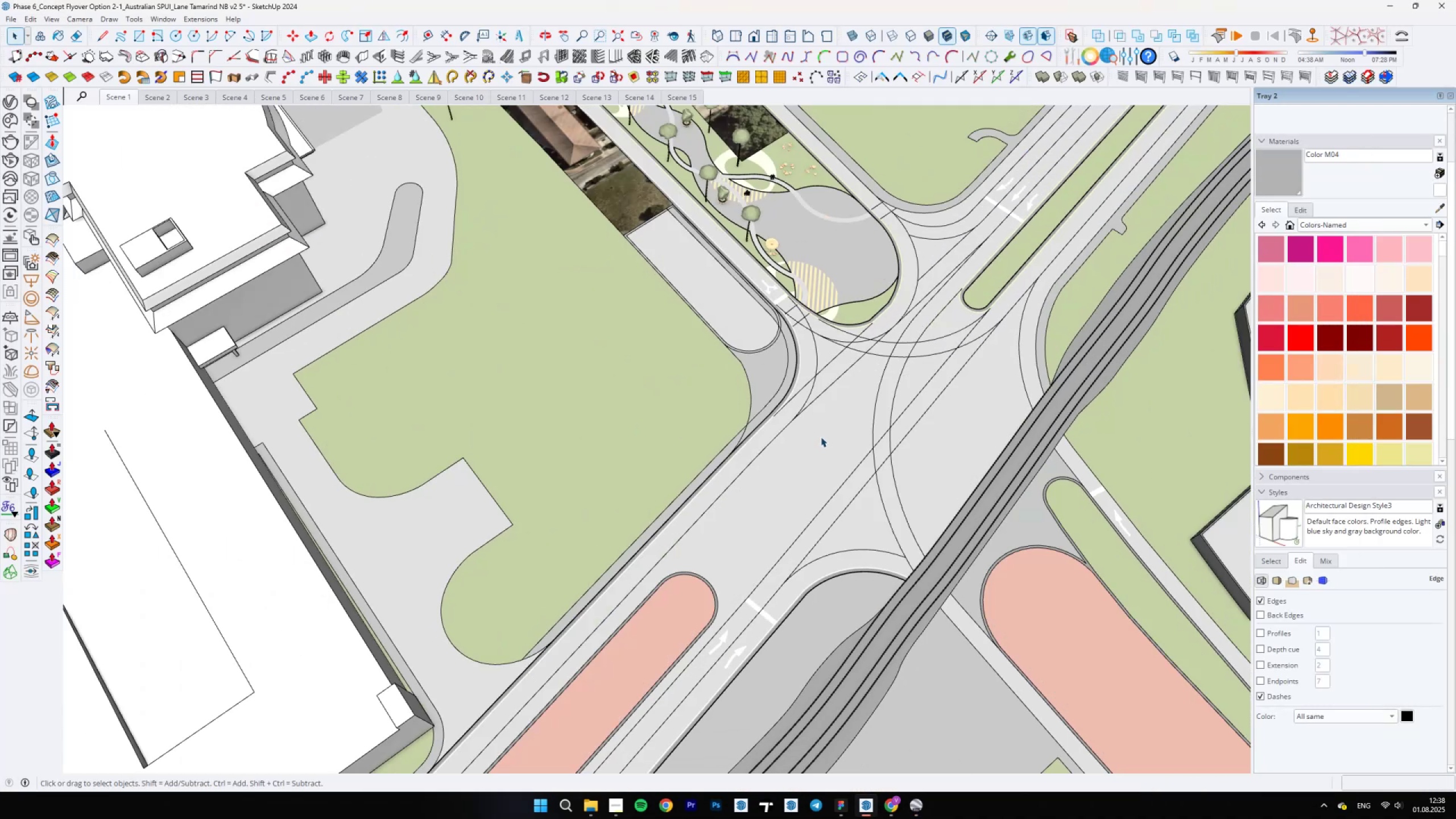 
key(Backslash)
 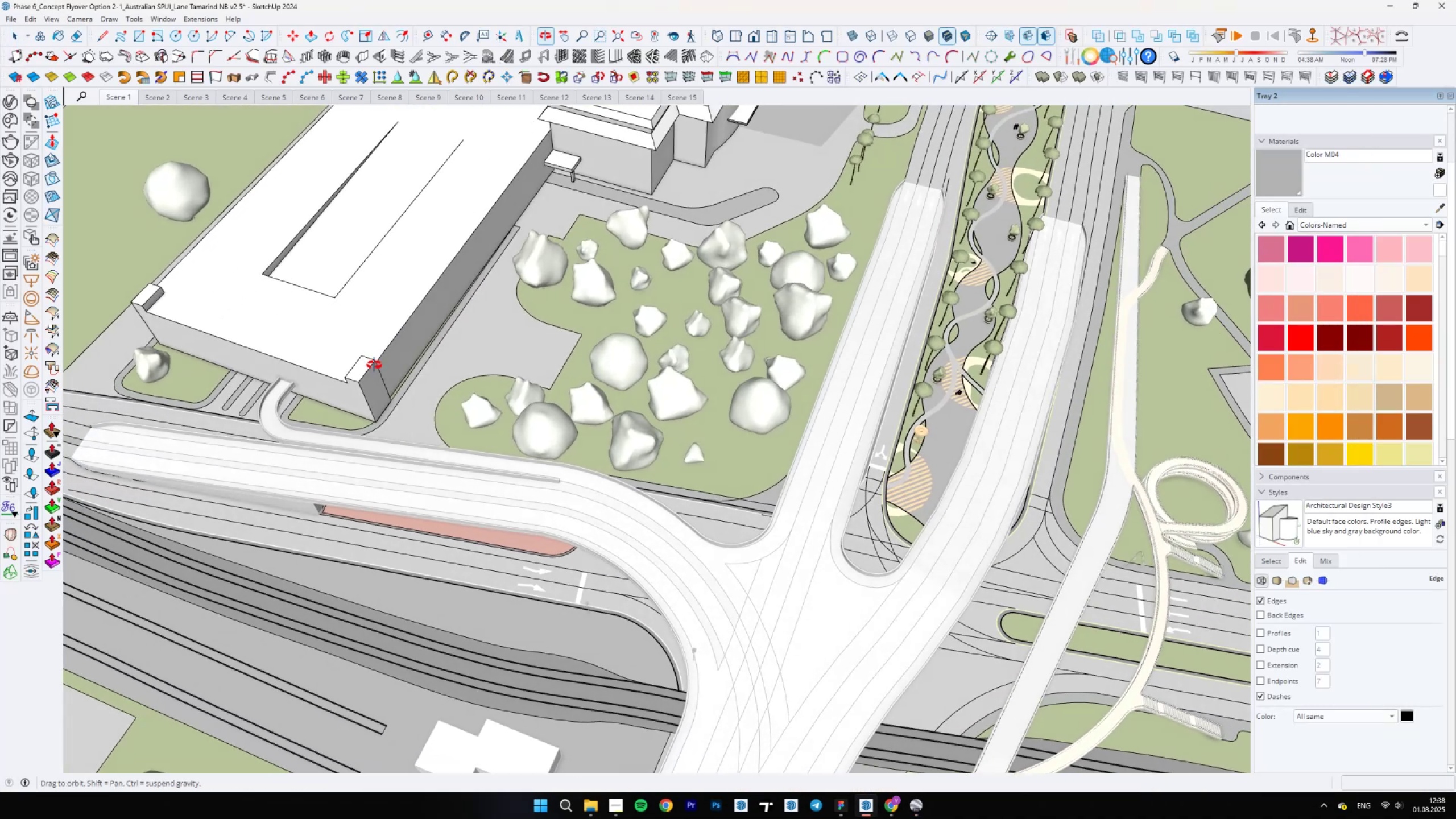 
key(Backslash)
 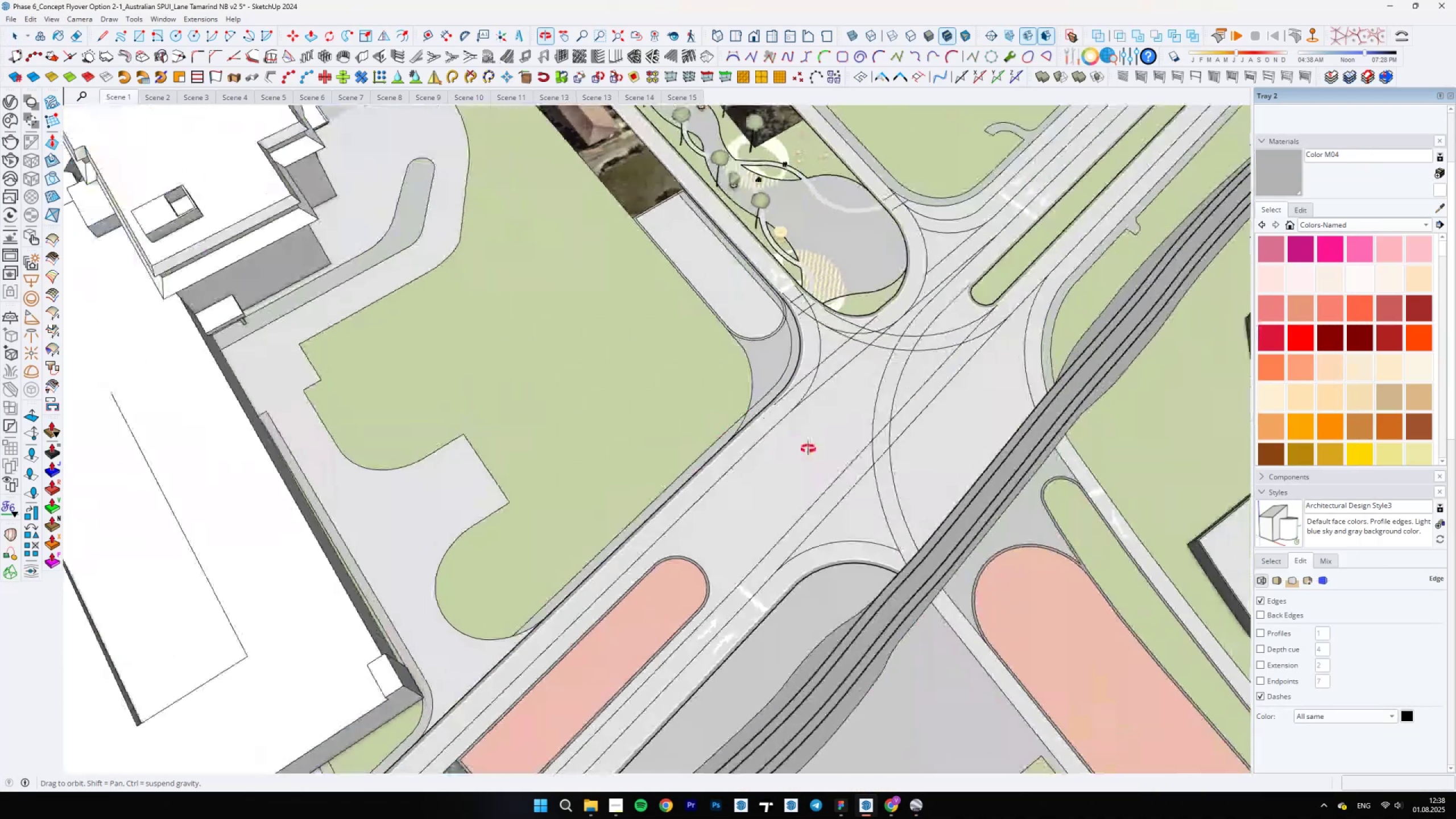 
scroll: coordinate [778, 386], scroll_direction: up, amount: 14.0
 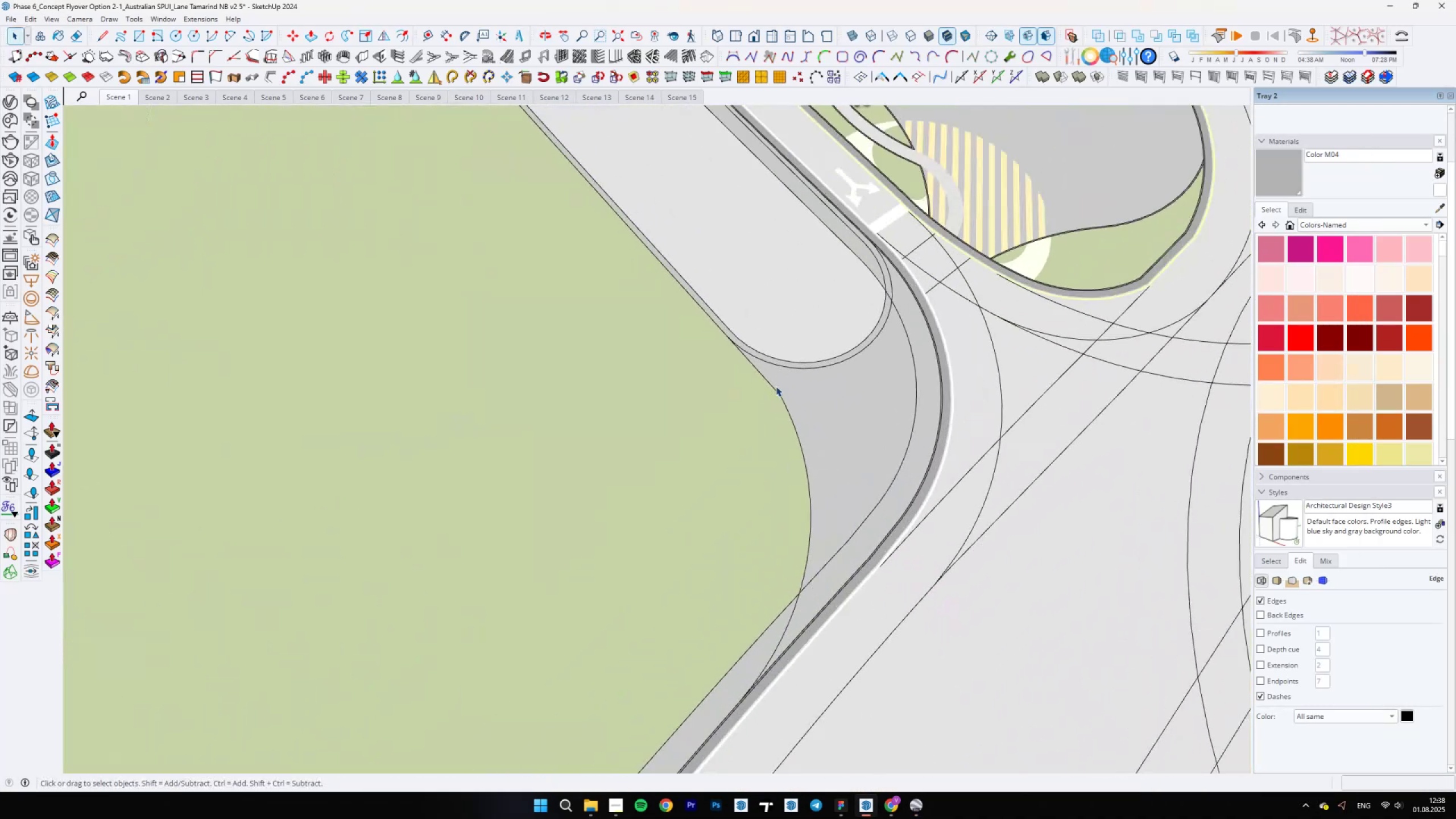 
key(A)
 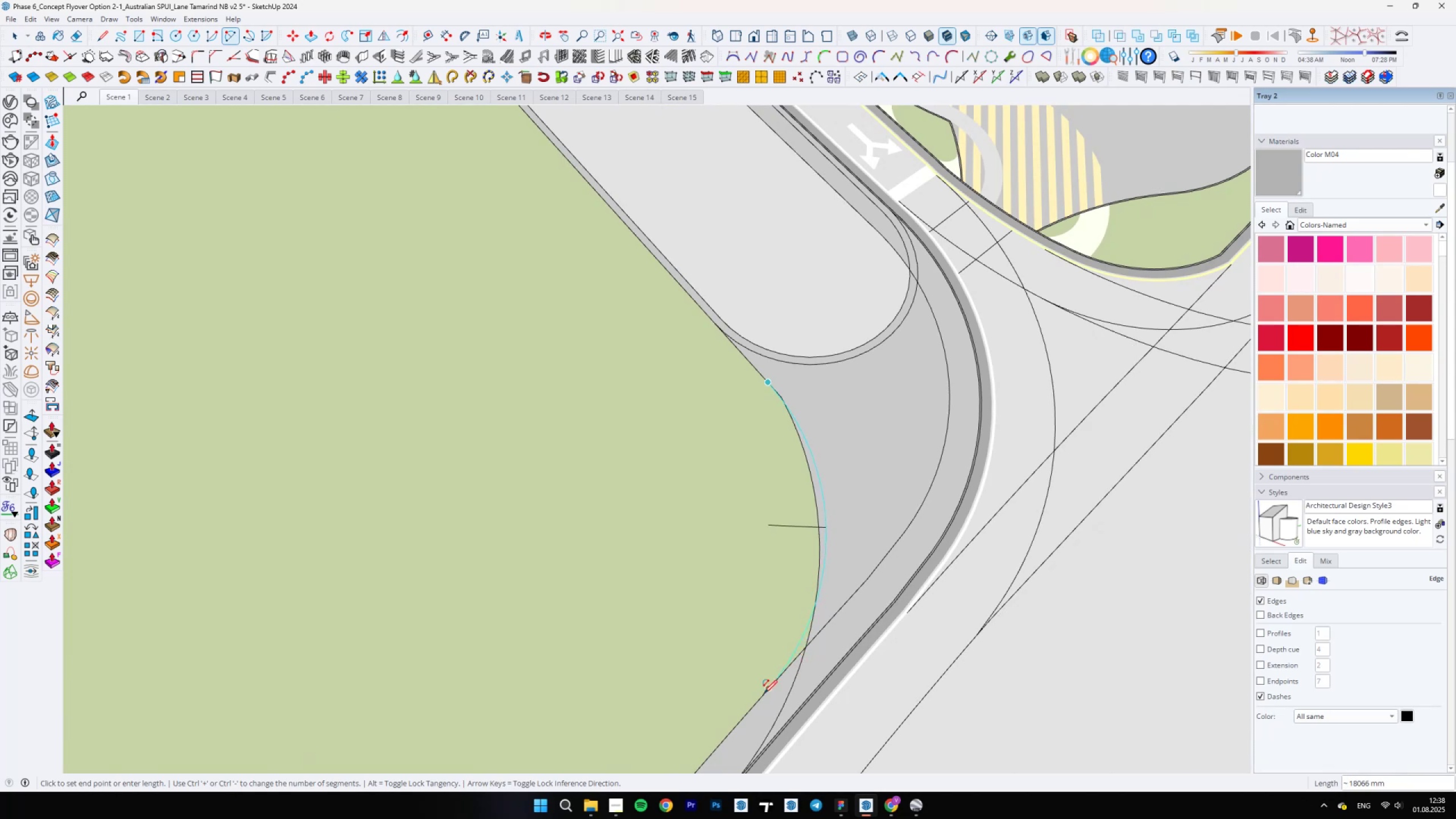 
wait(6.13)
 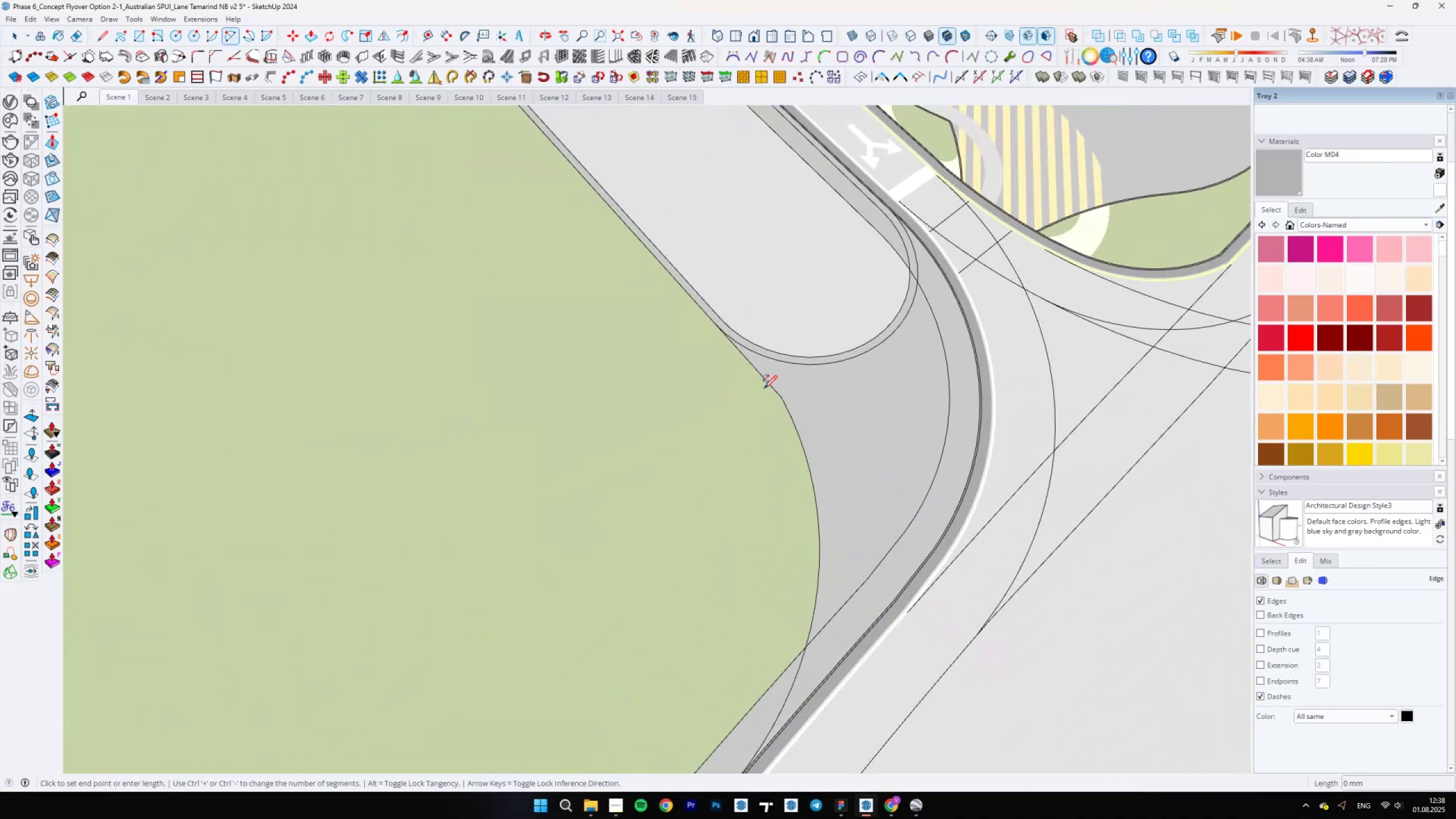 
scroll: coordinate [774, 688], scroll_direction: up, amount: 5.0
 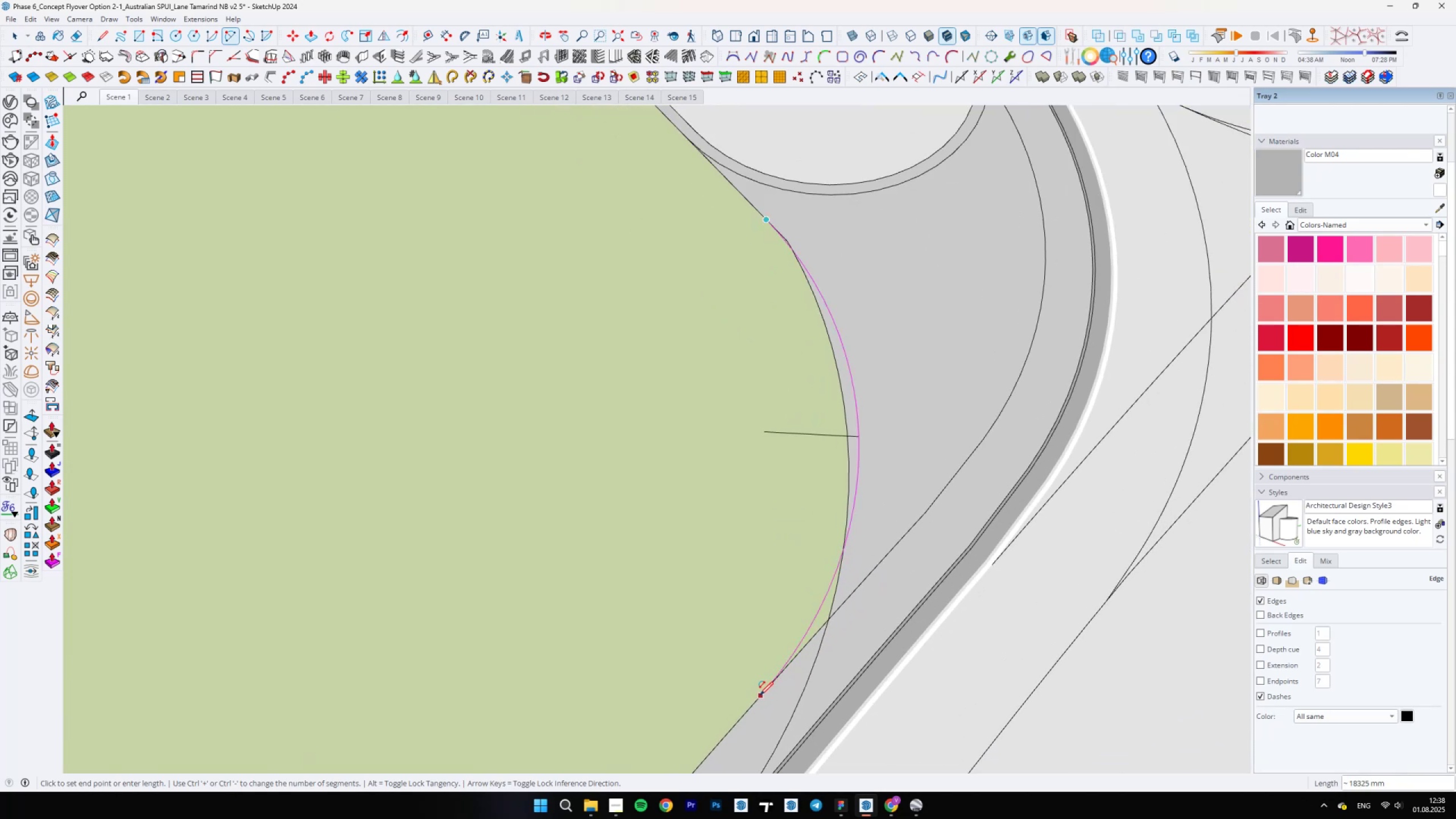 
double_click([760, 695])
 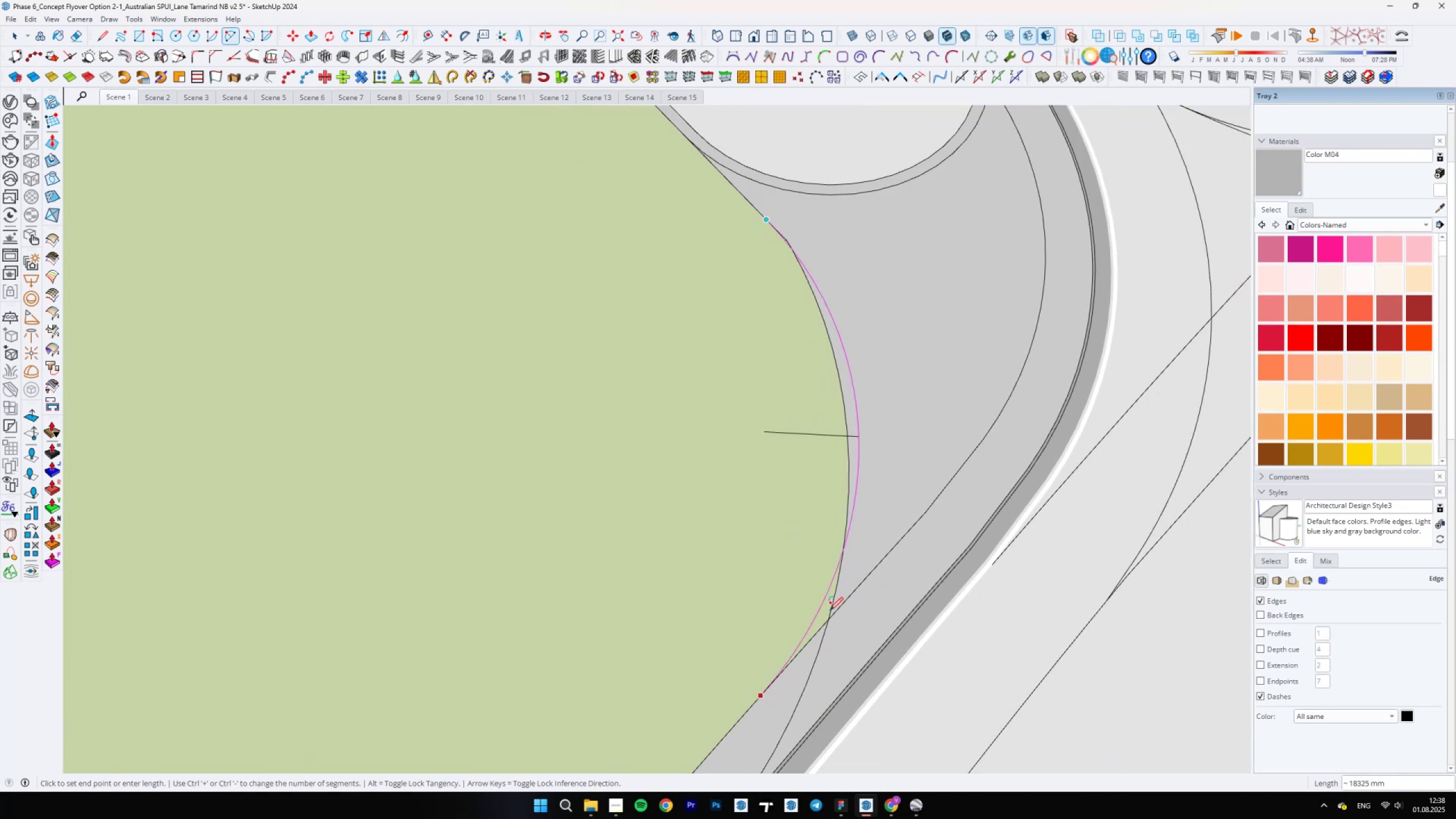 
key(E)
 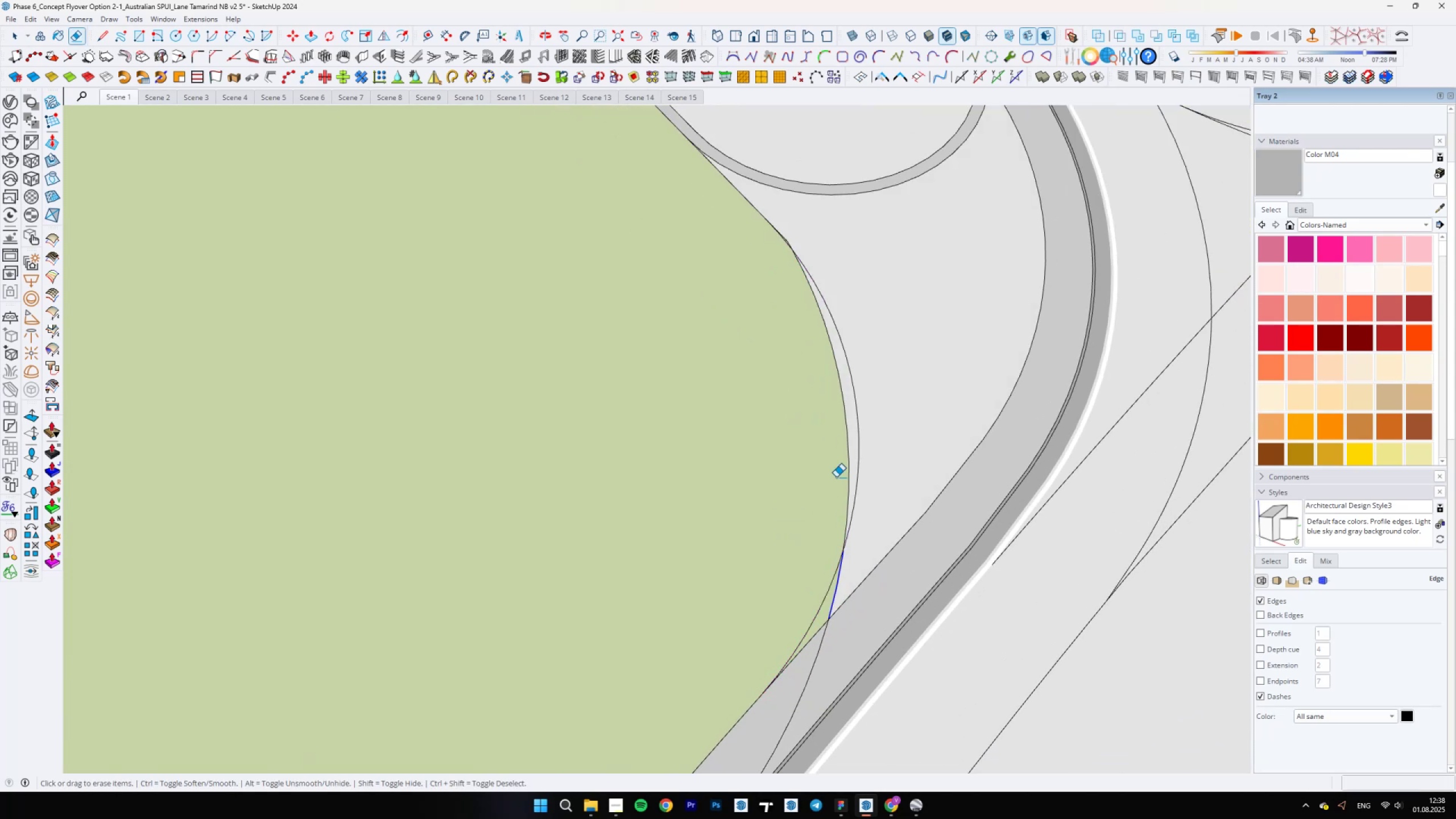 
left_click_drag(start_coordinate=[845, 443], to_coordinate=[850, 442])
 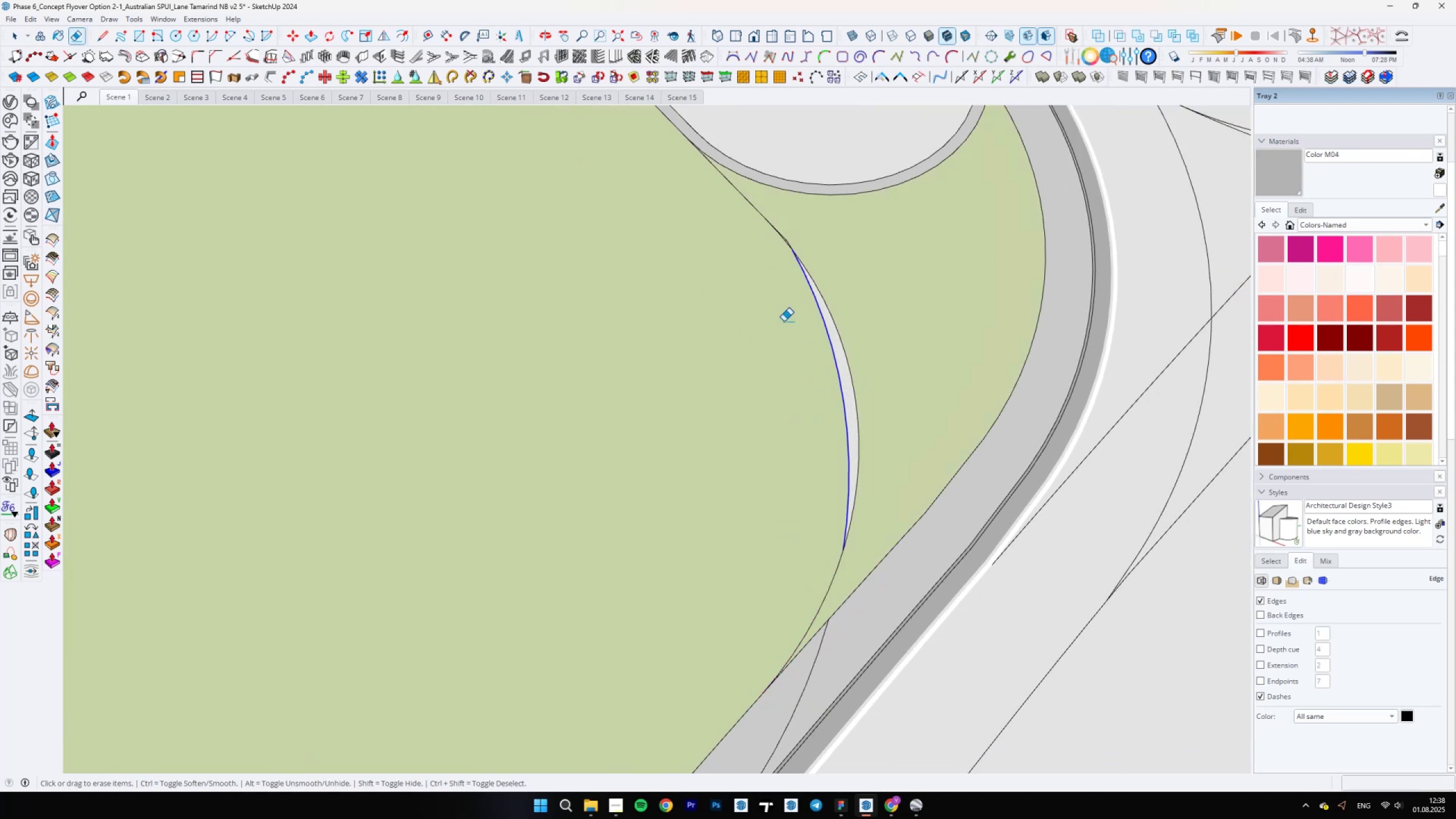 
scroll: coordinate [789, 243], scroll_direction: up, amount: 11.0
 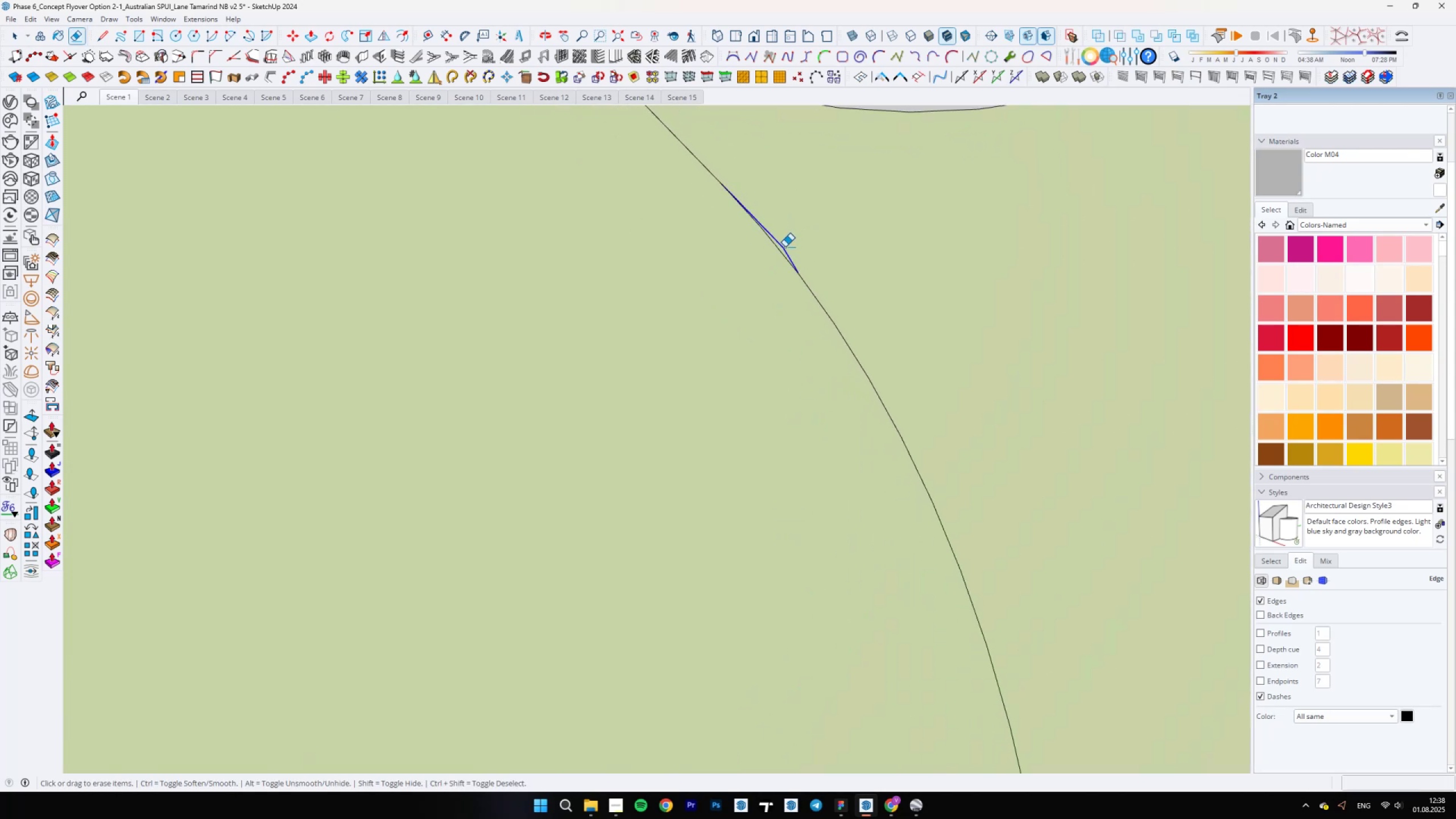 
scroll: coordinate [896, 503], scroll_direction: down, amount: 24.0
 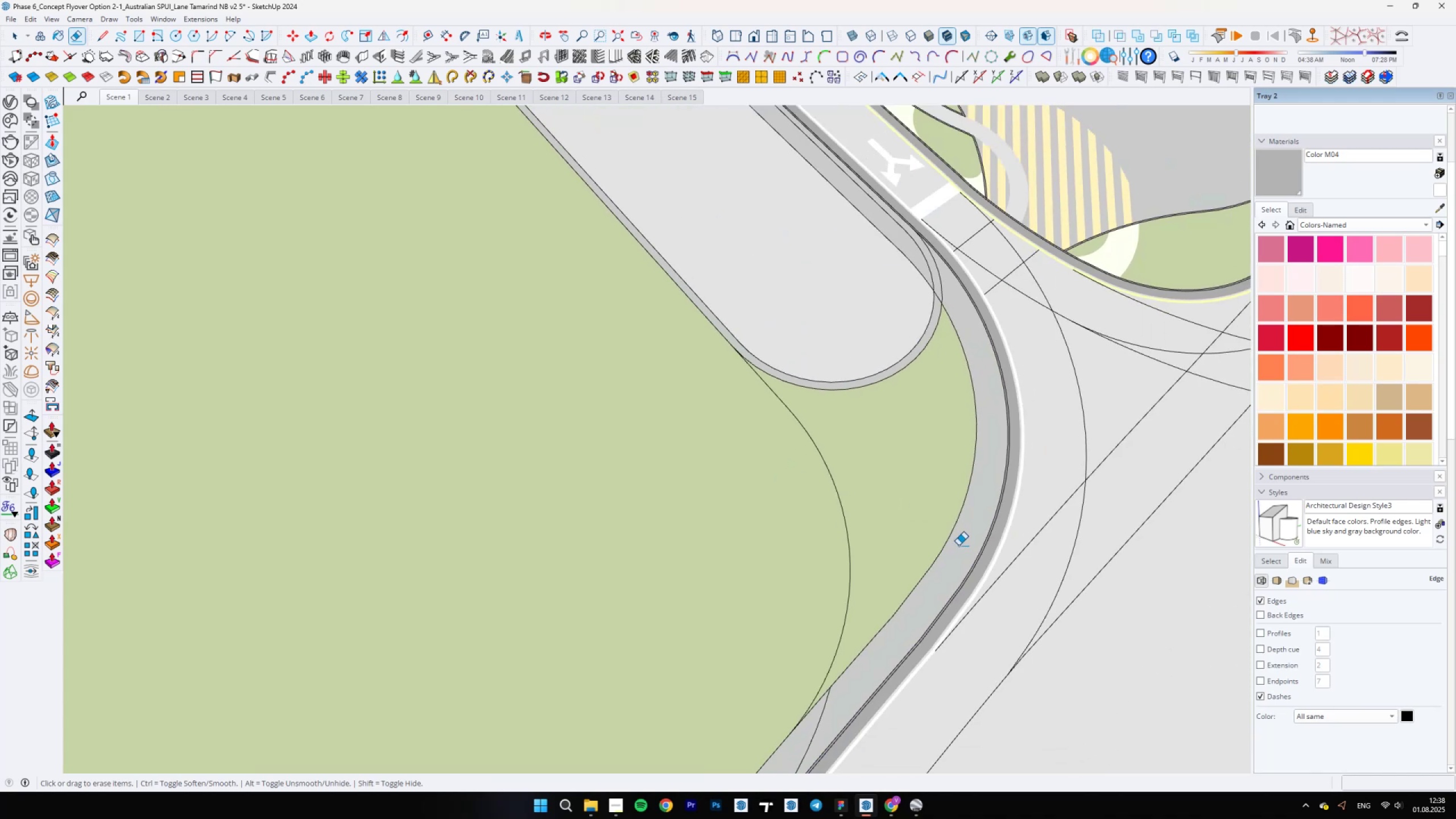 
key(B)
 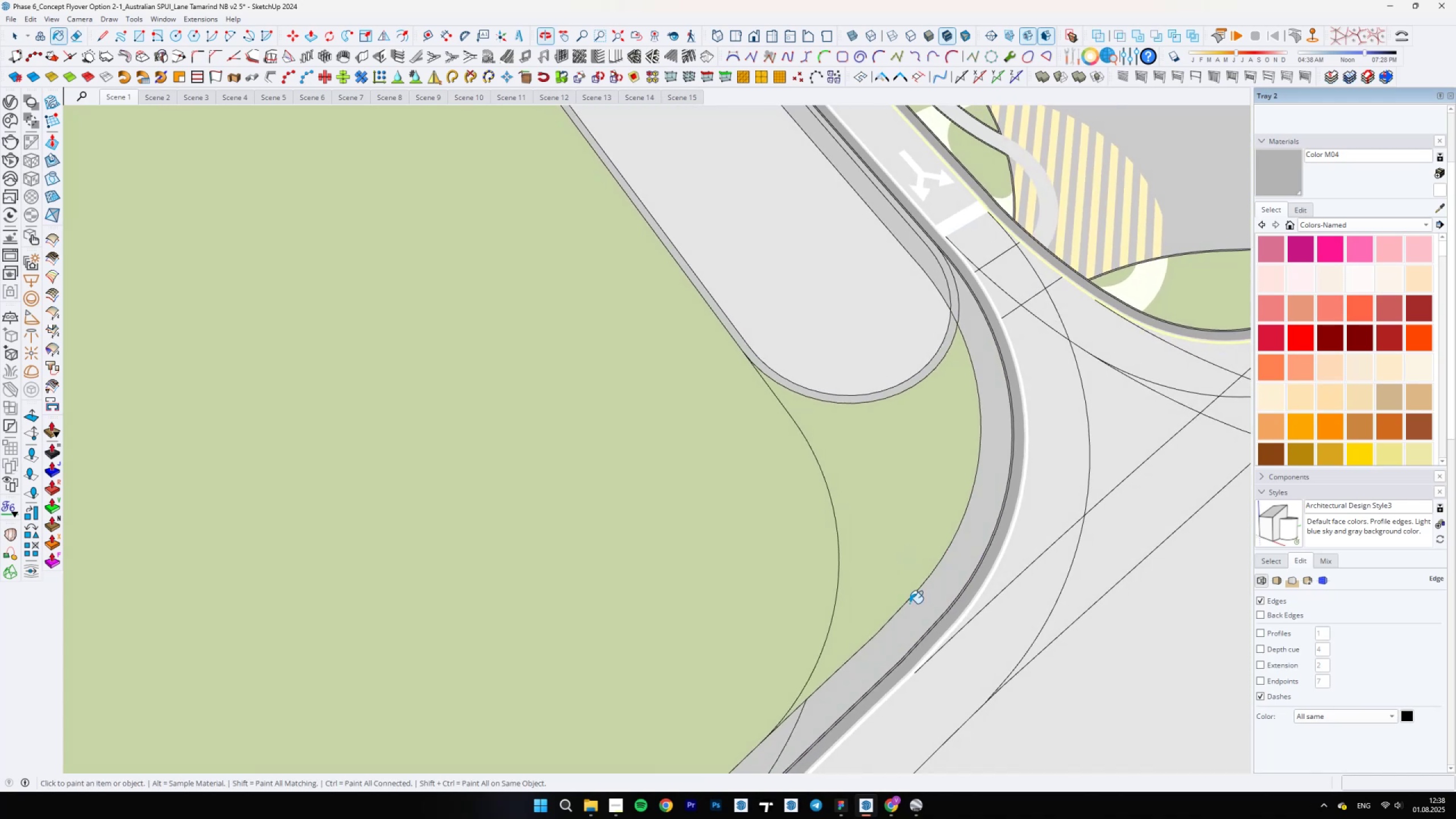 
hold_key(key=AltLeft, duration=0.39)
left_click([899, 624])
 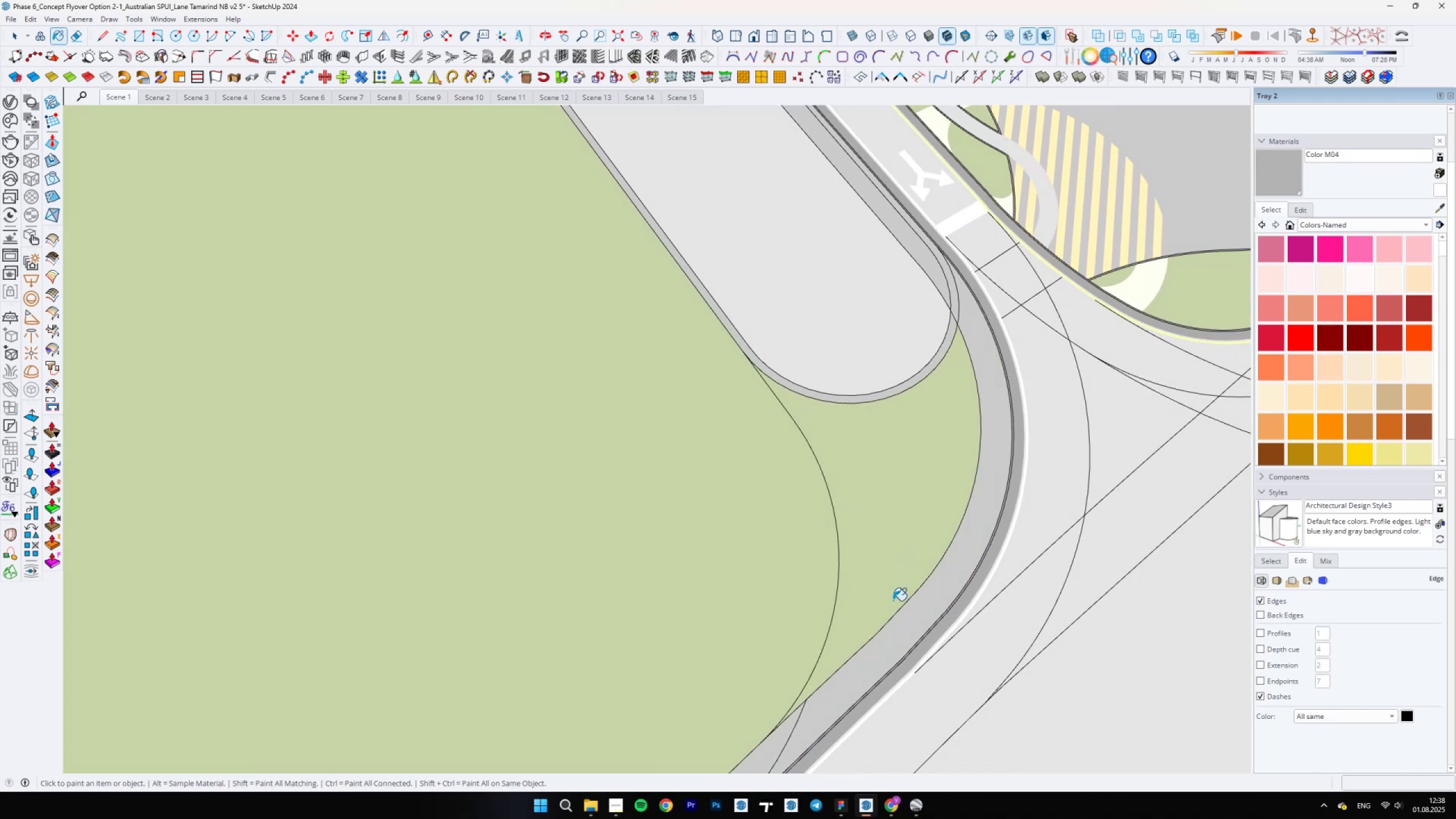 
double_click([892, 589])
 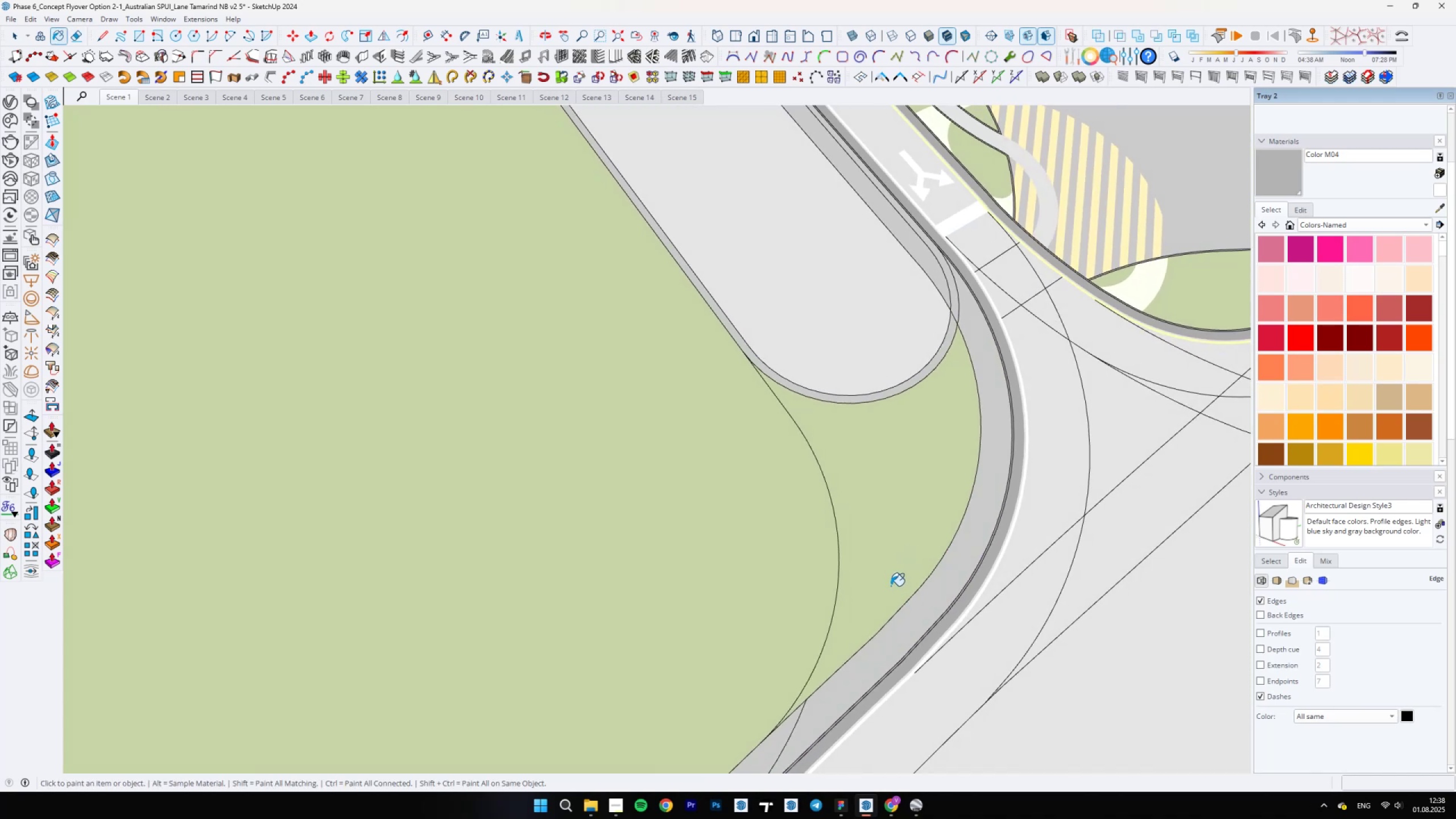 
scroll: coordinate [859, 470], scroll_direction: down, amount: 6.0
 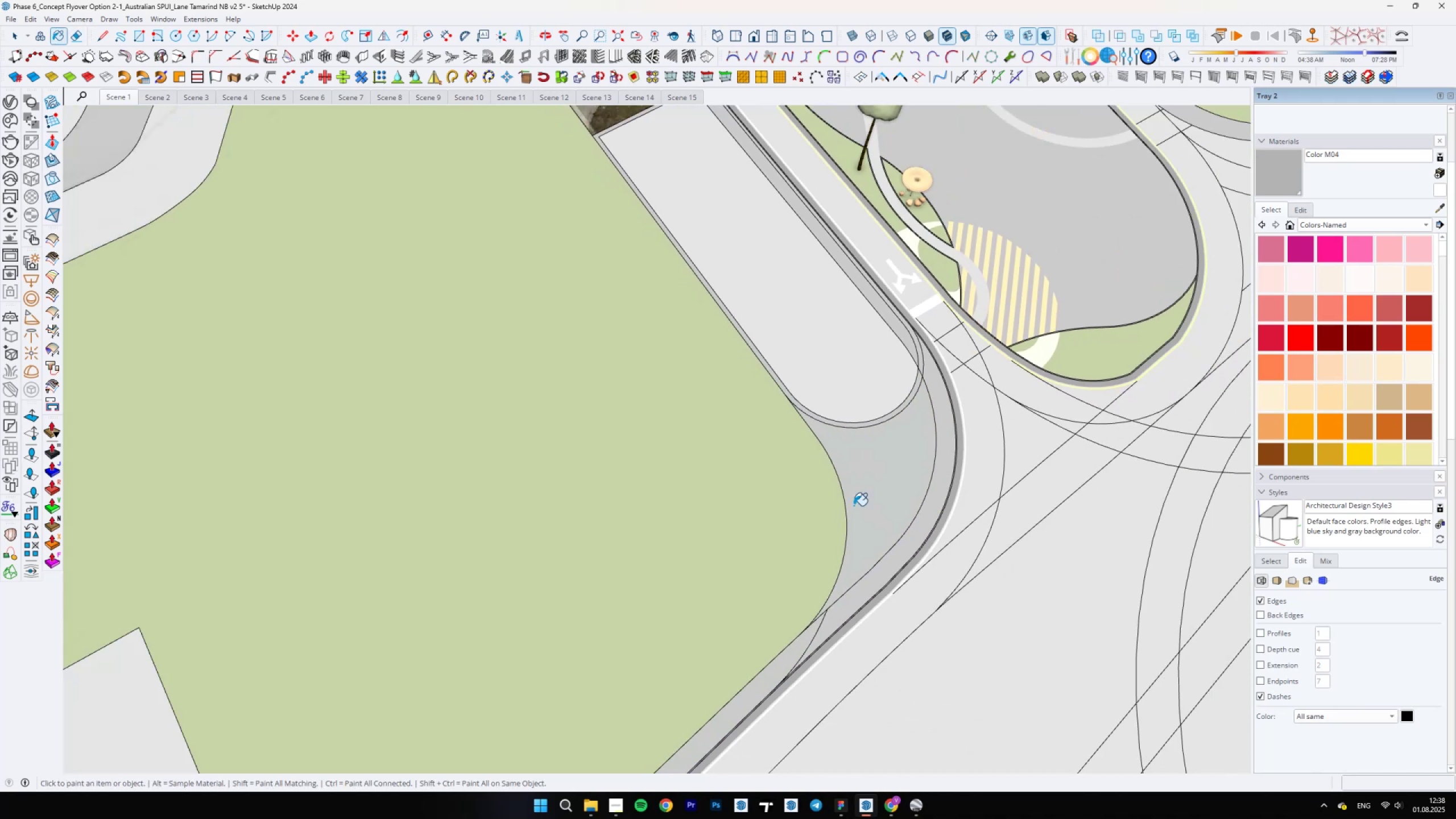 
key(E)
 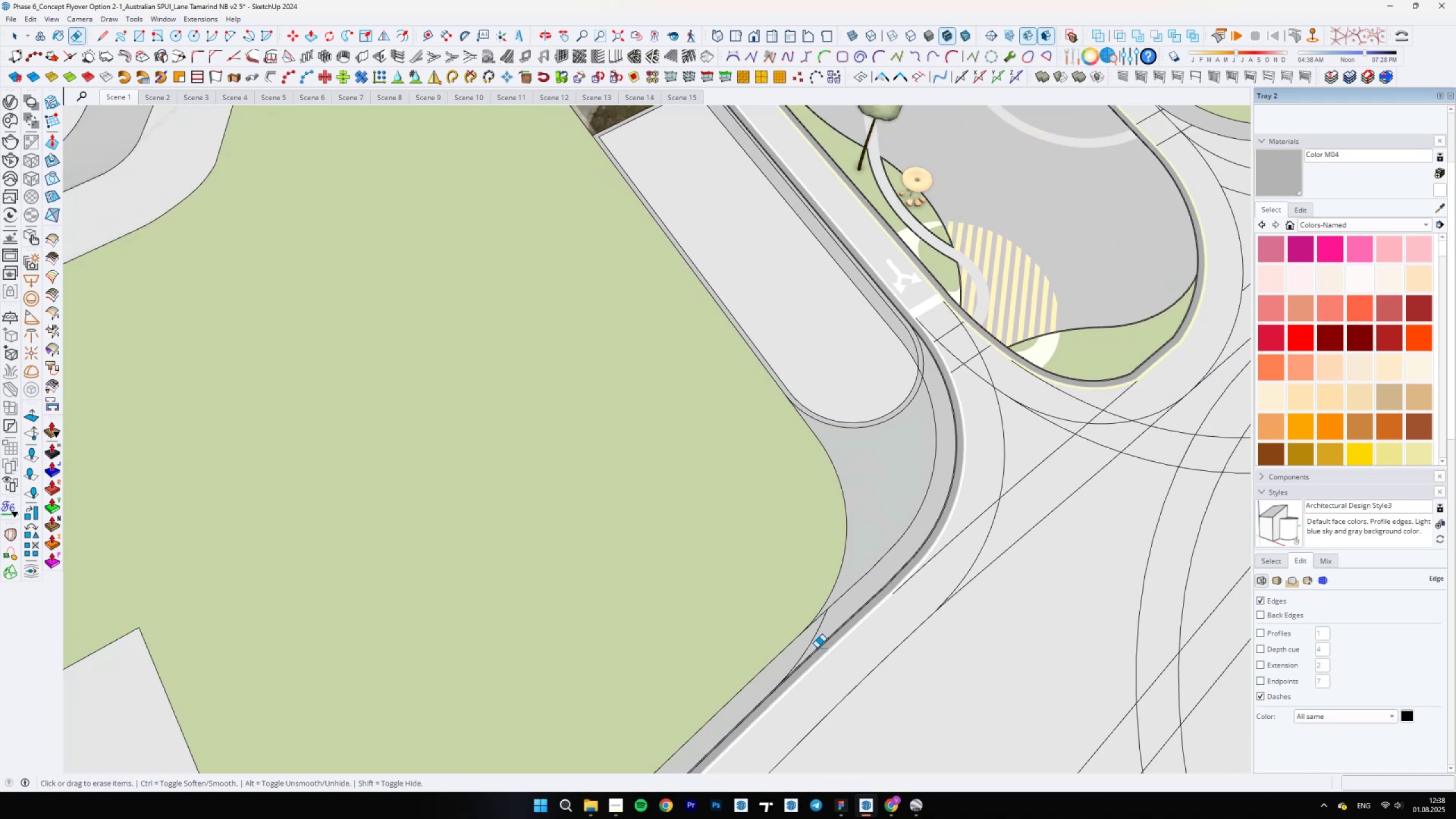 
left_click([811, 642])
 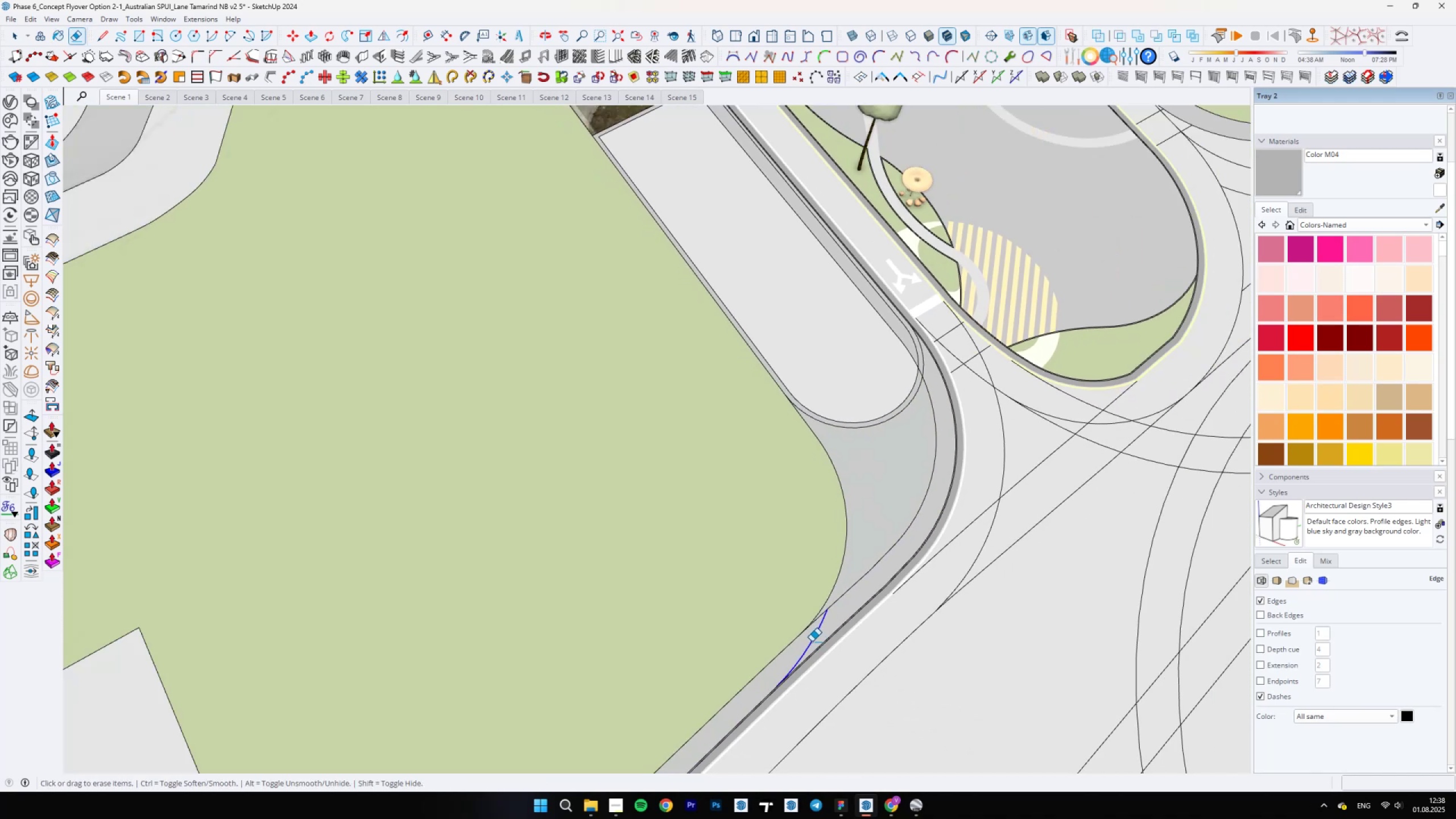 
scroll: coordinate [940, 494], scroll_direction: down, amount: 5.0
 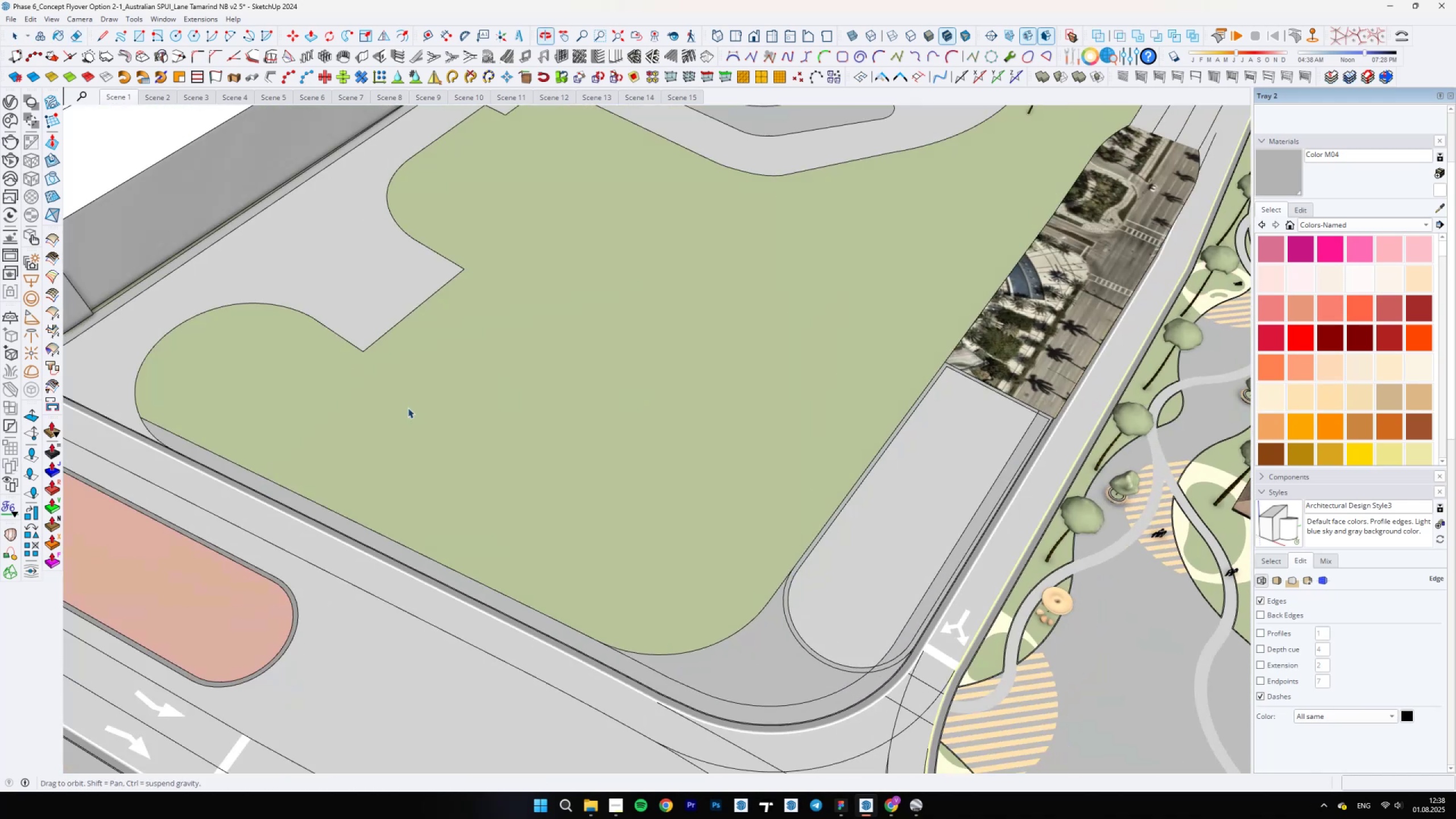 
key(Space)
 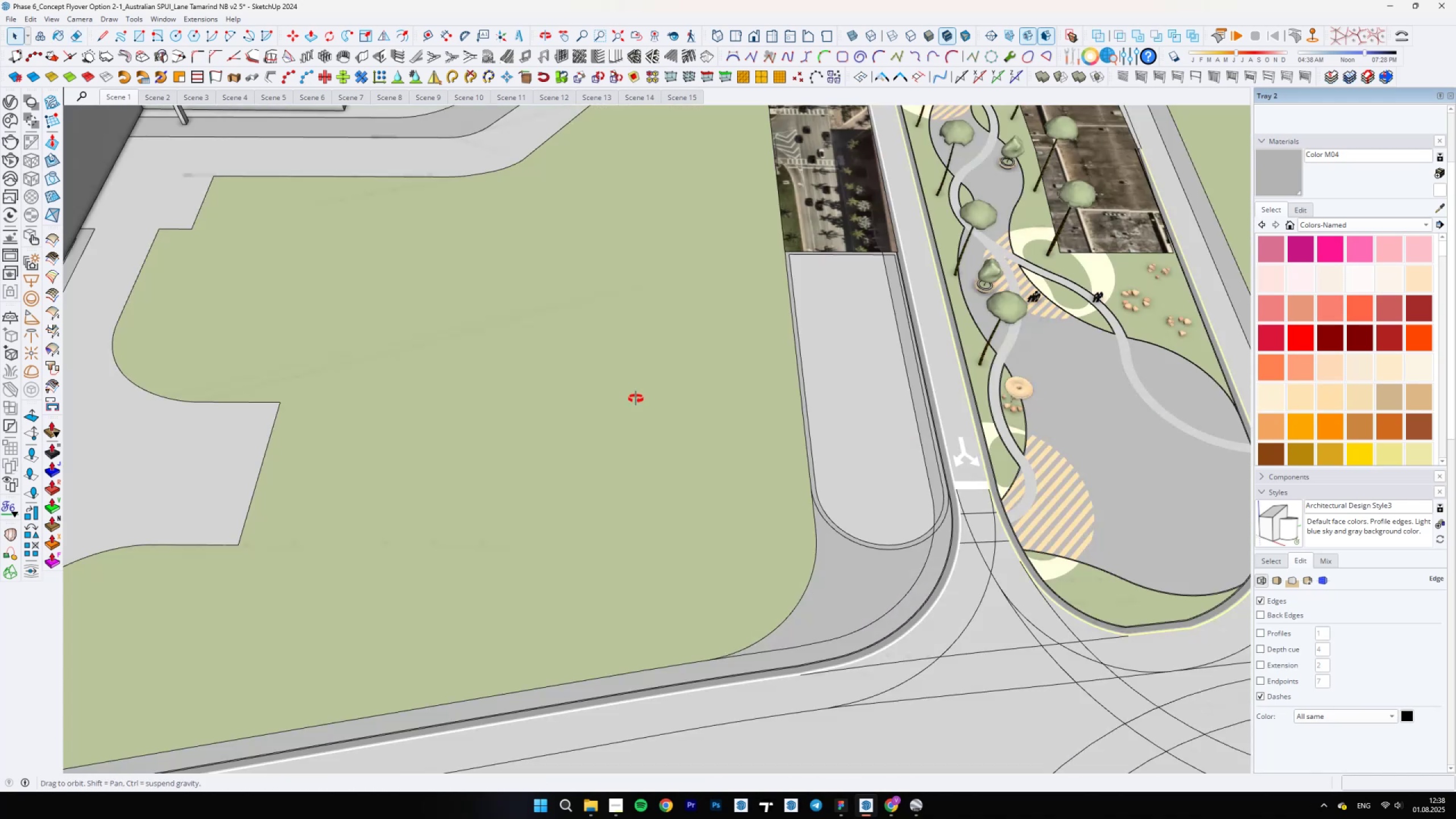 
scroll: coordinate [765, 382], scroll_direction: down, amount: 11.0
 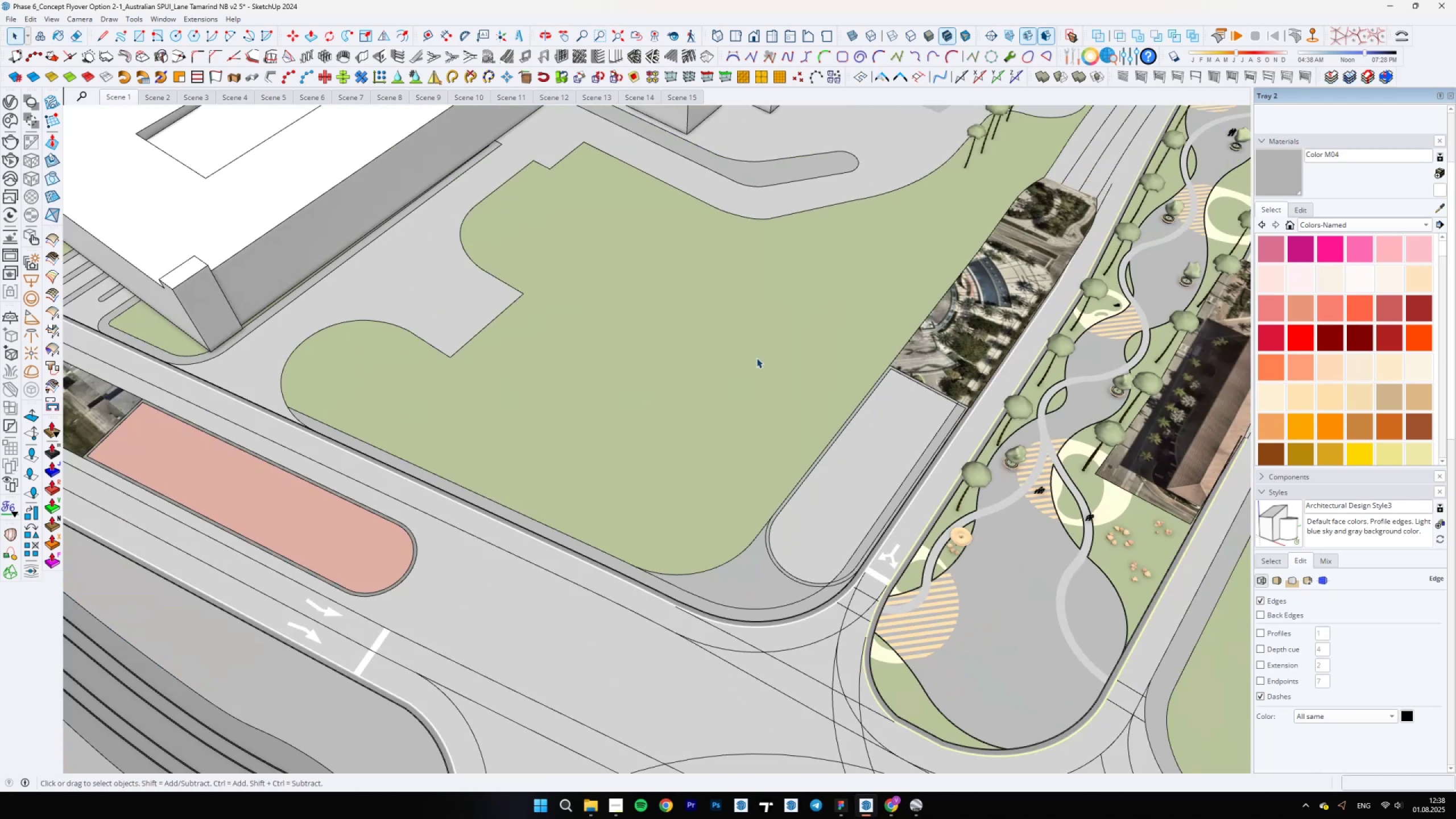 
key(Q)
 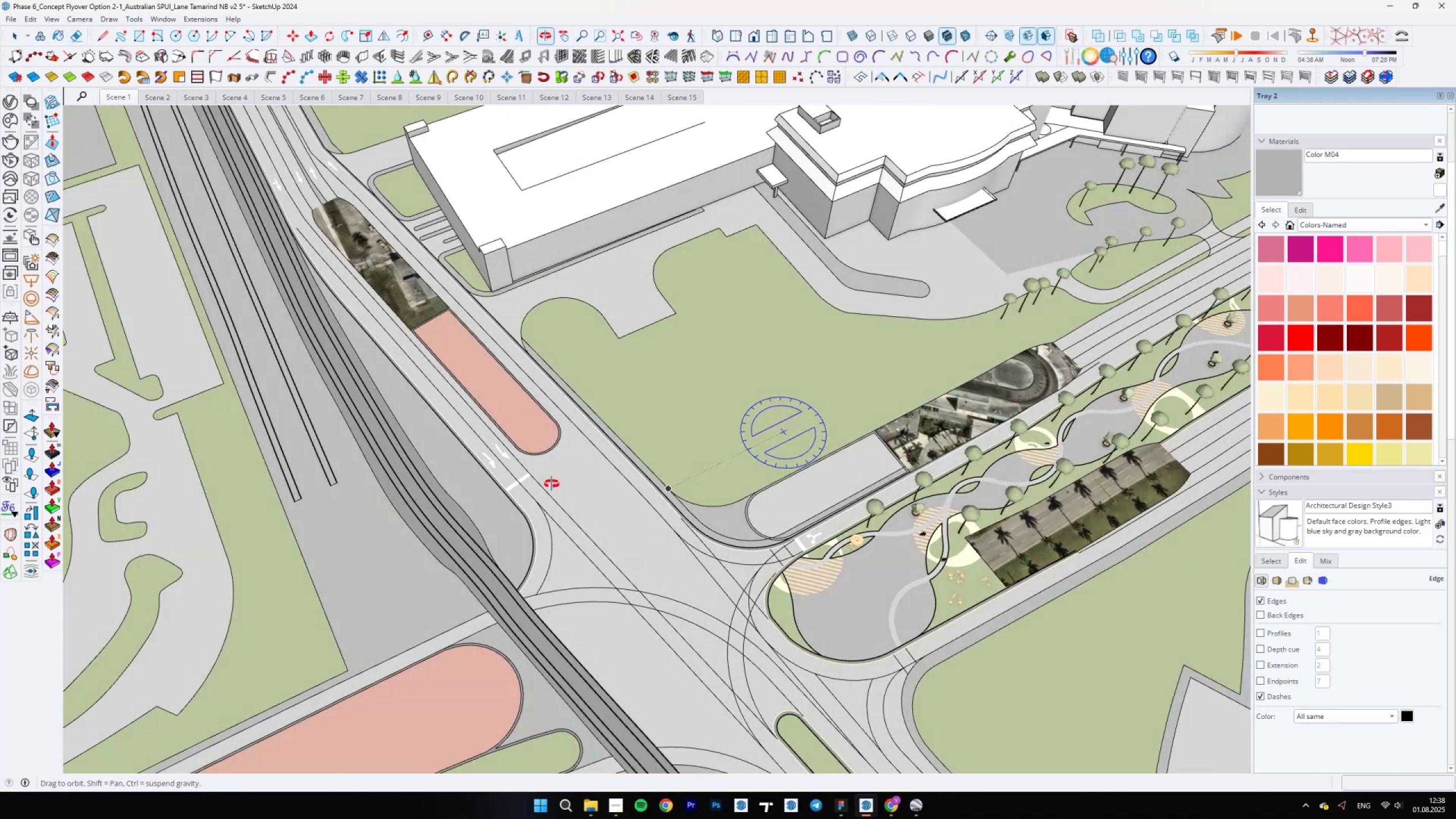 
key(Space)
 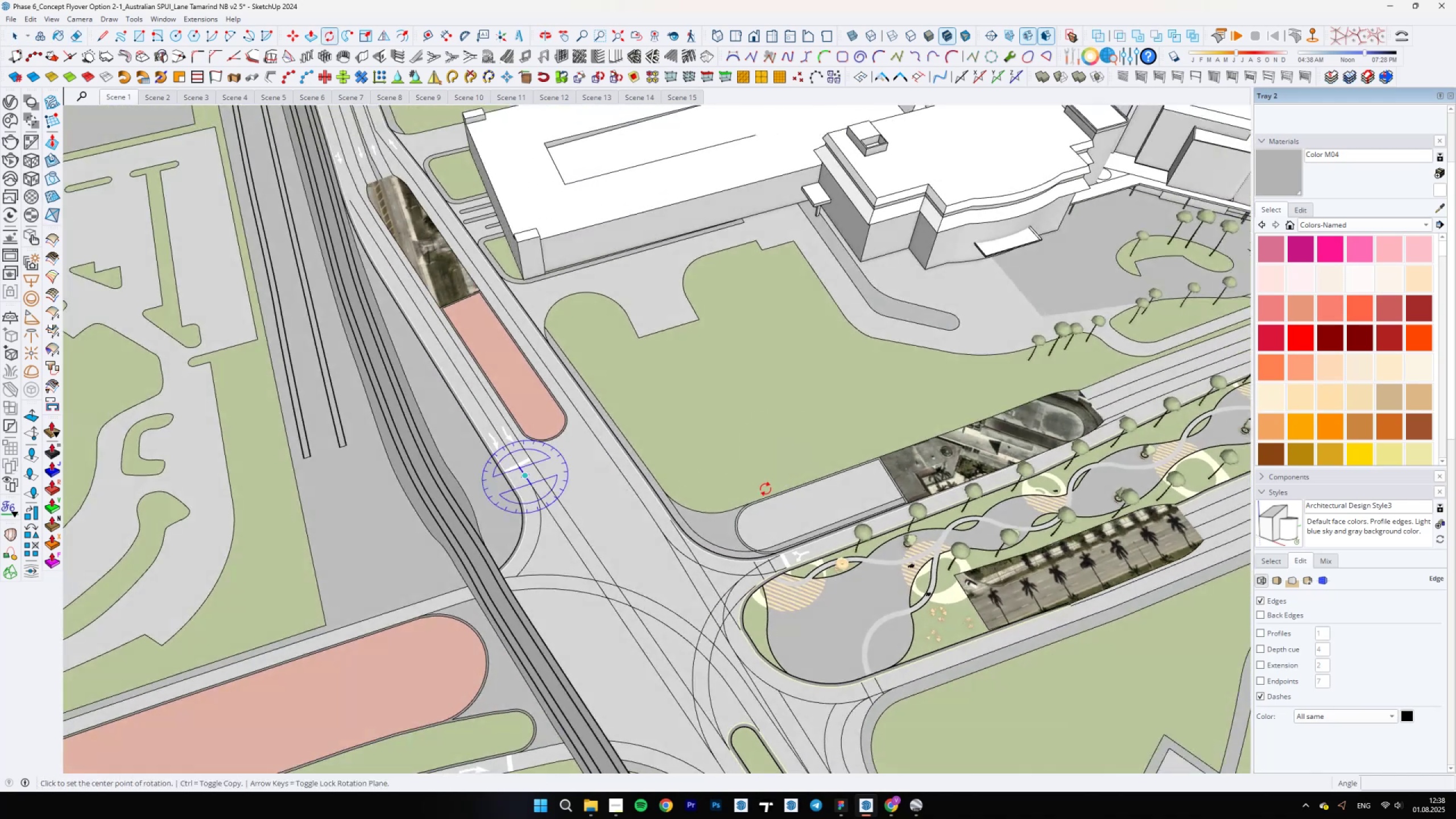 
scroll: coordinate [784, 528], scroll_direction: up, amount: 12.0
 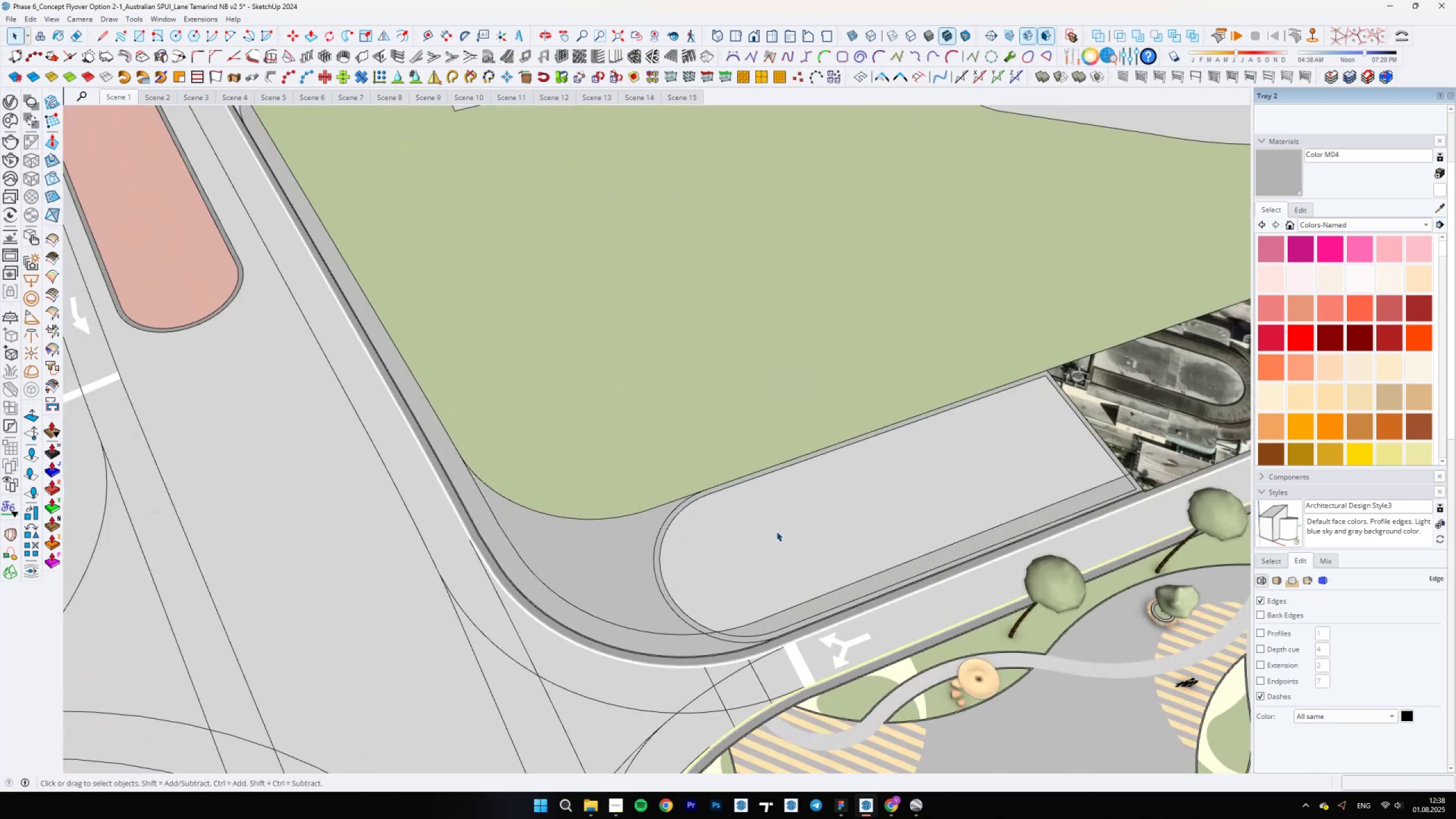 
key(B)
 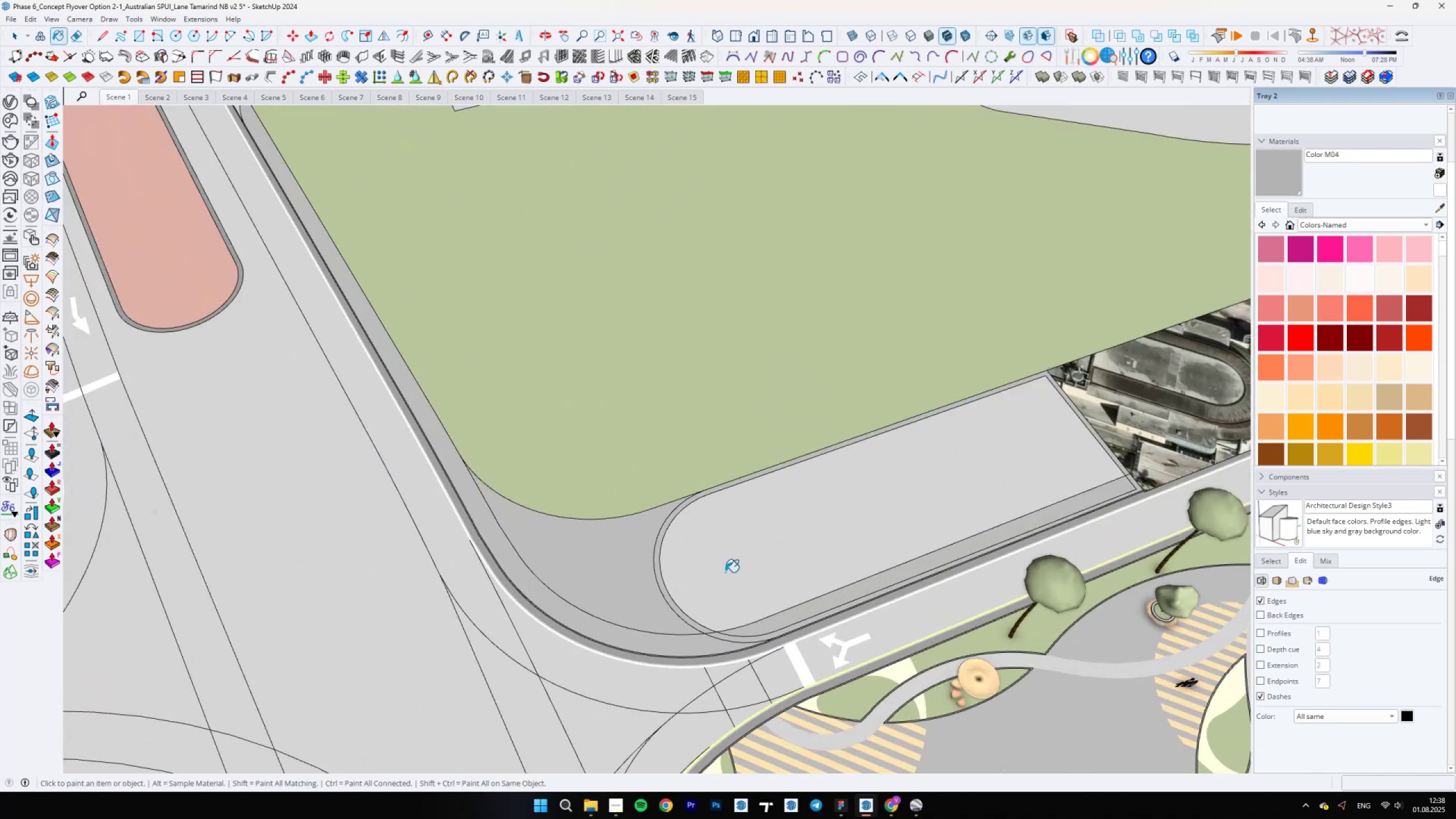 
left_click([723, 576])
 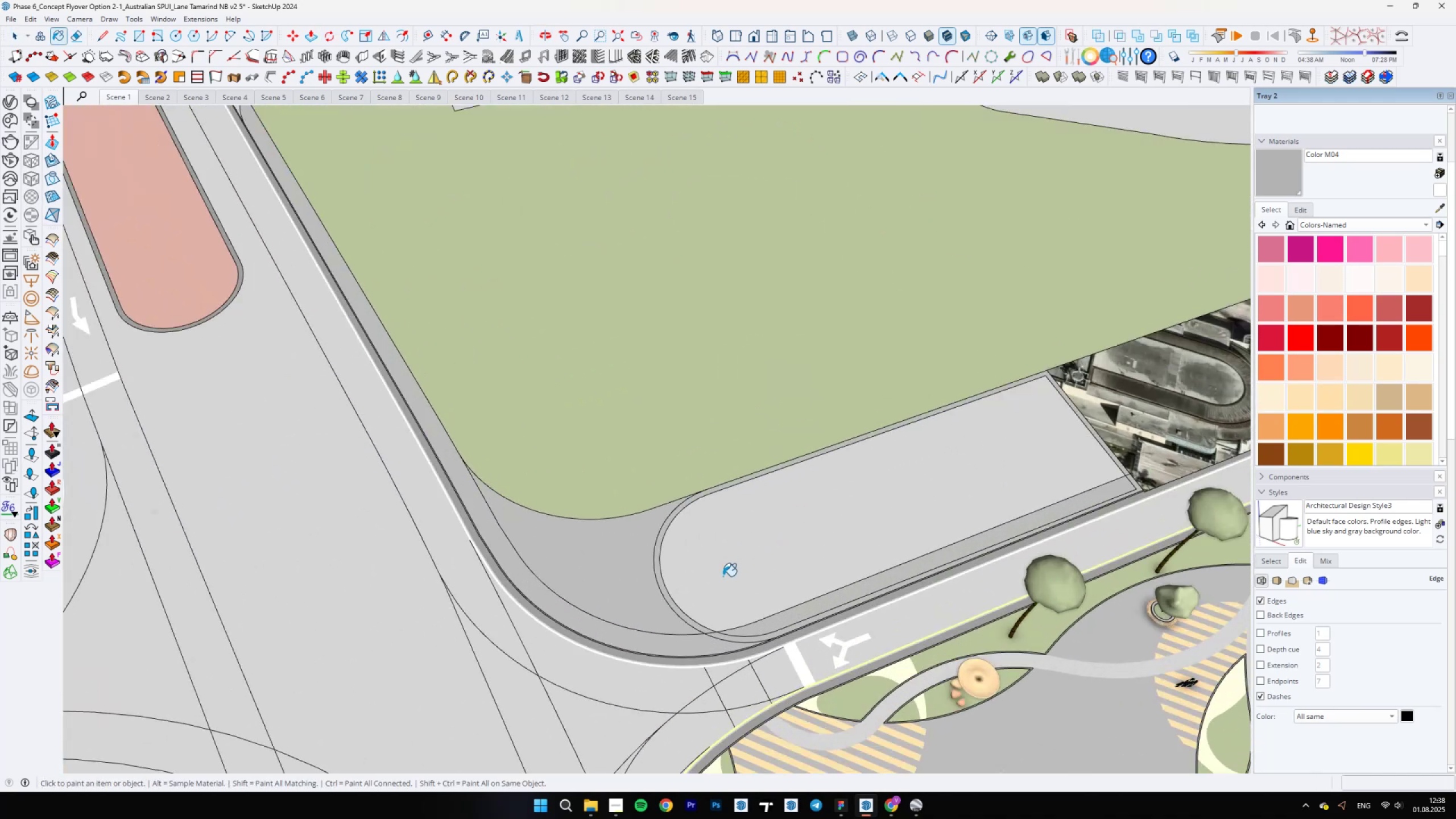 
scroll: coordinate [718, 484], scroll_direction: down, amount: 19.0
 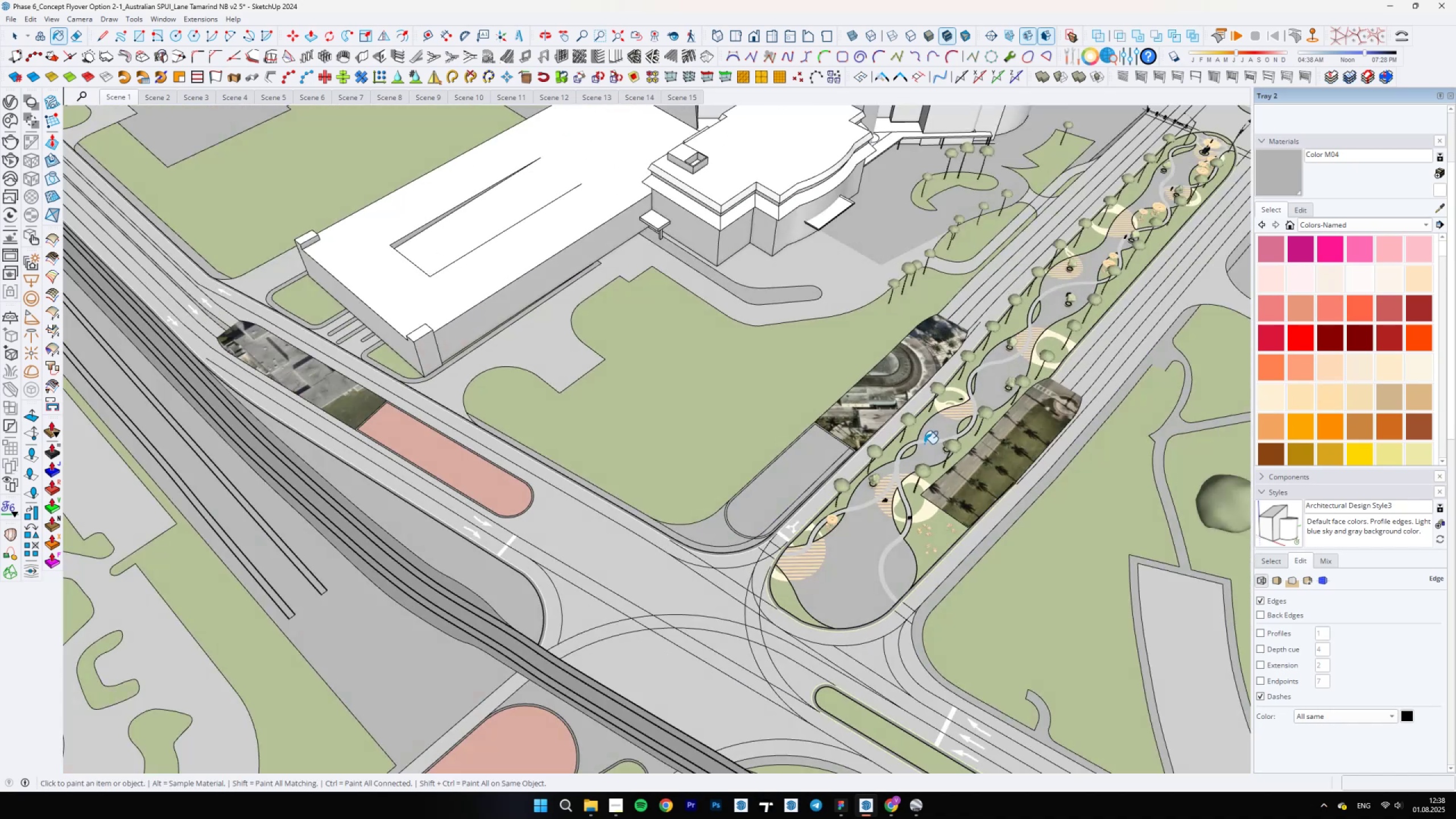 
key(Backslash)
 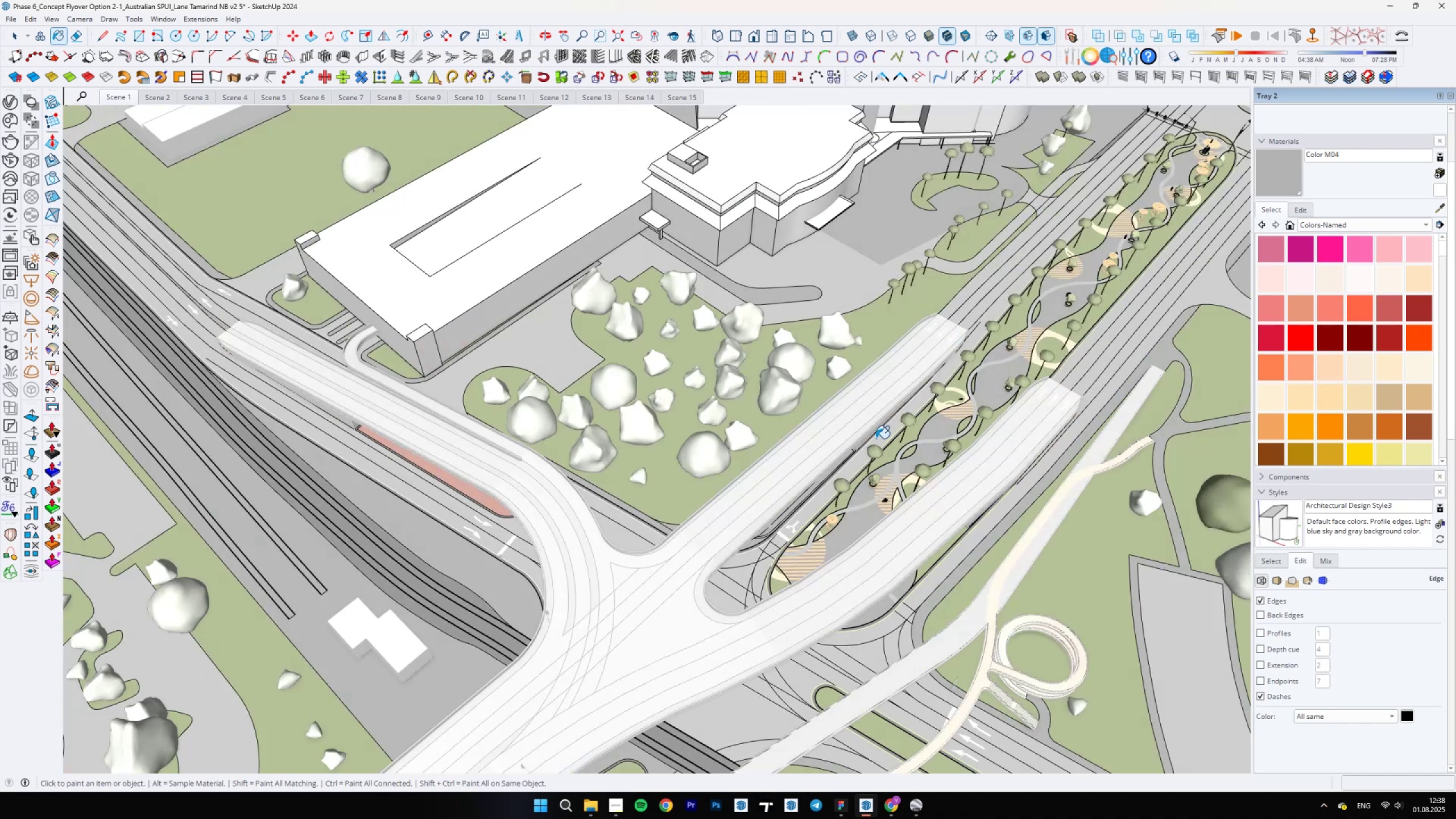 
scroll: coordinate [818, 433], scroll_direction: up, amount: 21.0
 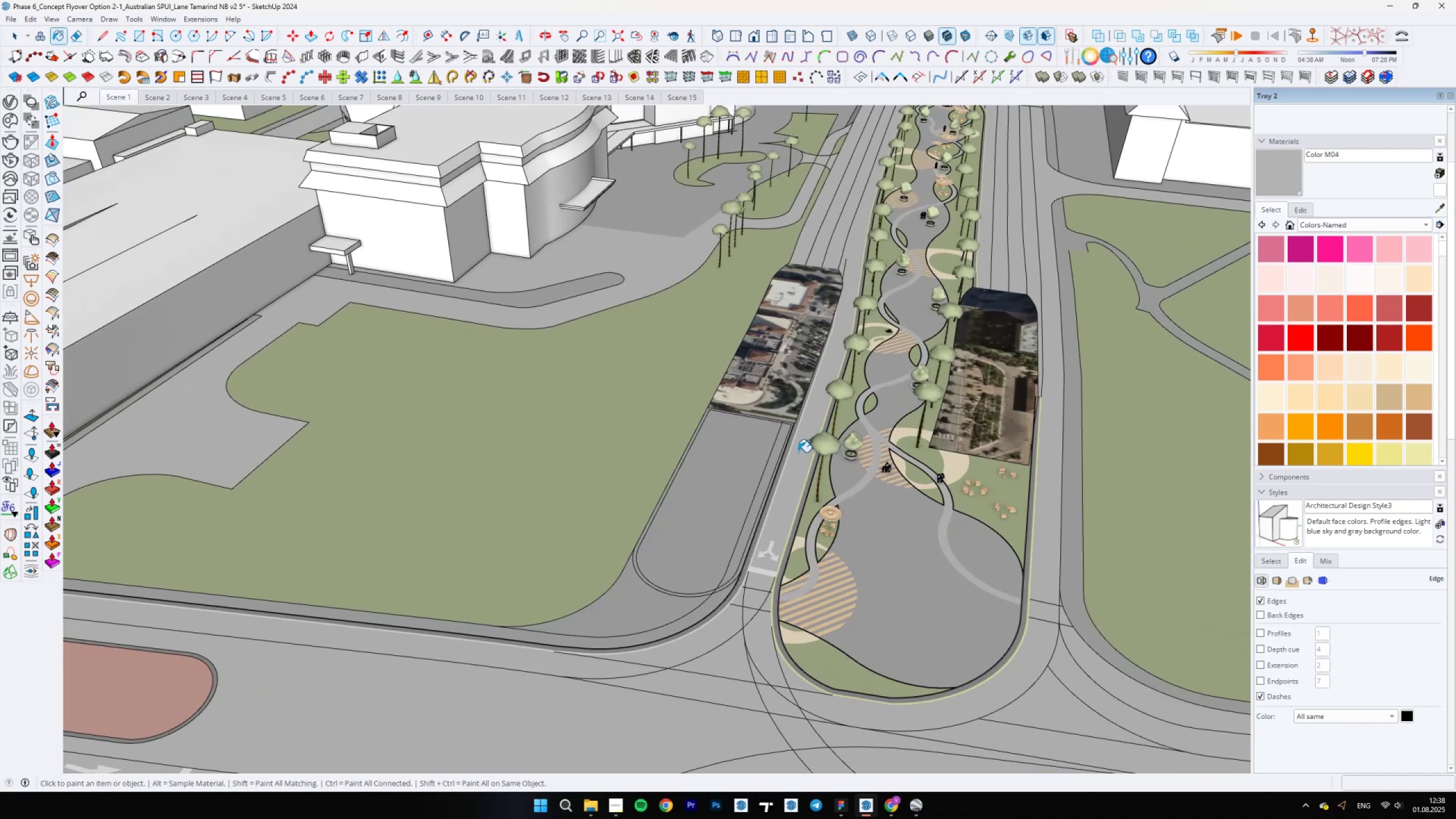 
key(Backslash)
 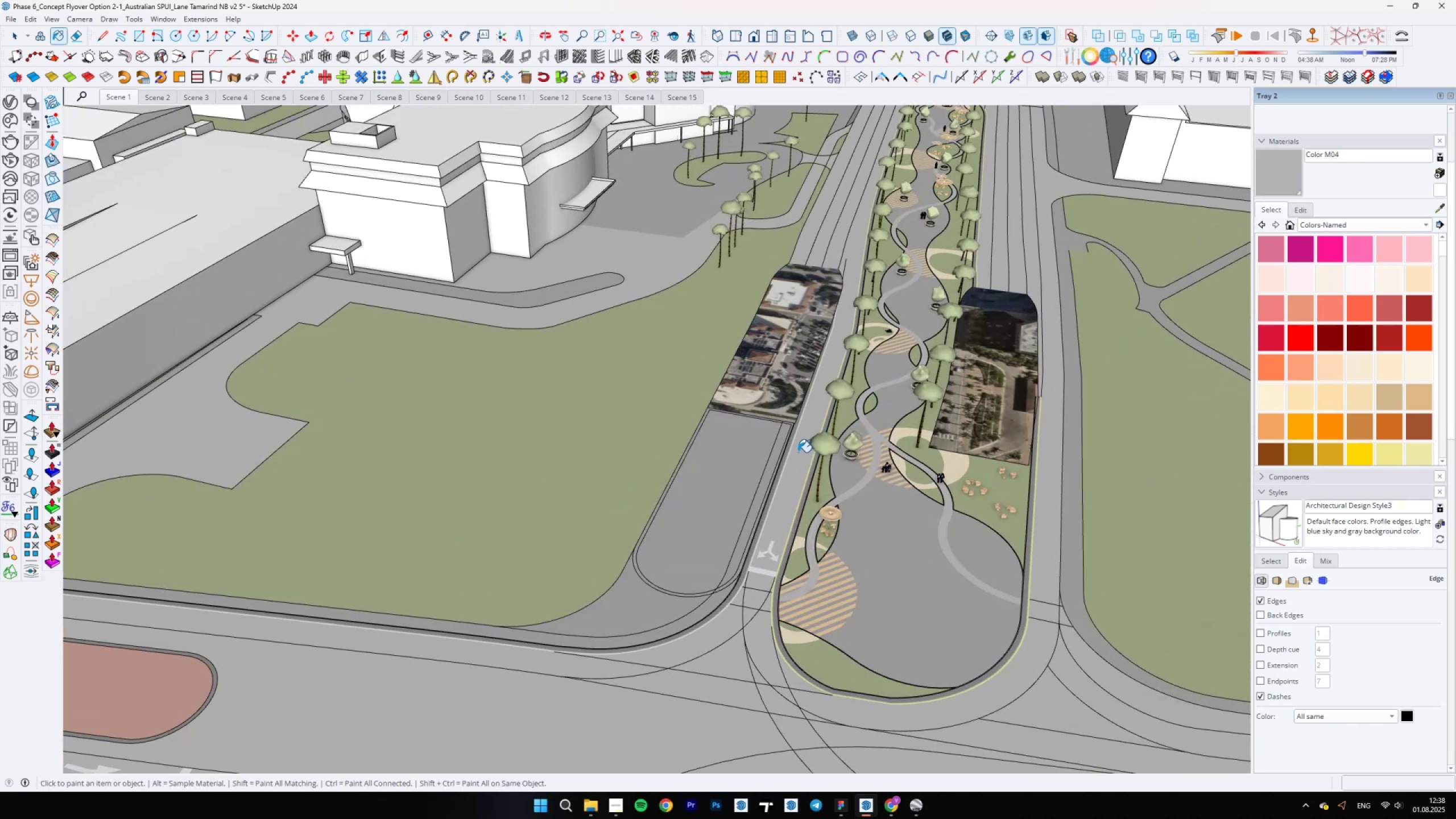 
key(Backslash)
 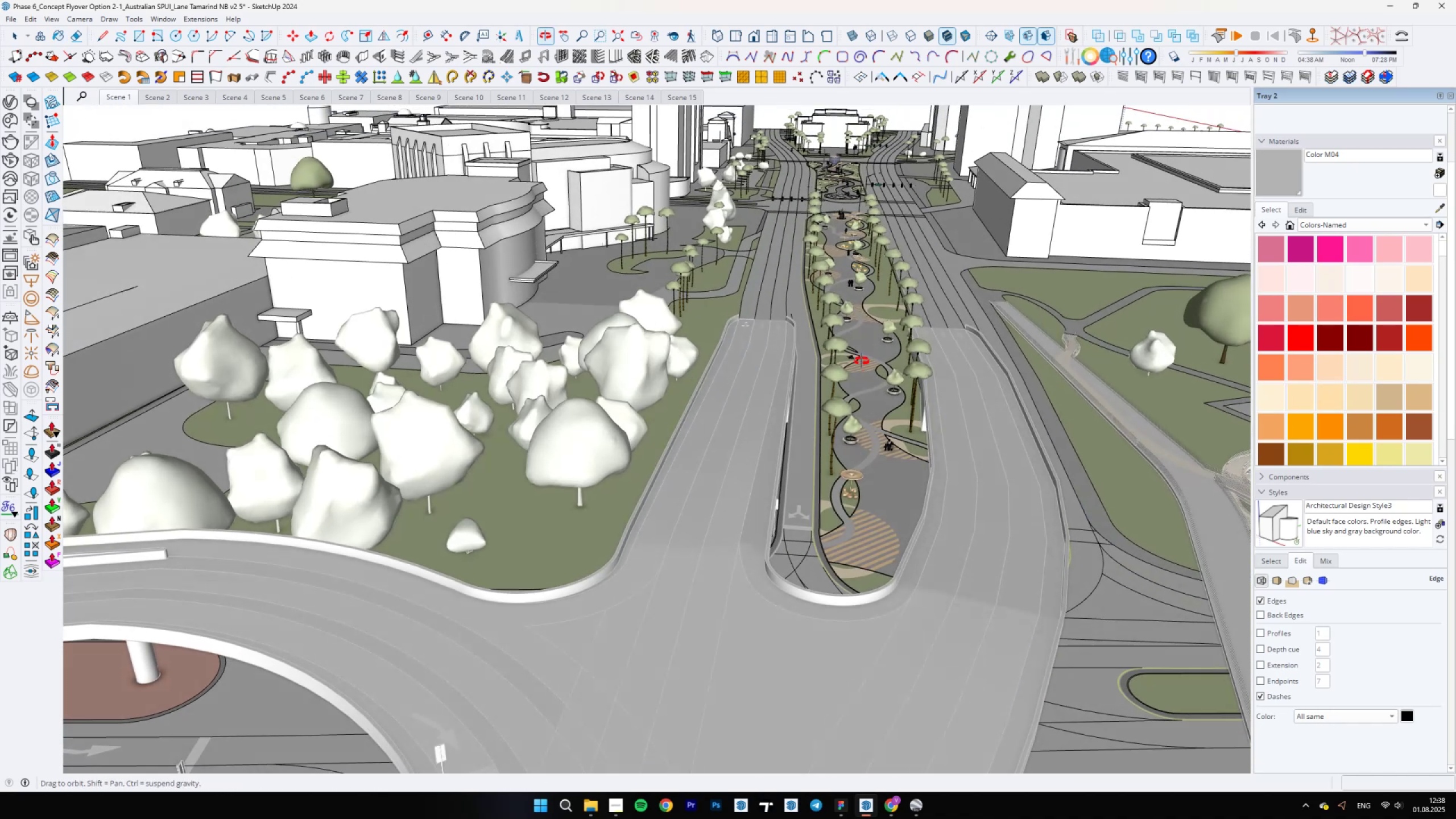 
key(Backslash)
 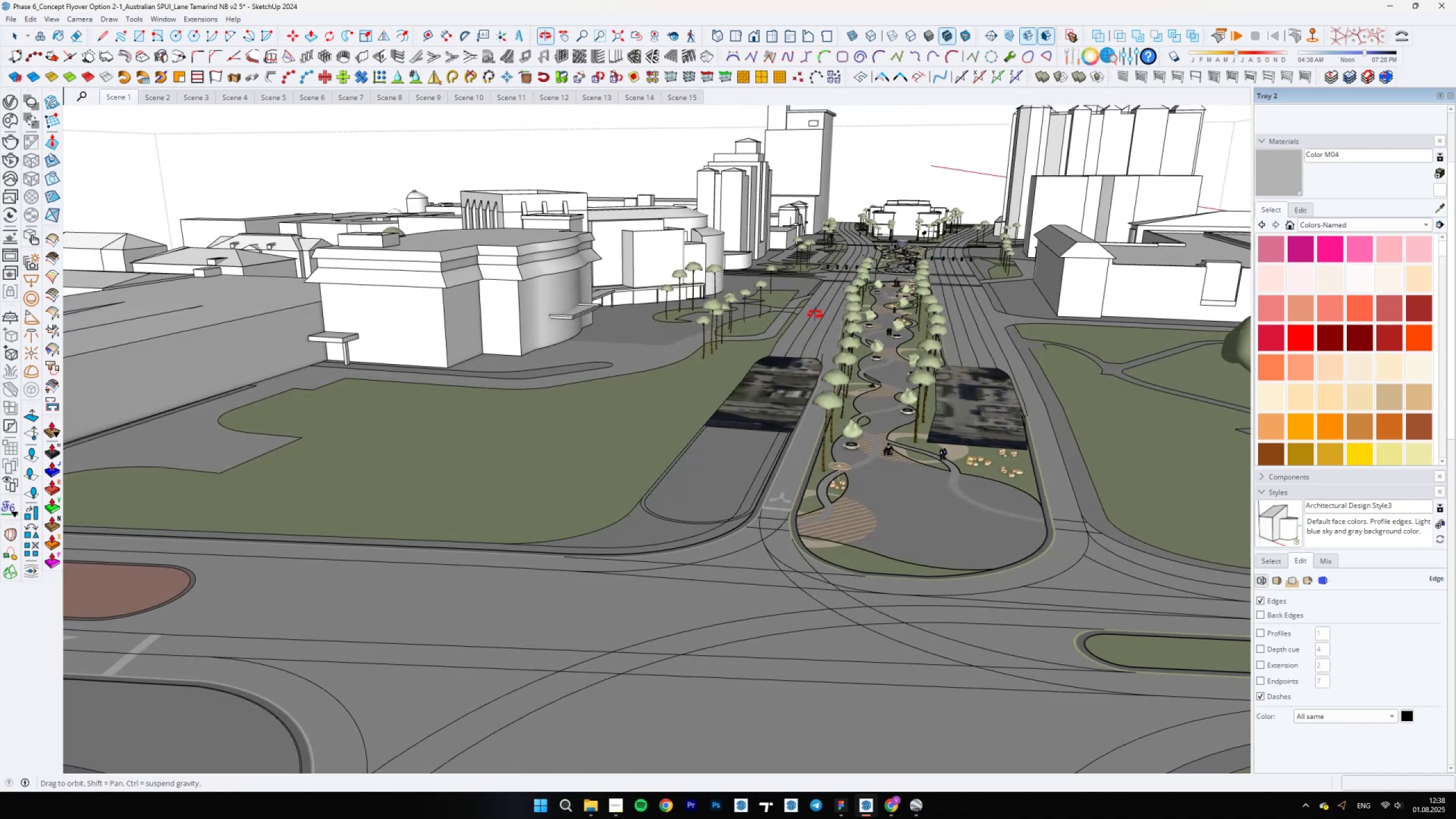 
key(Backslash)
 